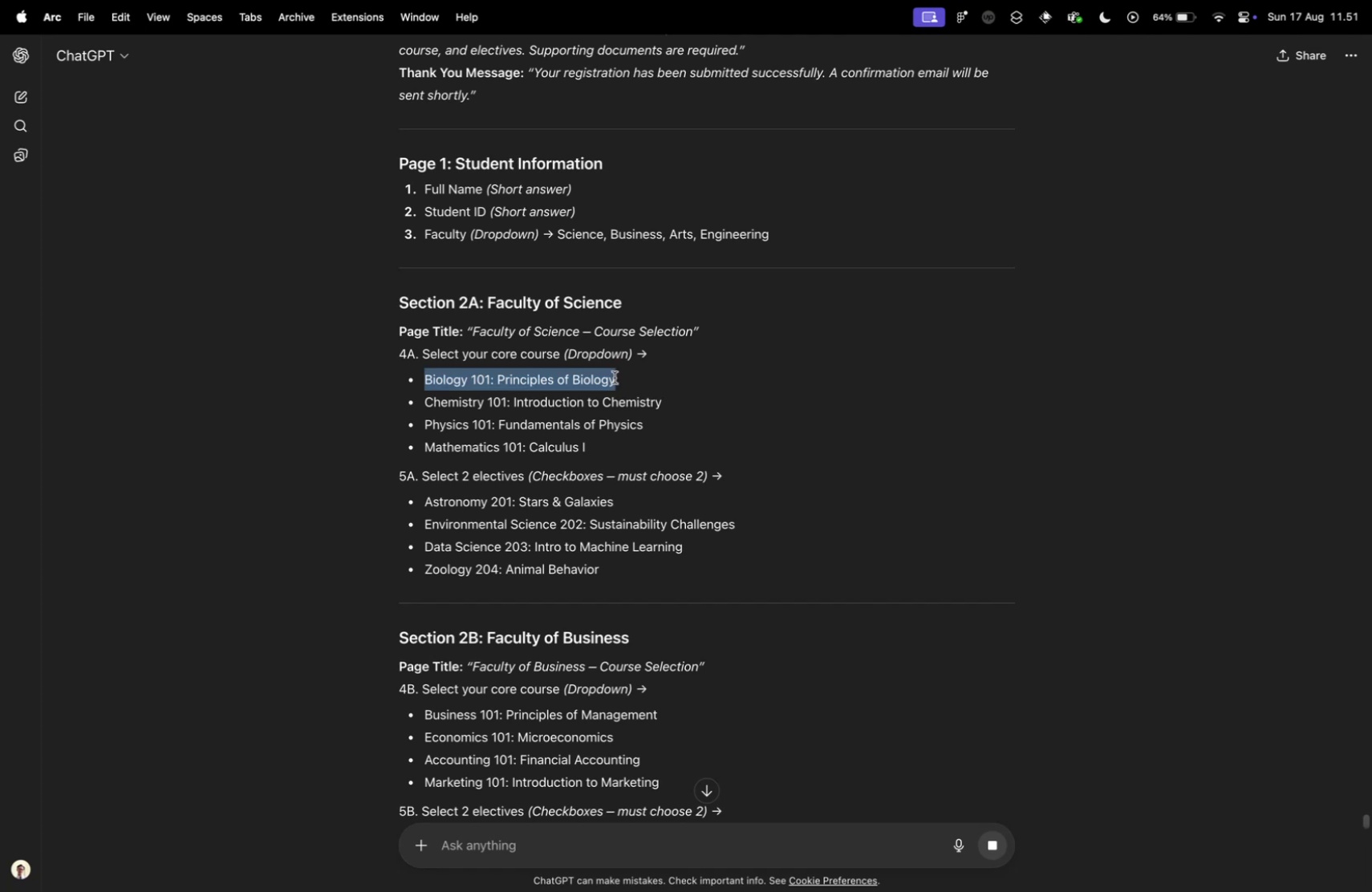 
key(Control+ControlLeft)
 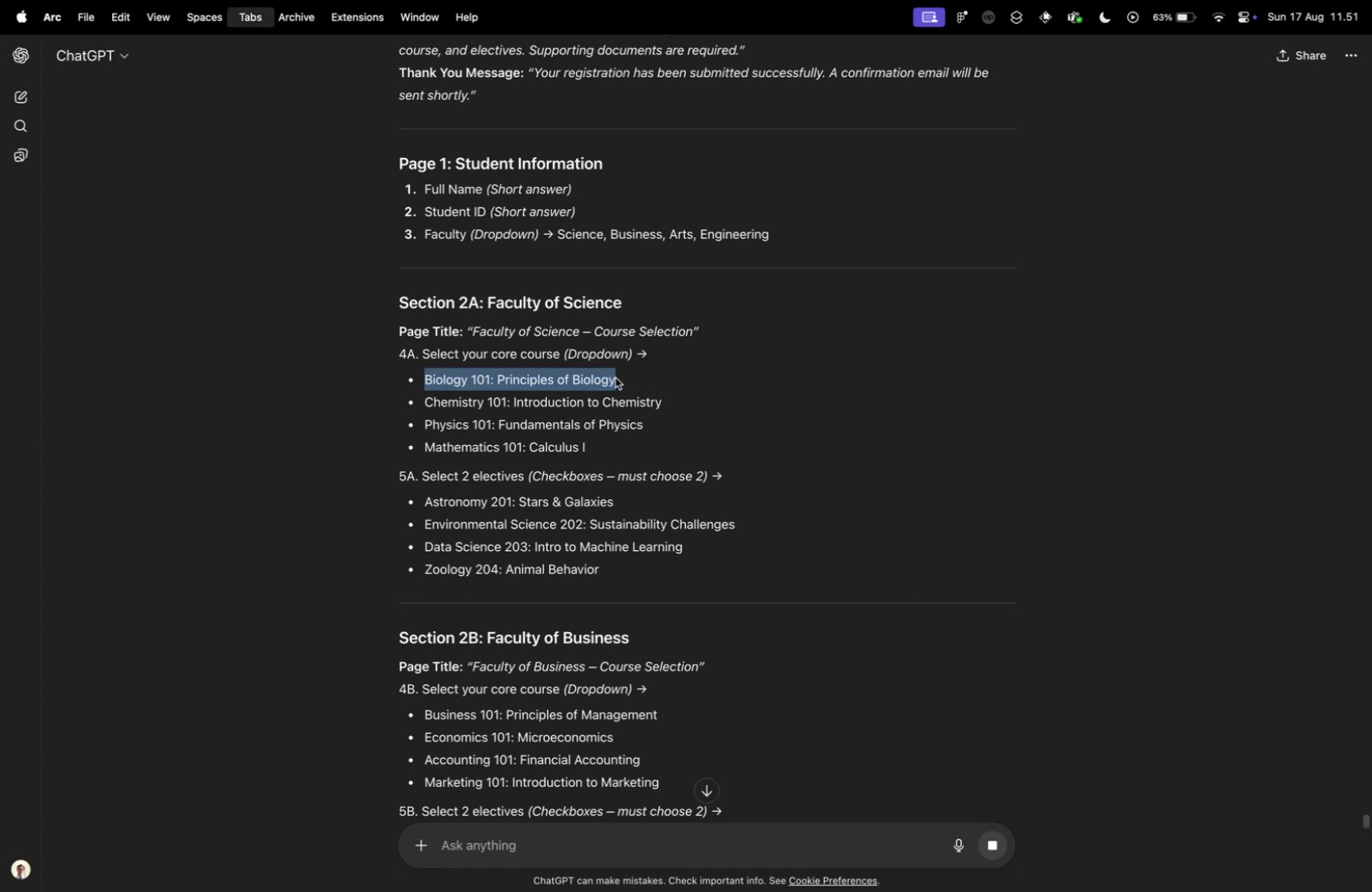 
key(Control+Tab)
 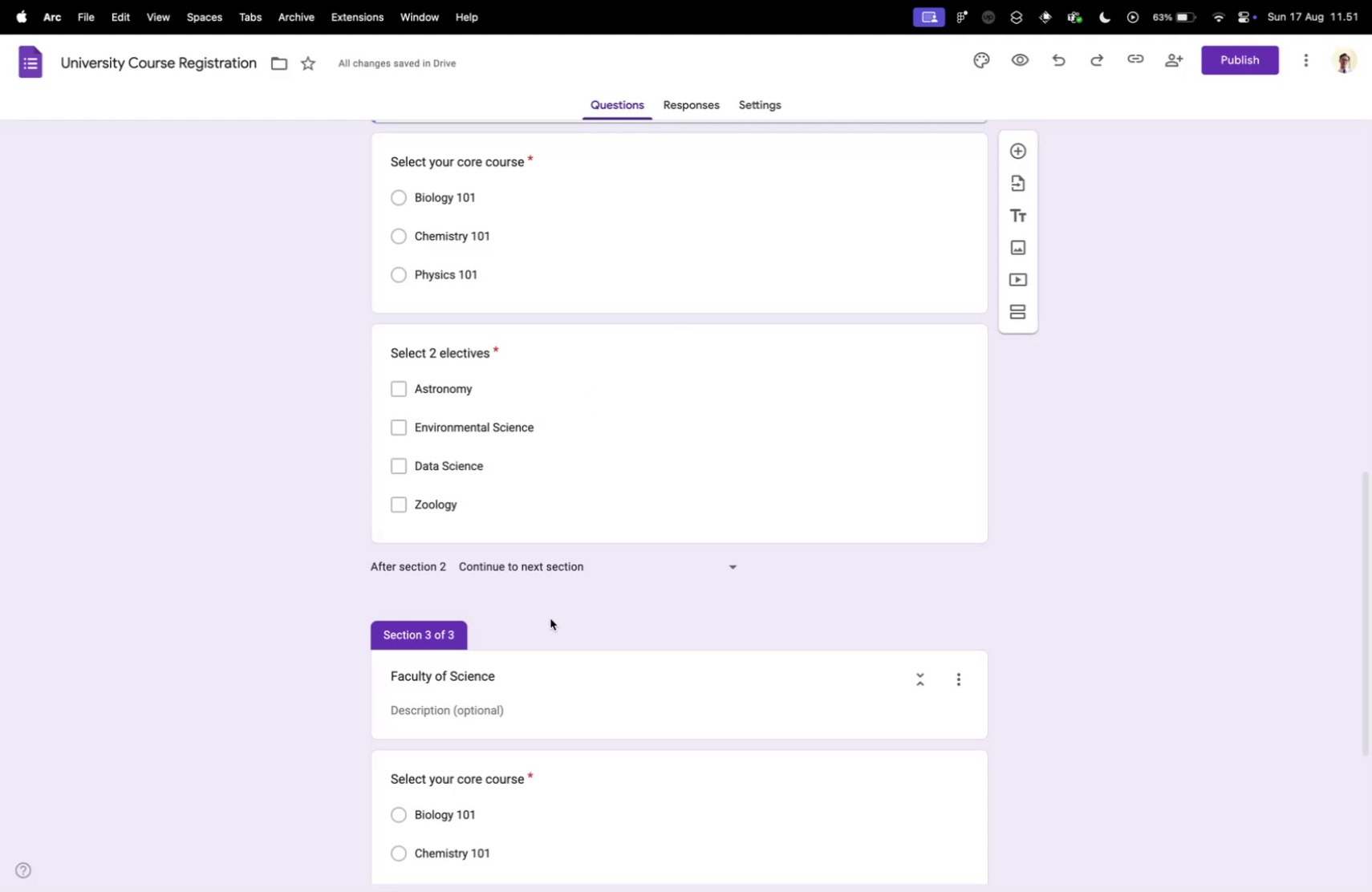 
scroll: coordinate [550, 618], scroll_direction: up, amount: 4.0
 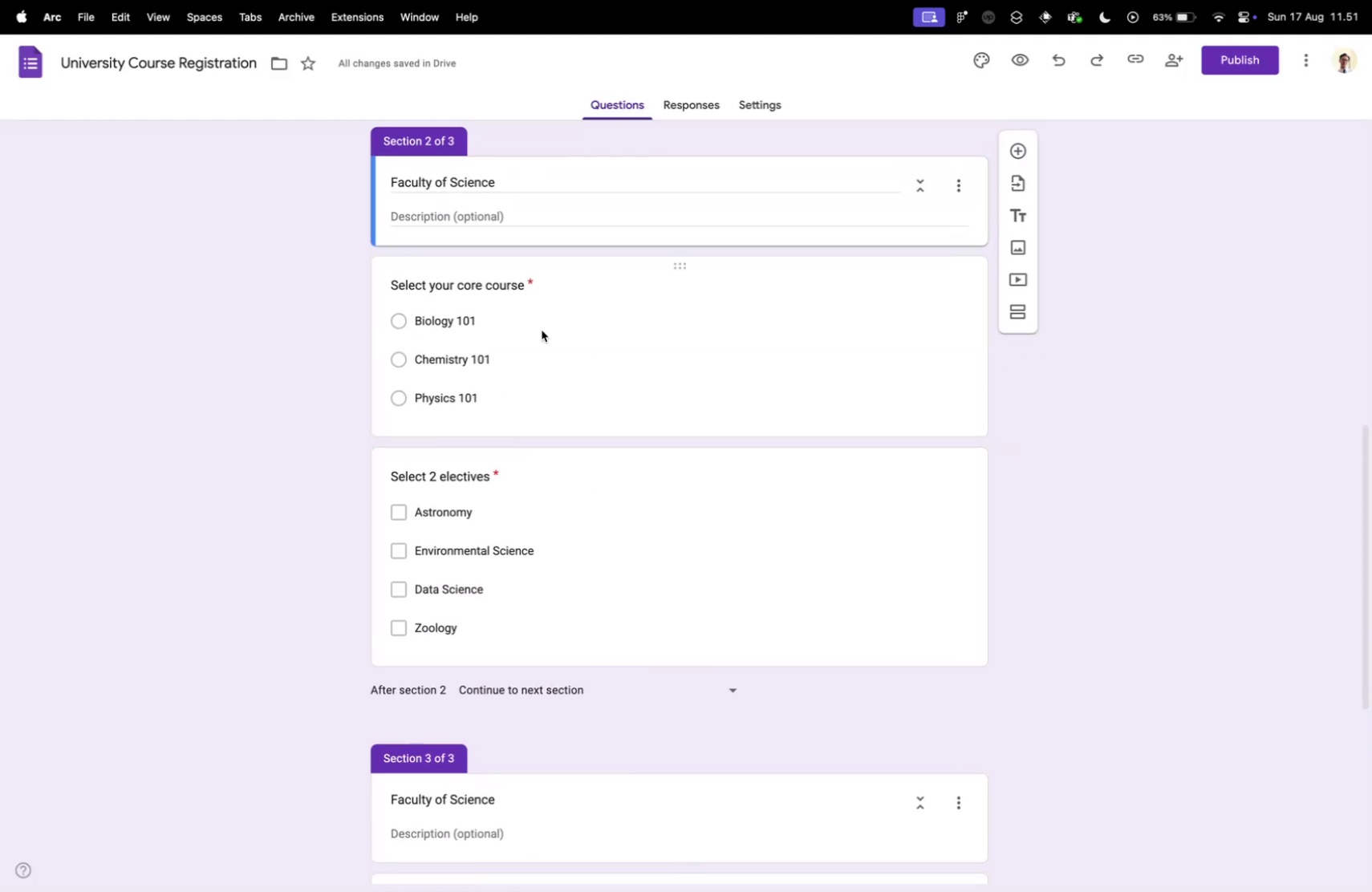 
left_click([540, 327])
 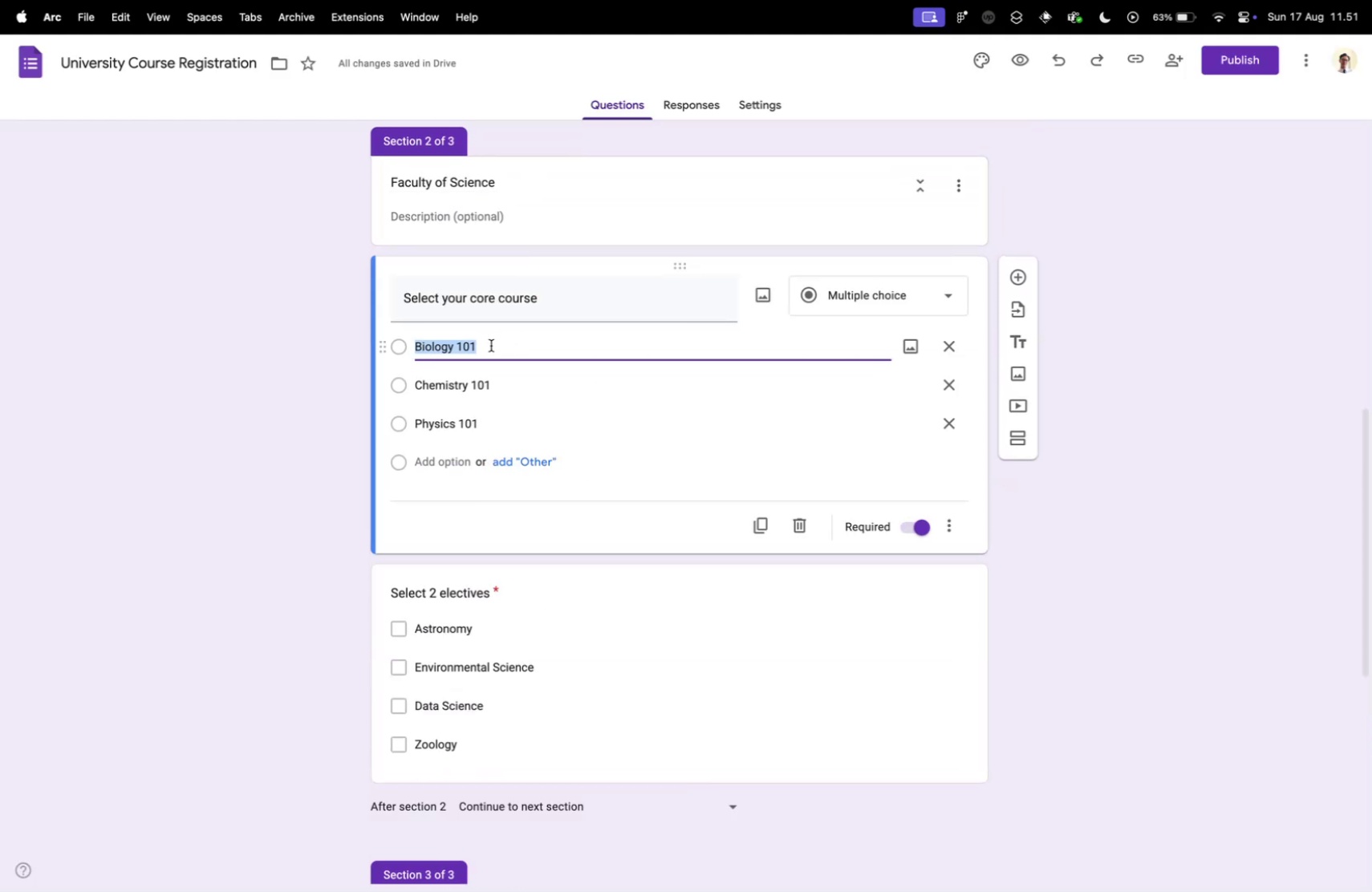 
key(Meta+V)
 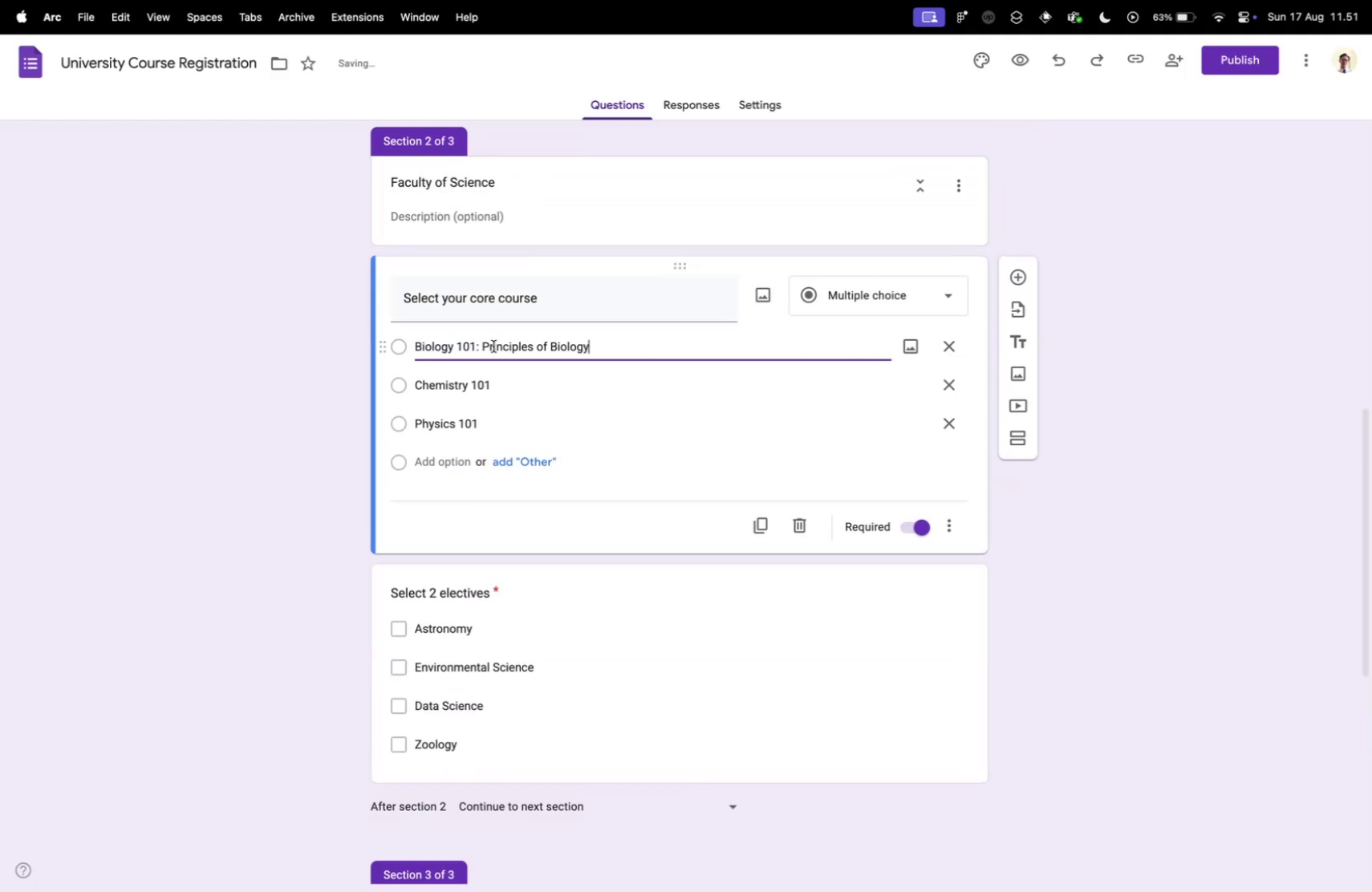 
key(Control+ControlLeft)
 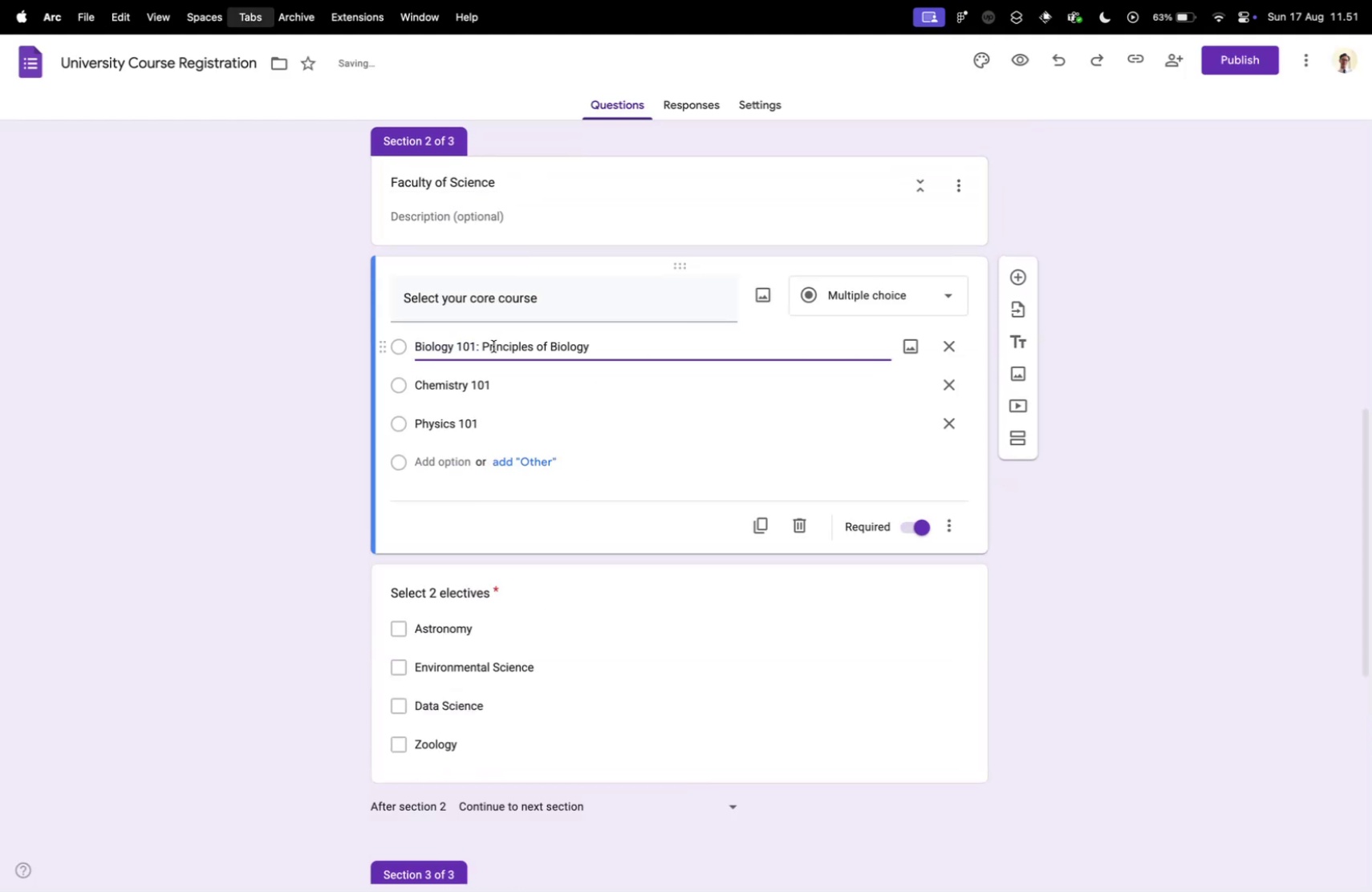 
key(Control+Tab)
 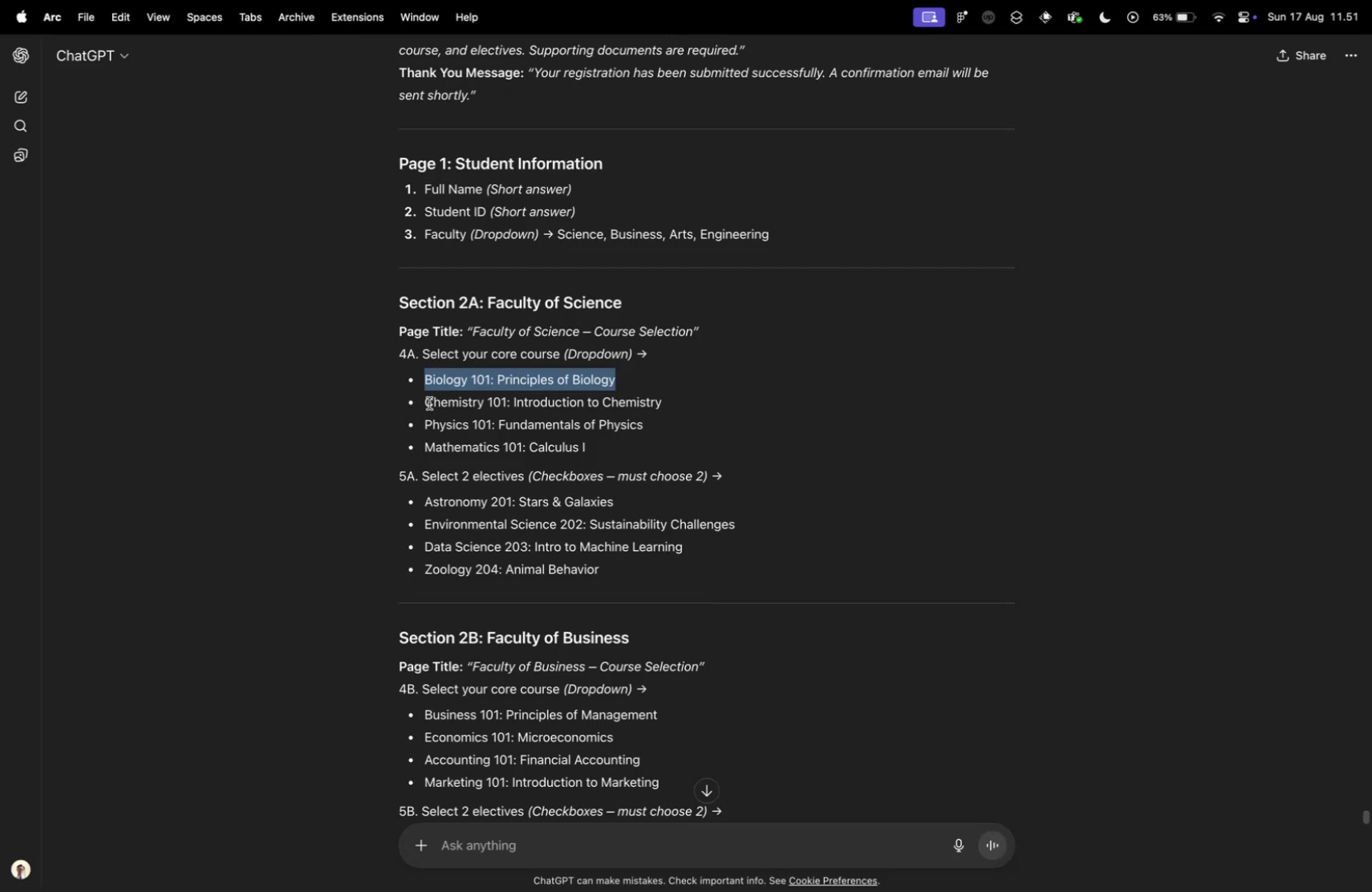 
left_click_drag(start_coordinate=[425, 401], to_coordinate=[672, 401])
 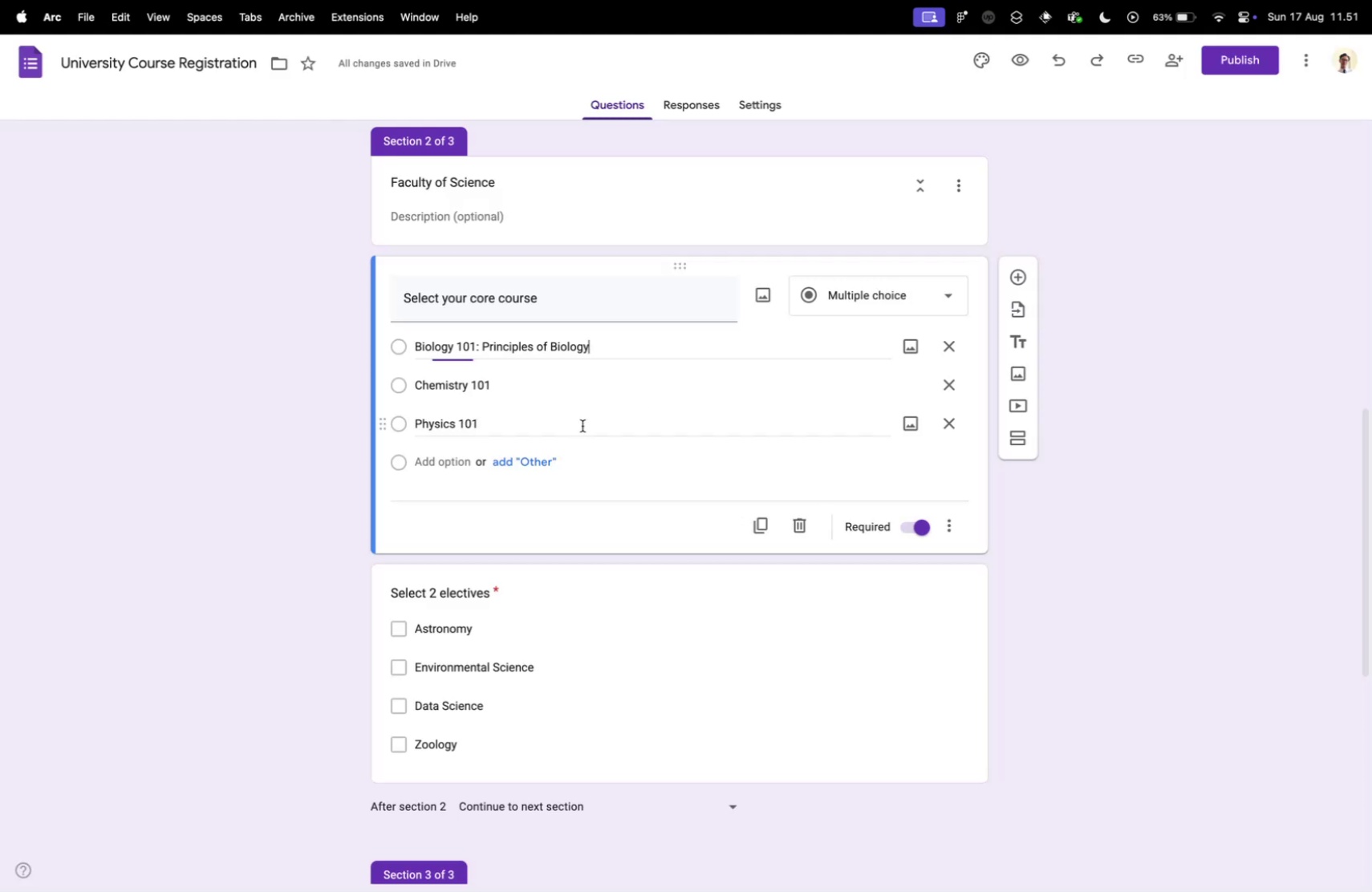 
key(Meta+CommandLeft)
 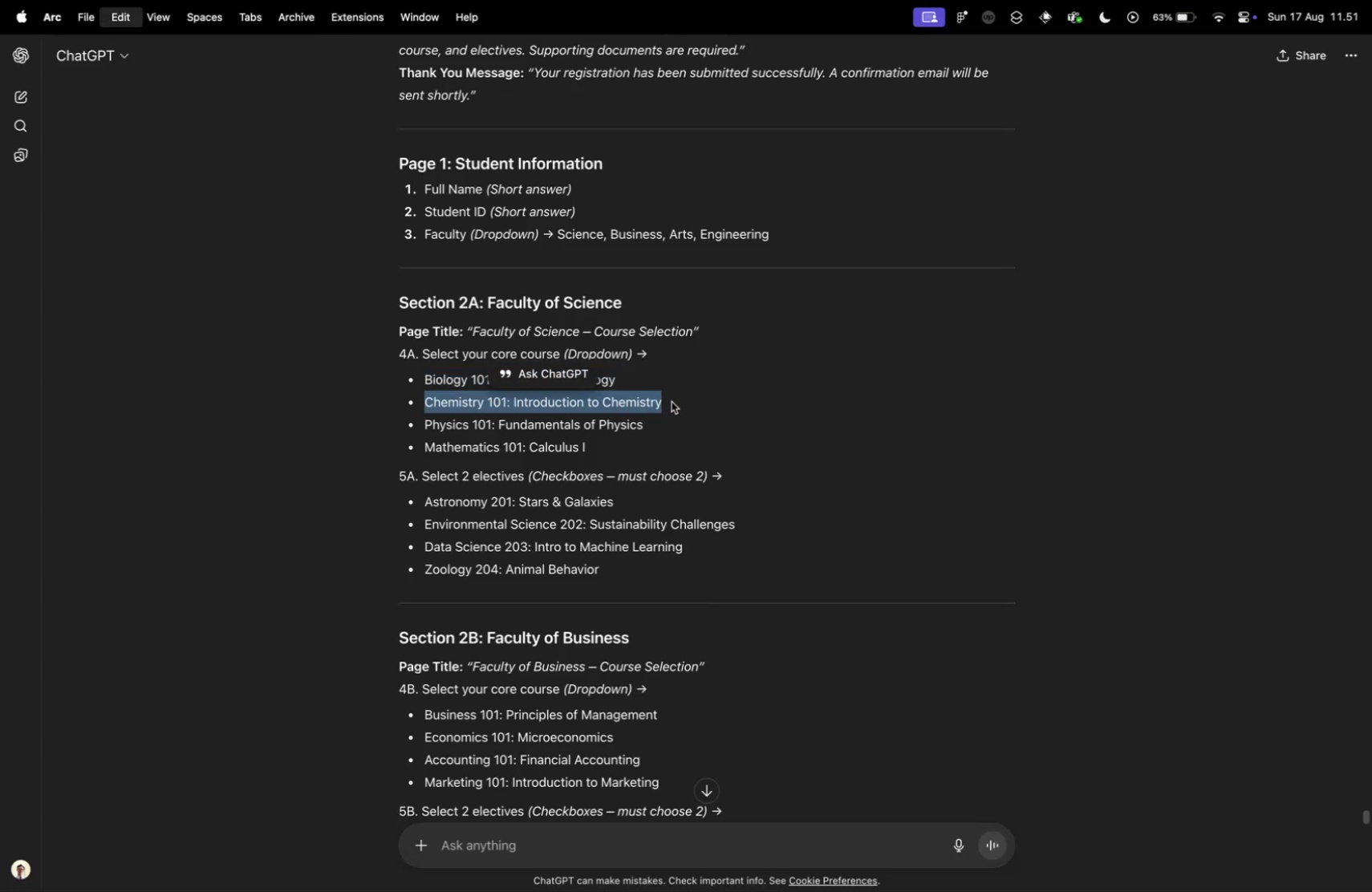 
key(Meta+C)
 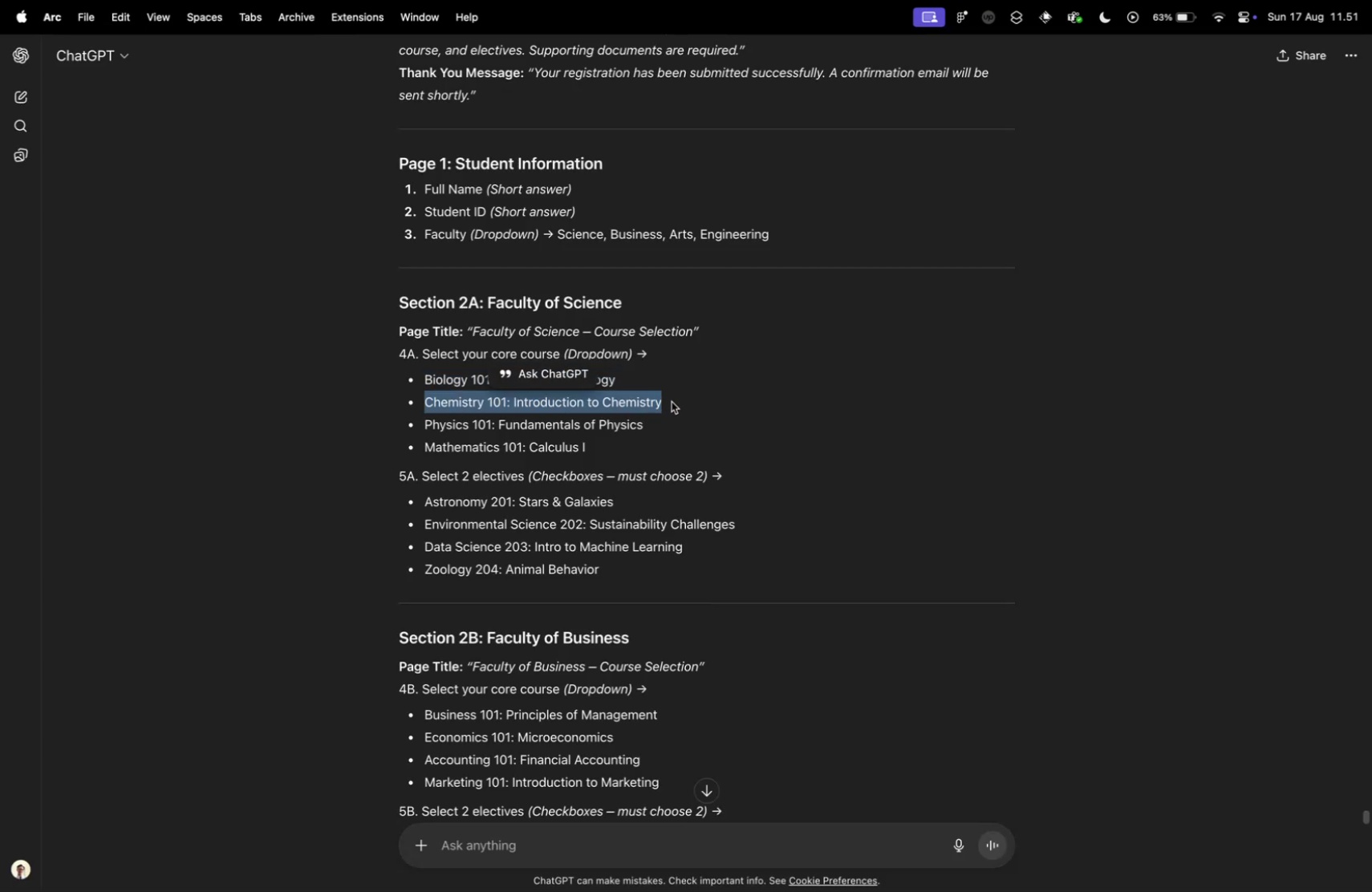 
key(Control+ControlLeft)
 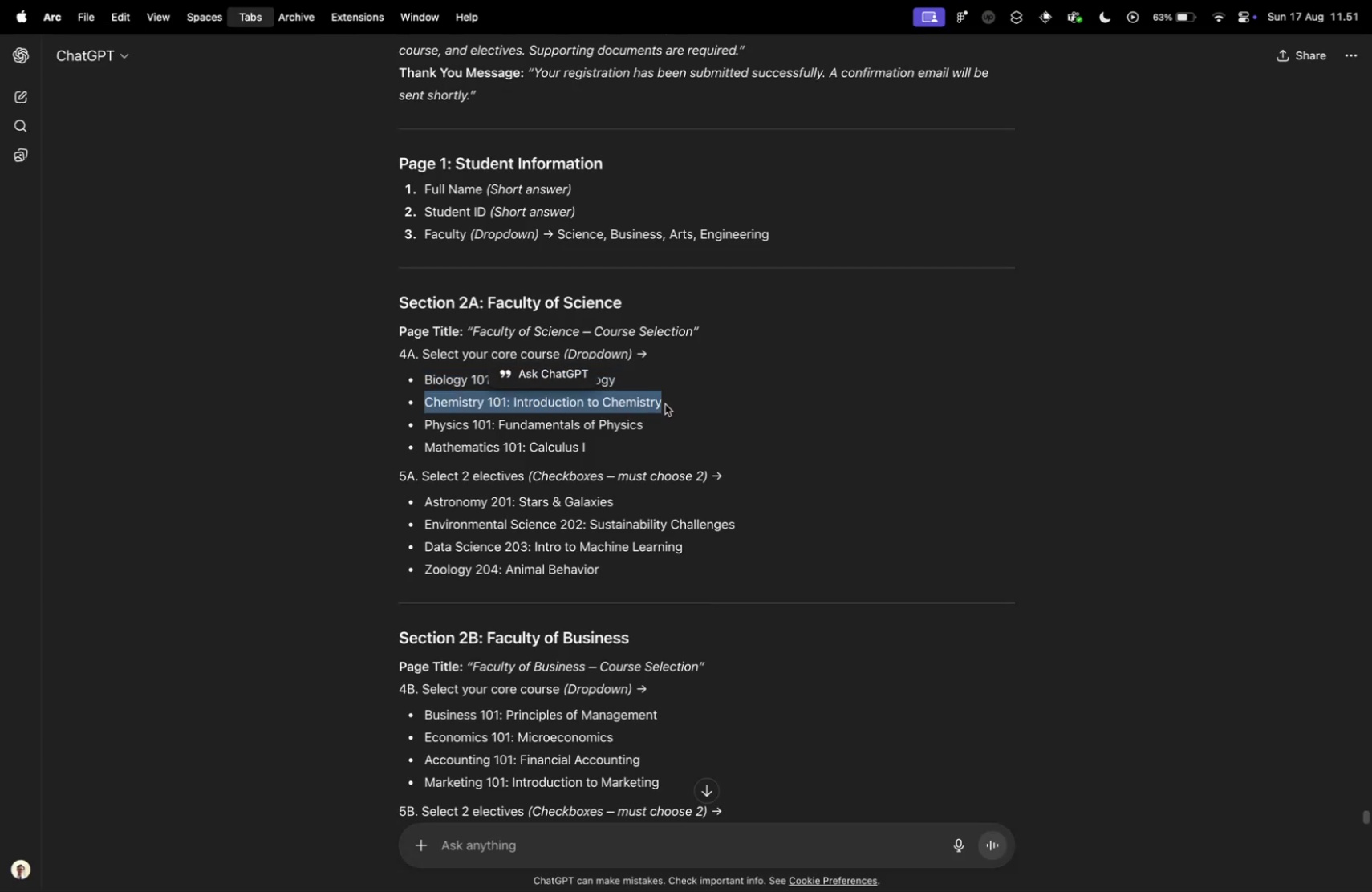 
key(Control+Tab)
 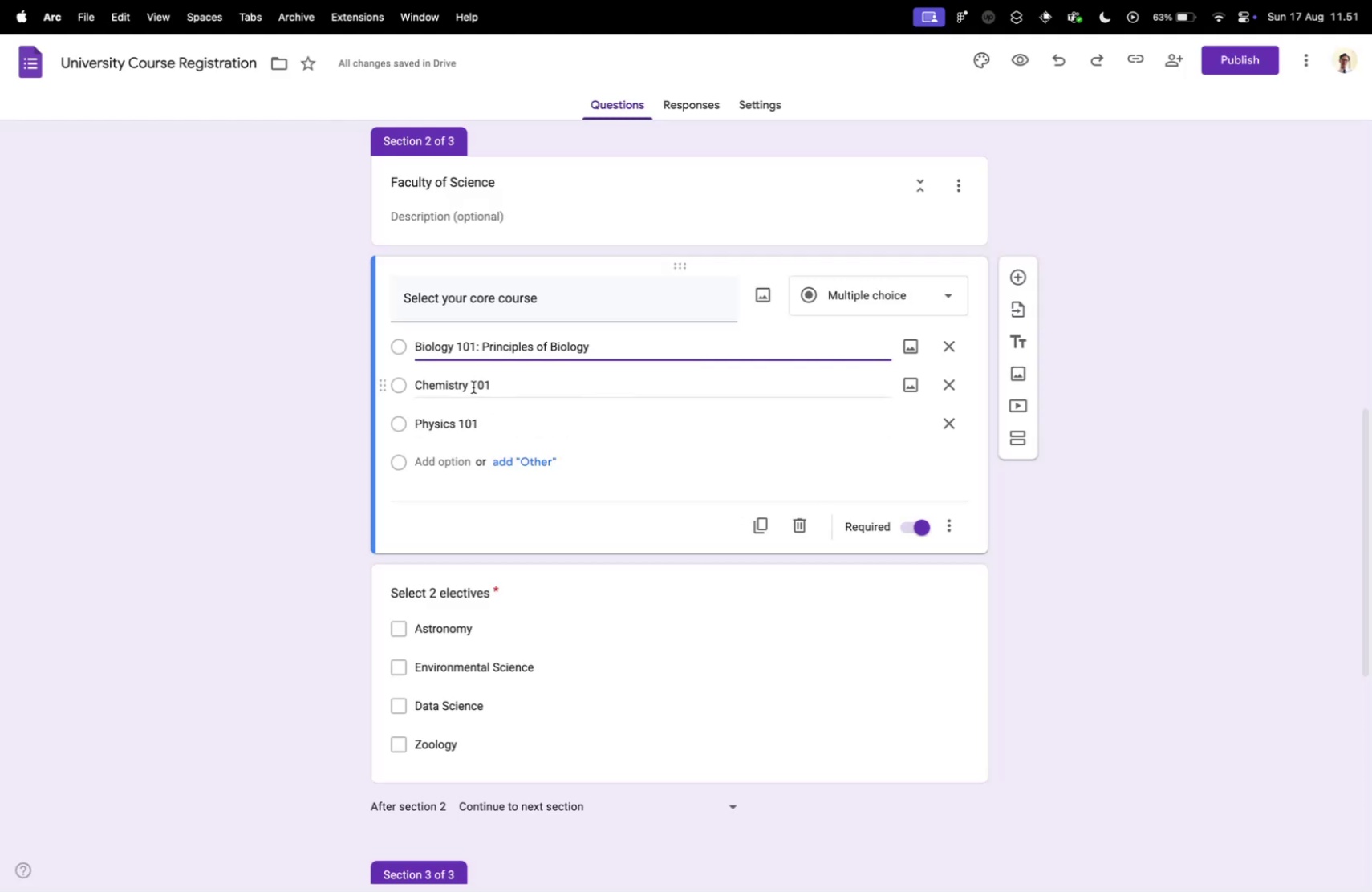 
left_click([473, 387])
 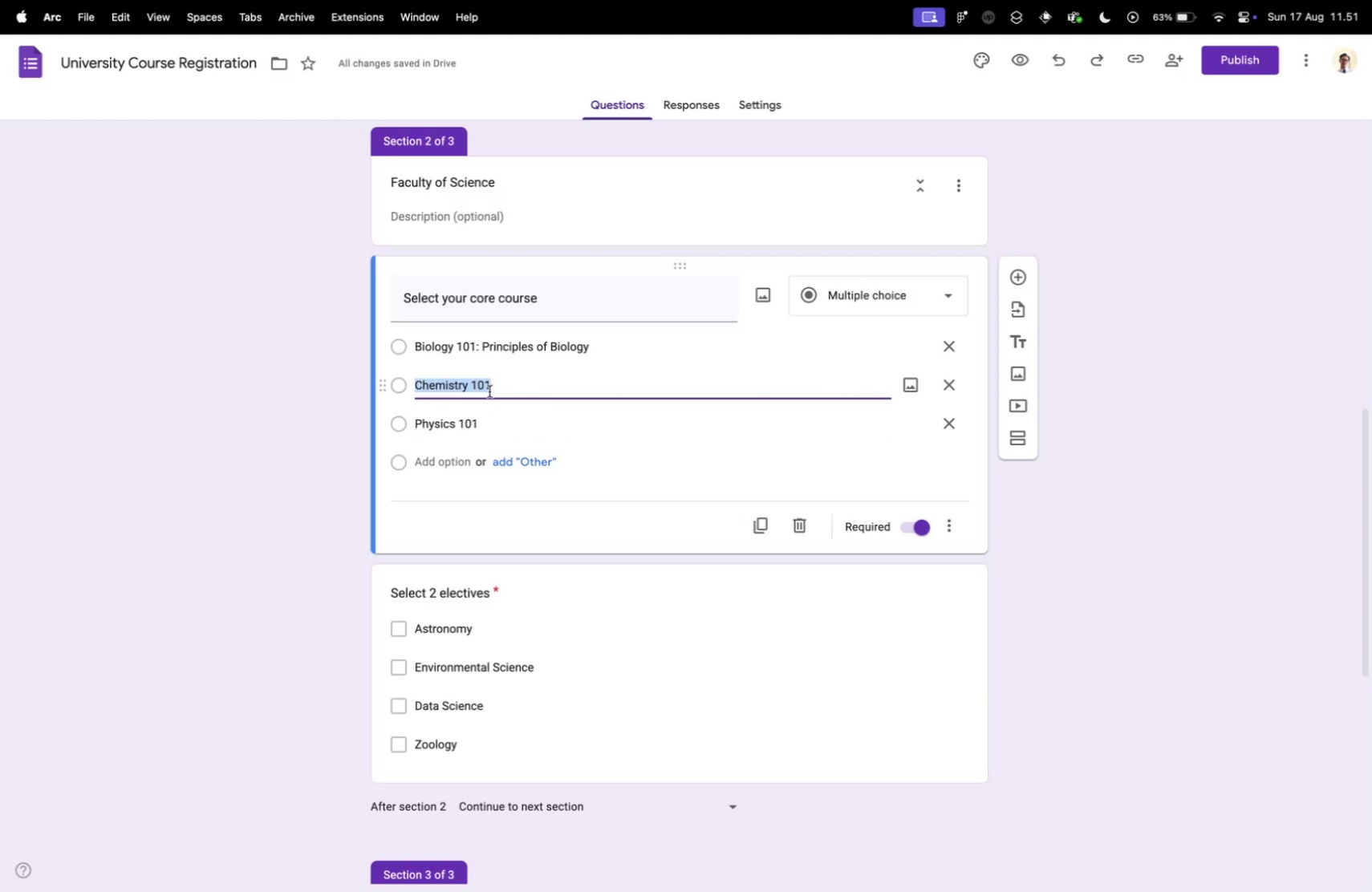 
key(Meta+V)
 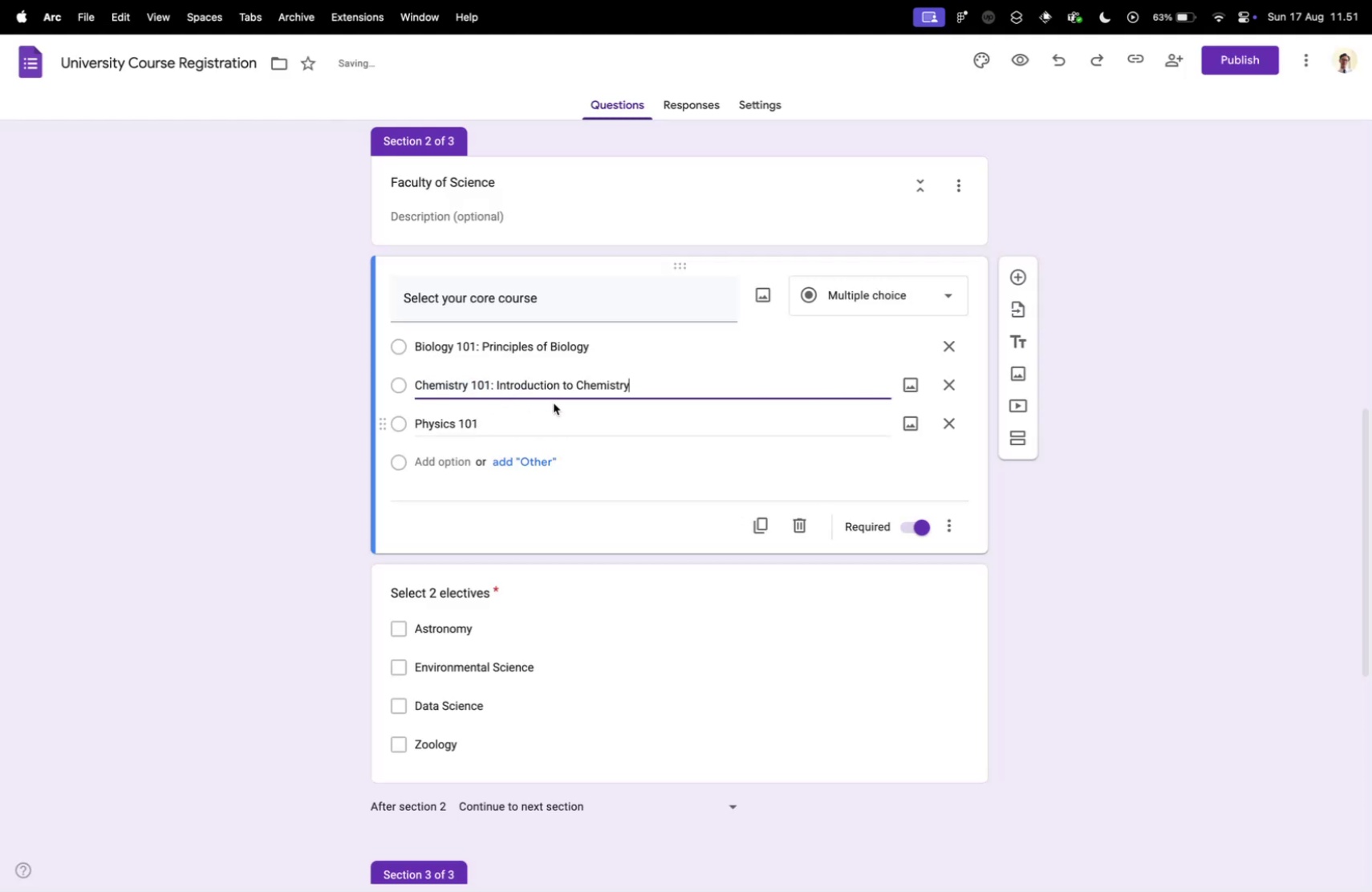 
key(Control+ControlLeft)
 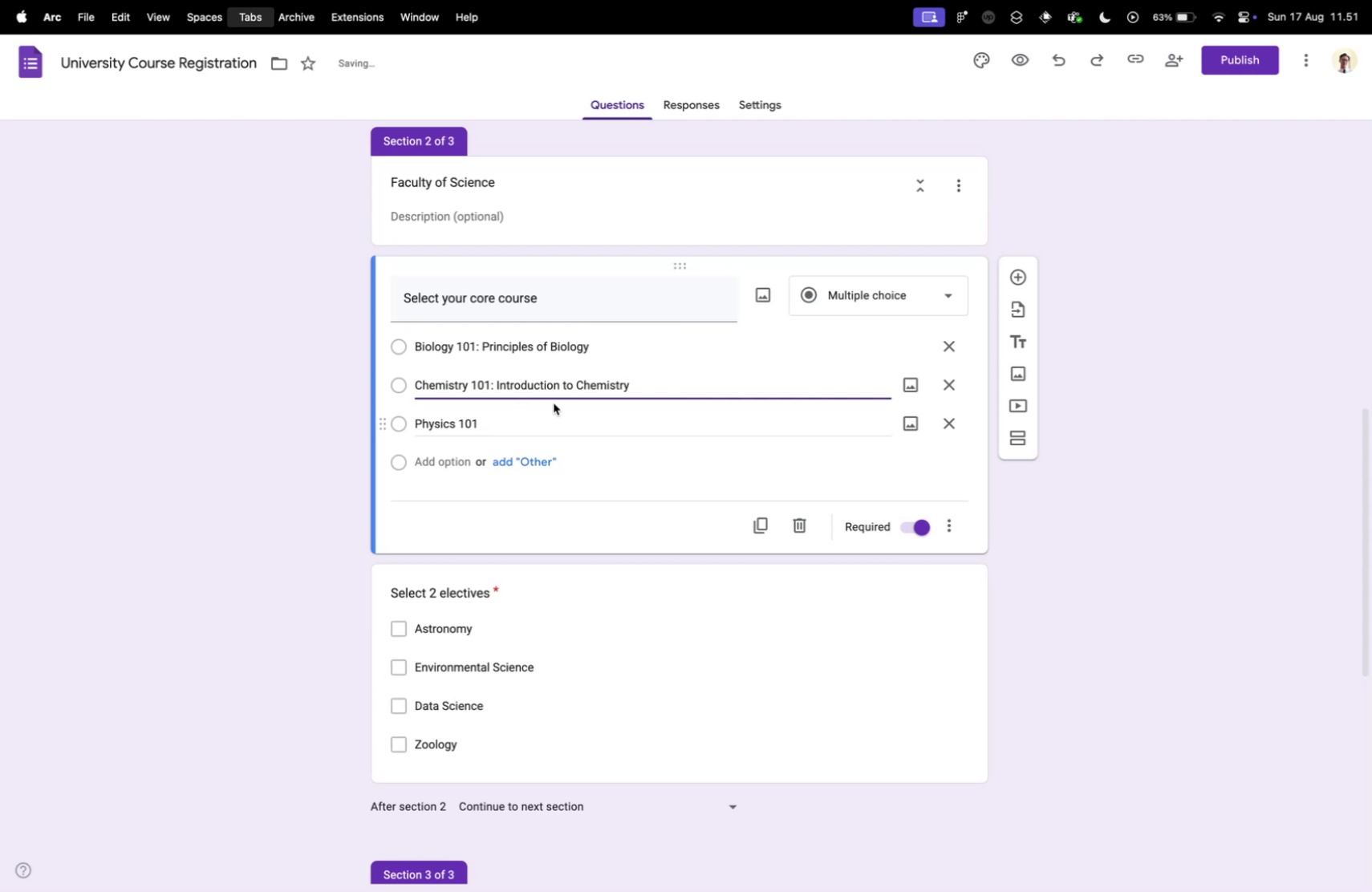 
key(Control+Tab)
 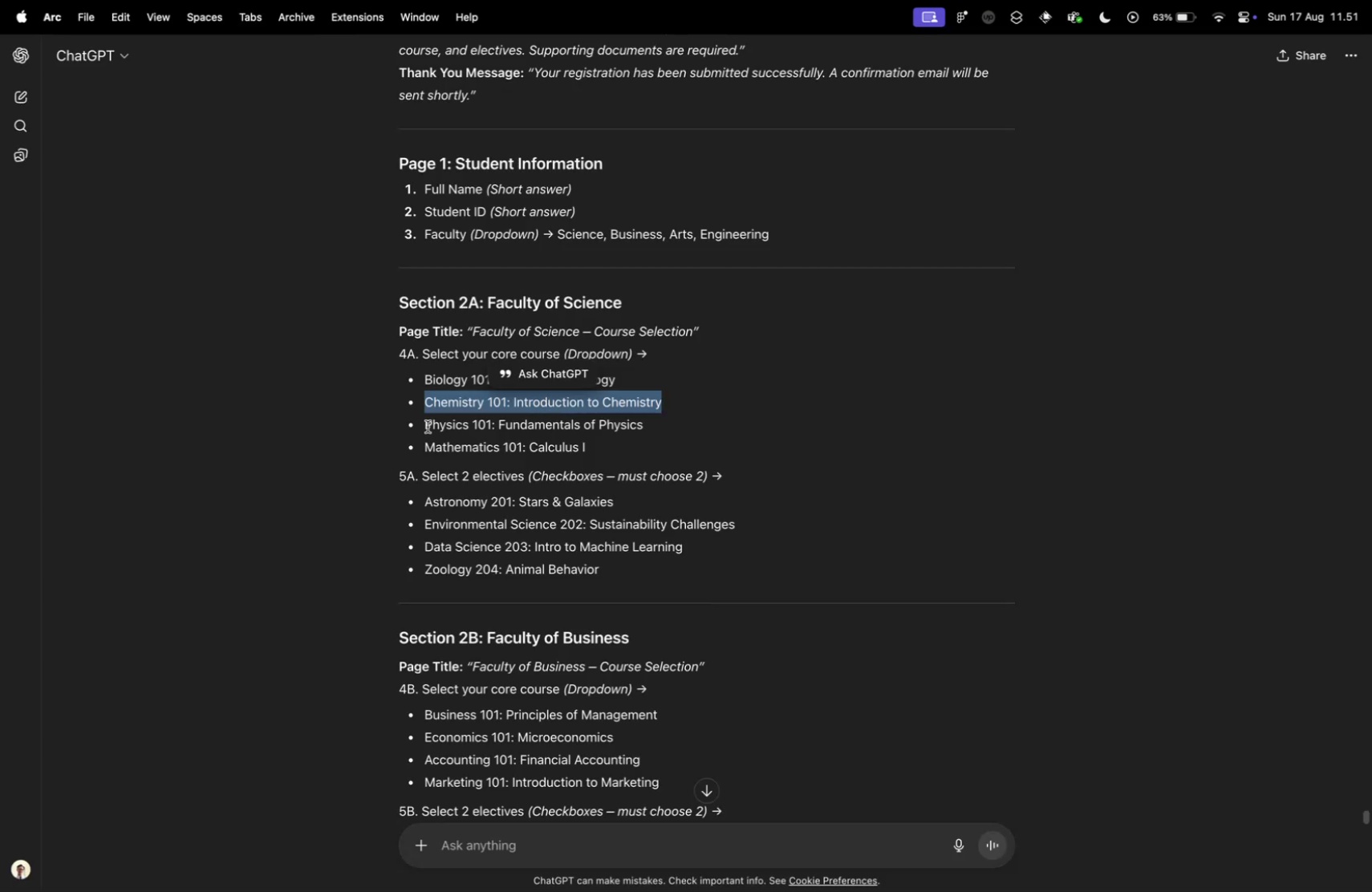 
left_click_drag(start_coordinate=[427, 425], to_coordinate=[653, 428])
 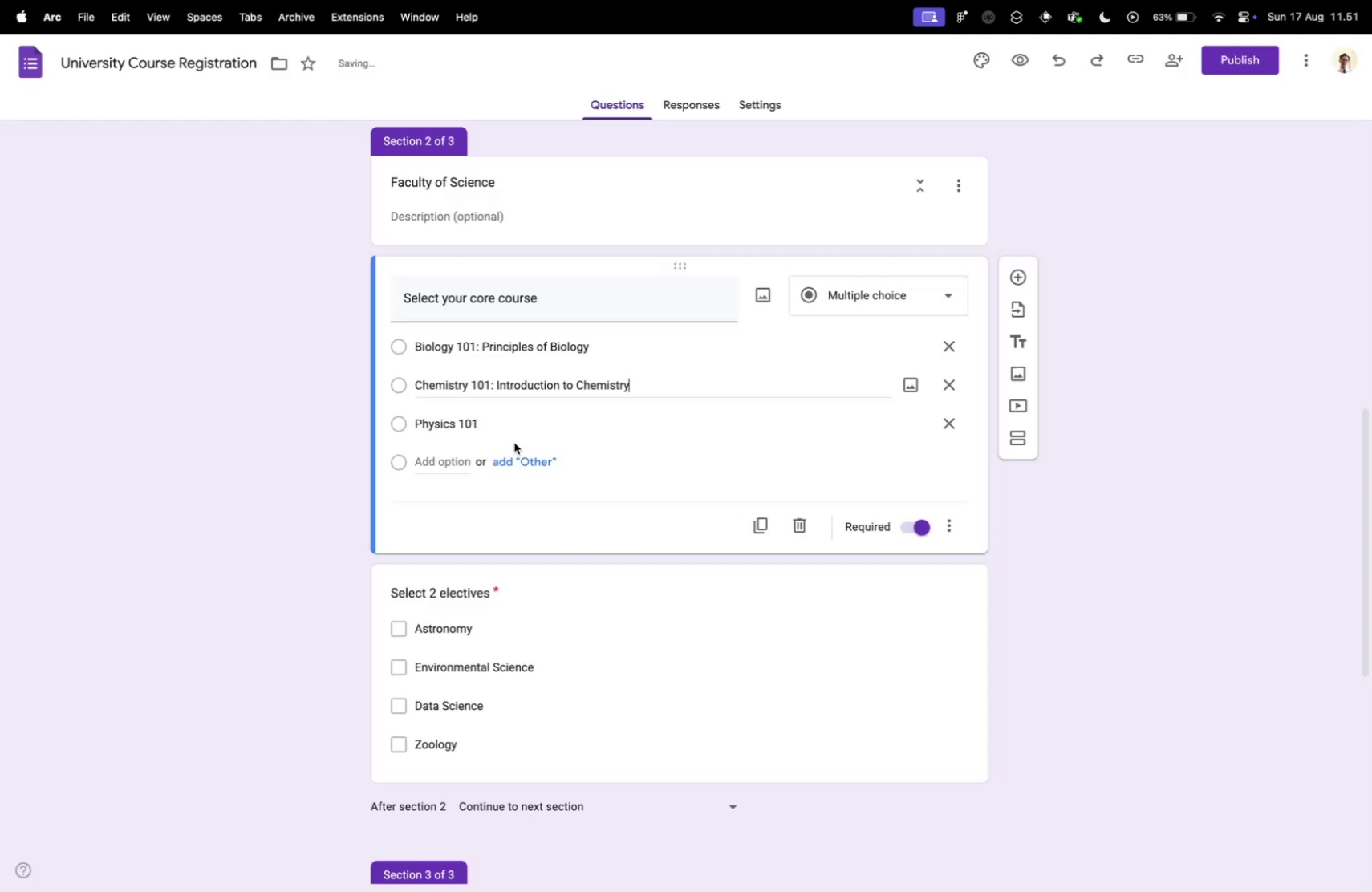 
key(Meta+CommandLeft)
 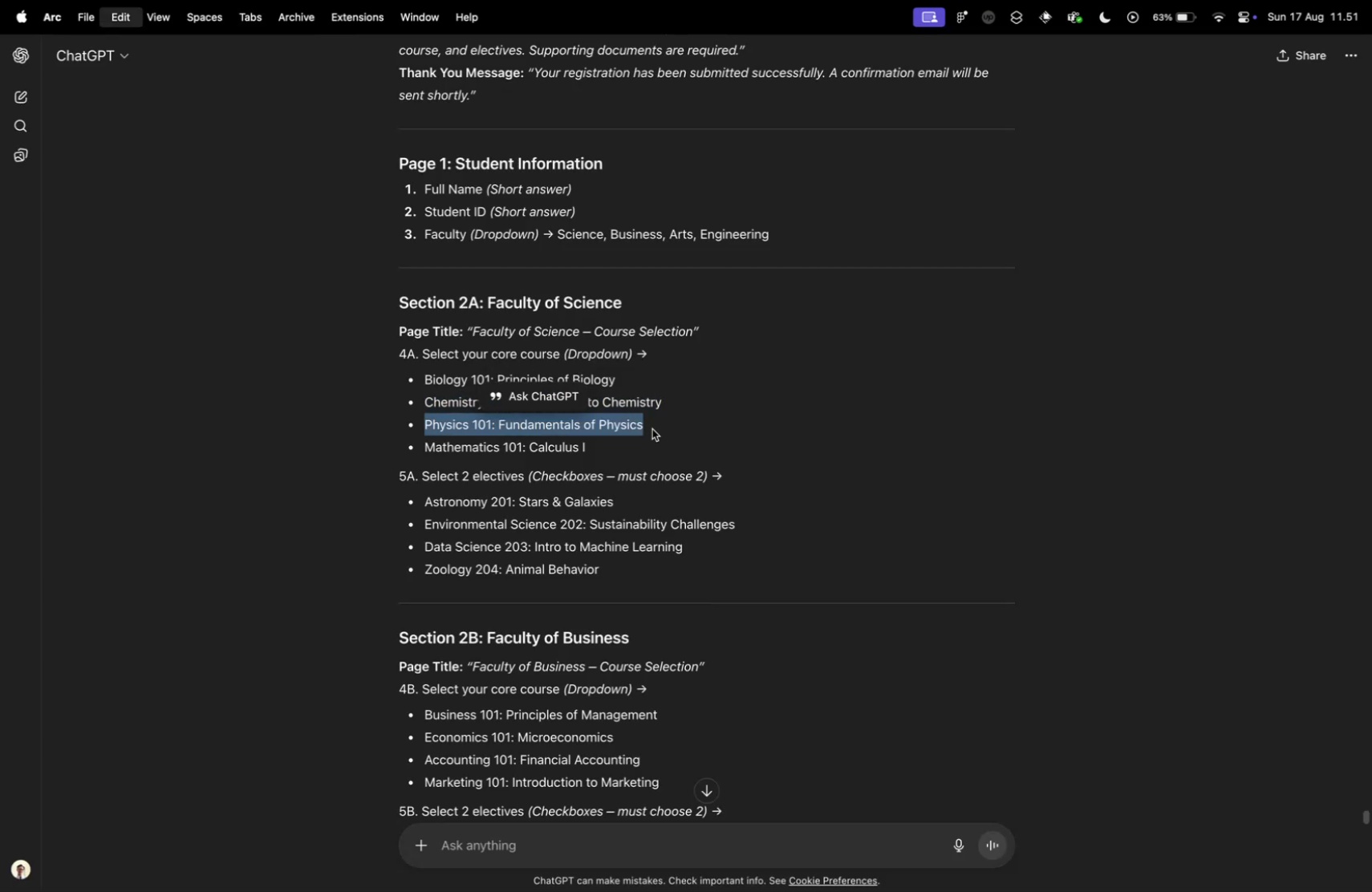 
key(Meta+C)
 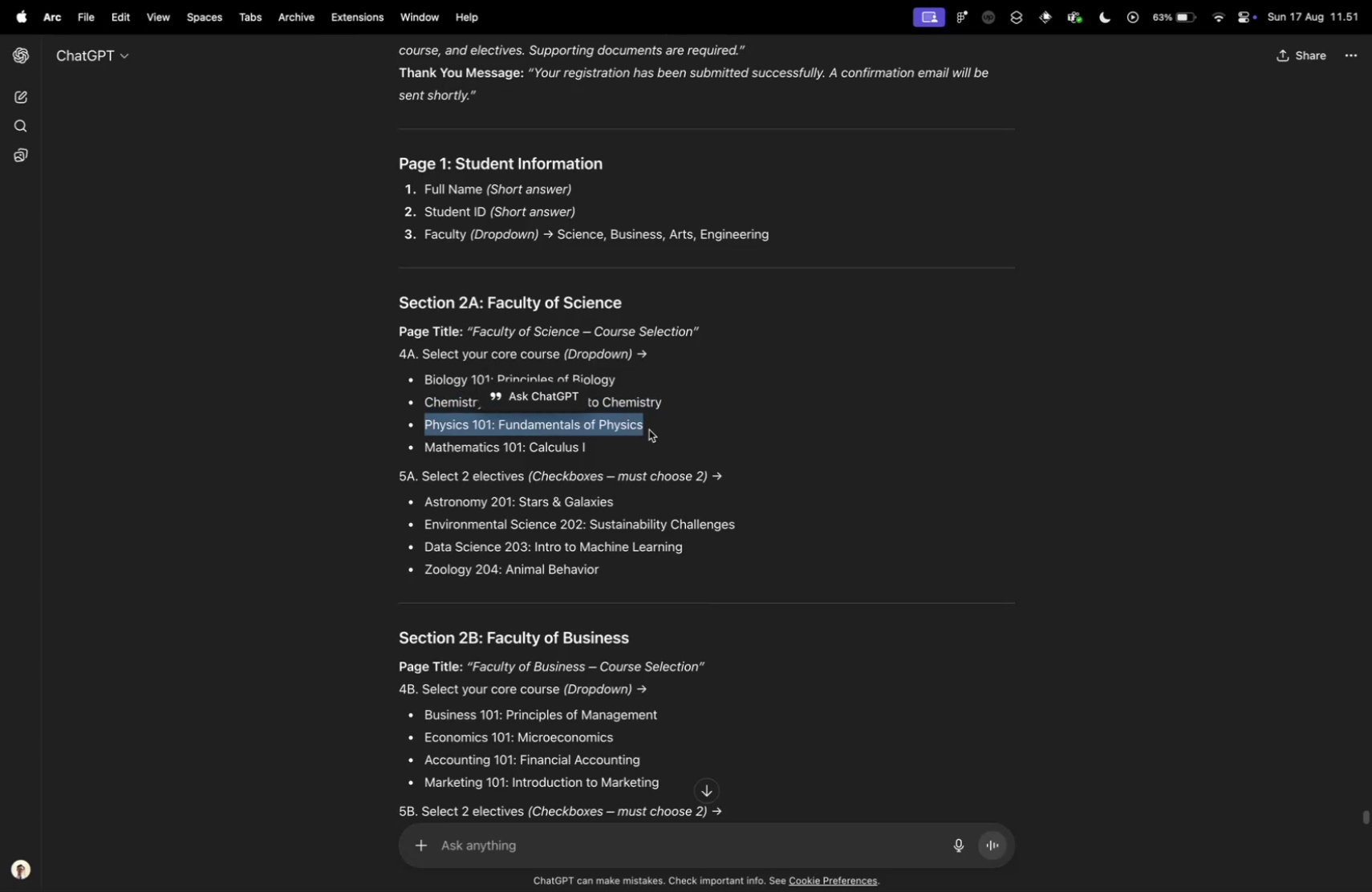 
key(Control+ControlLeft)
 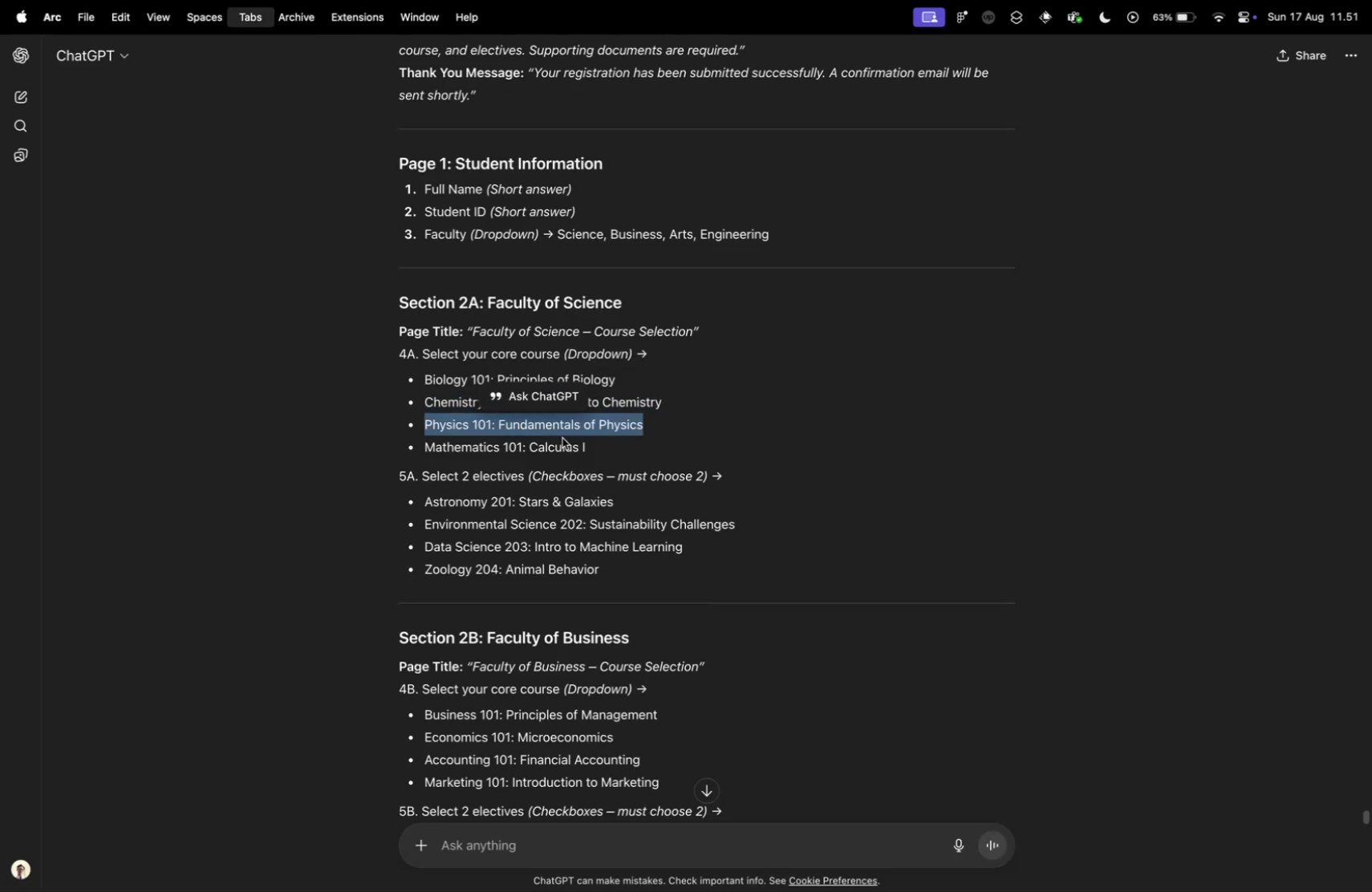 
key(Control+Tab)
 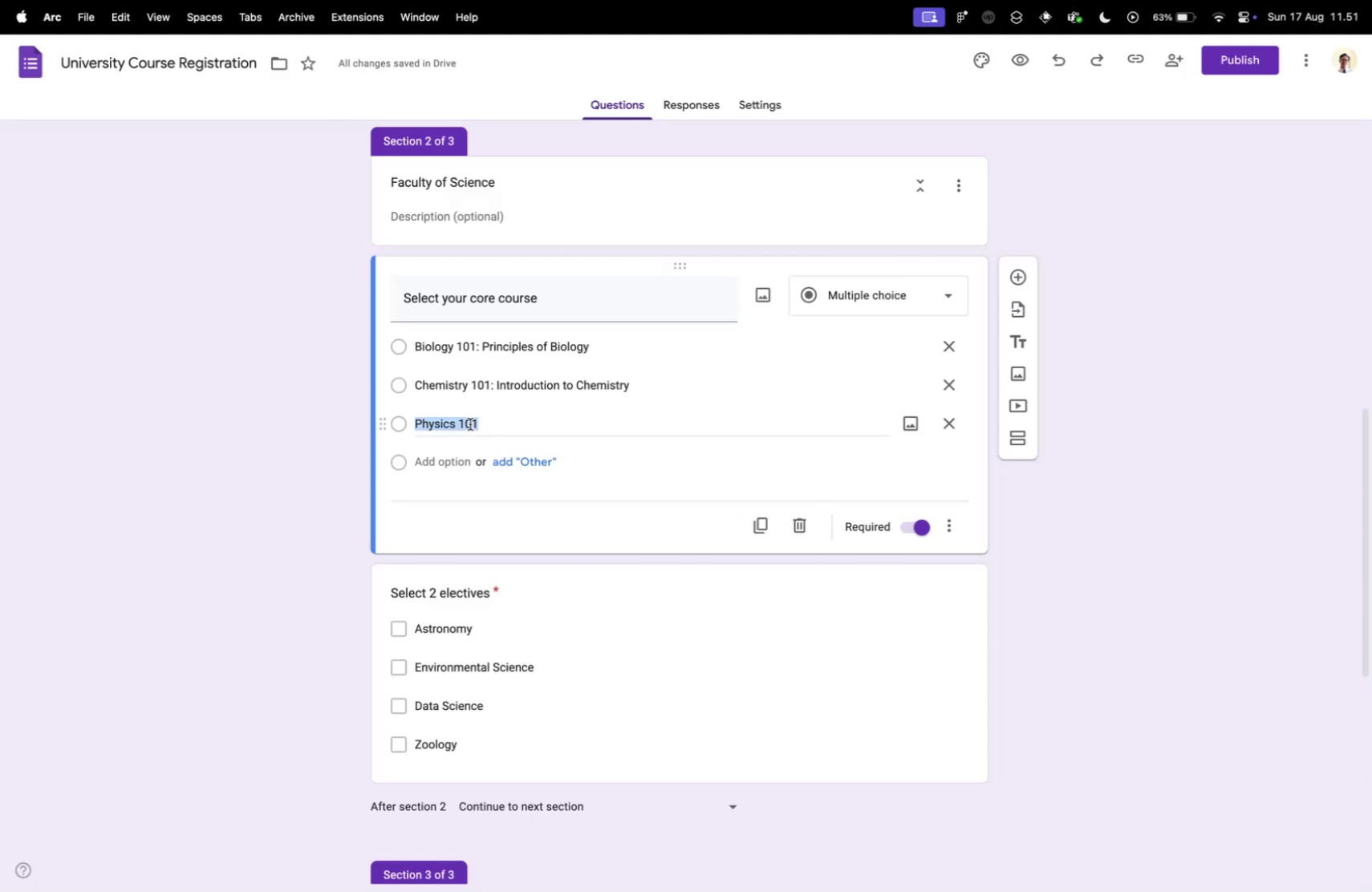 
left_click([470, 424])
 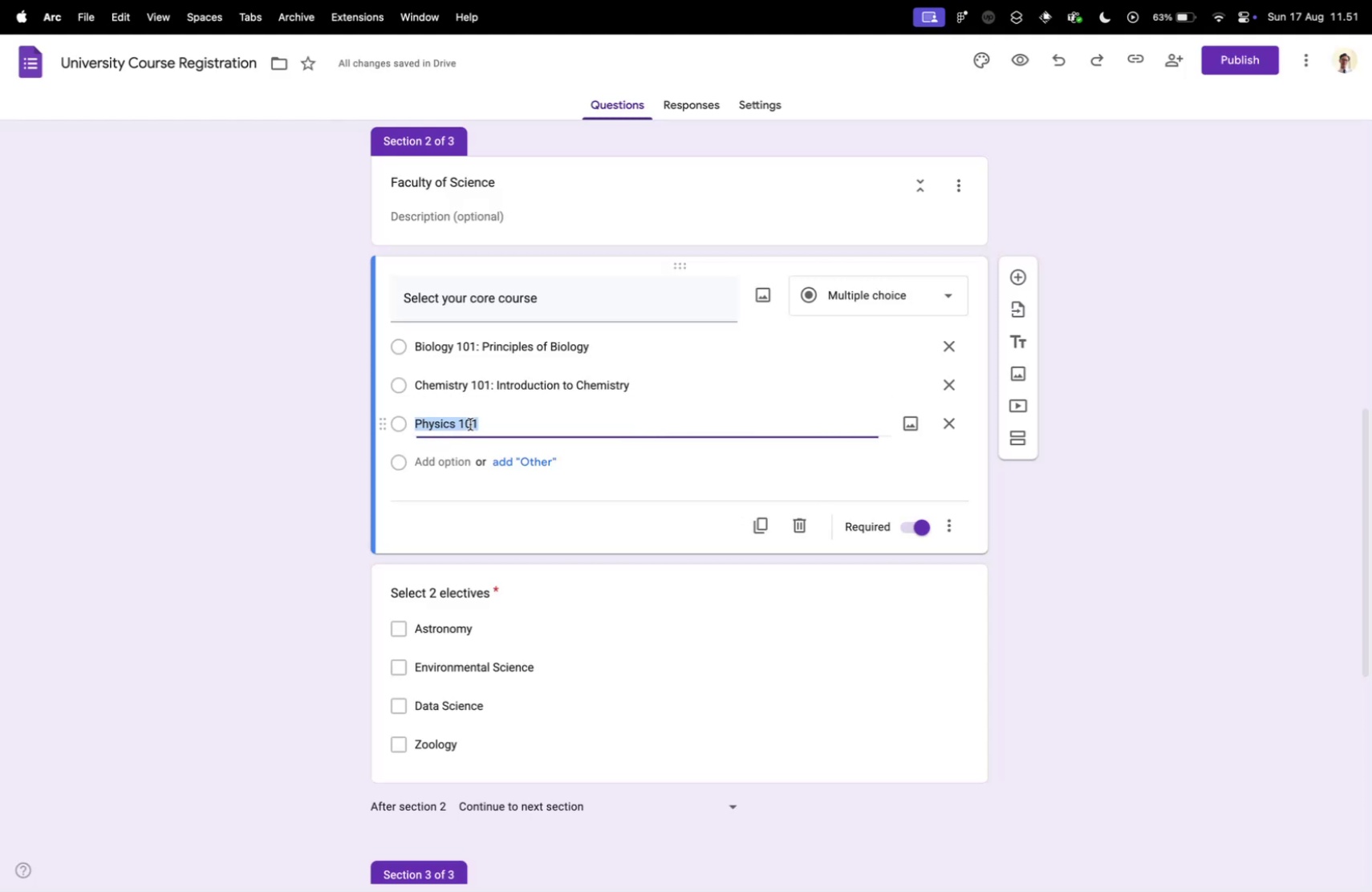 
key(Meta+V)
 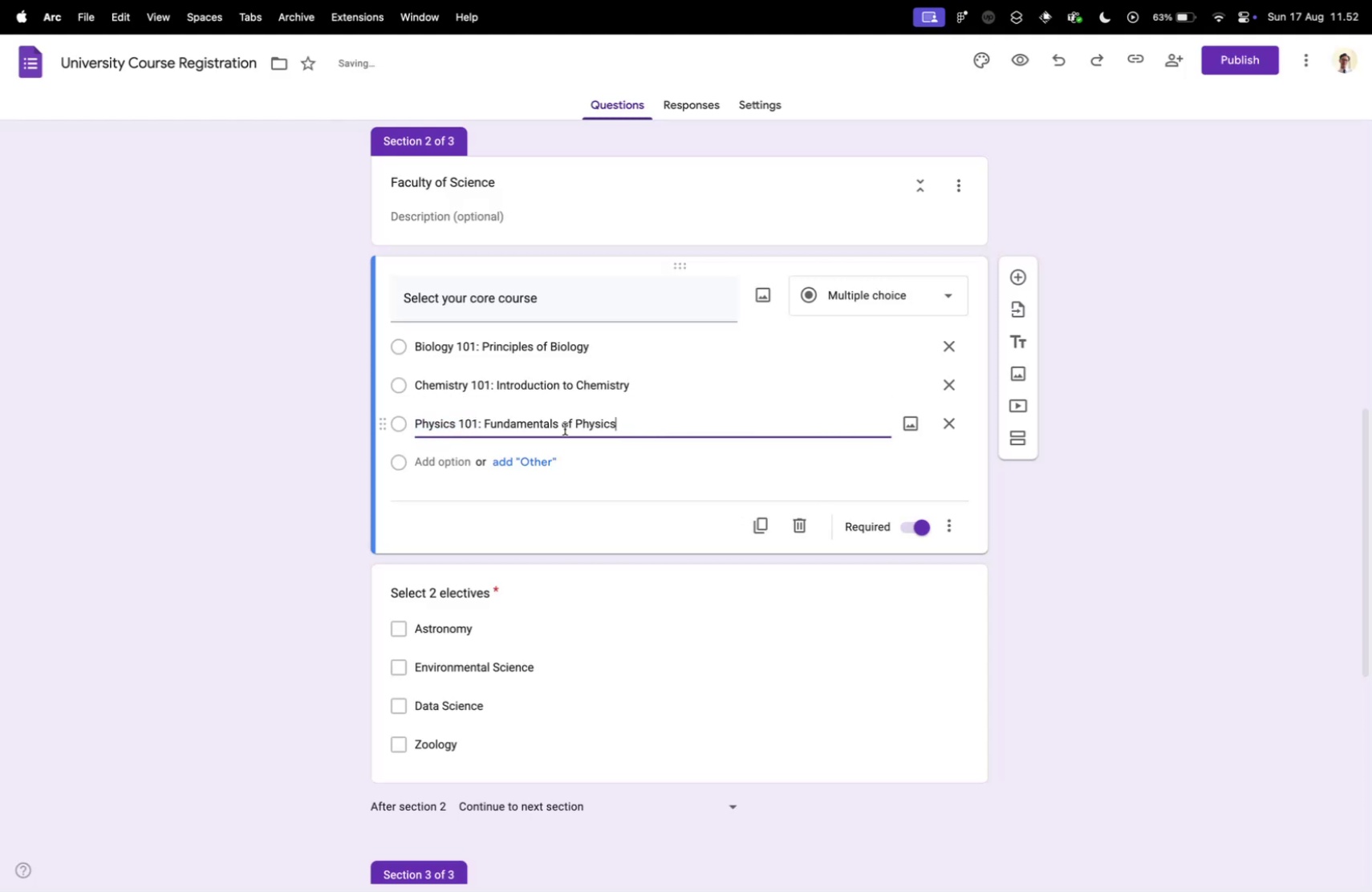 
key(Control+ControlLeft)
 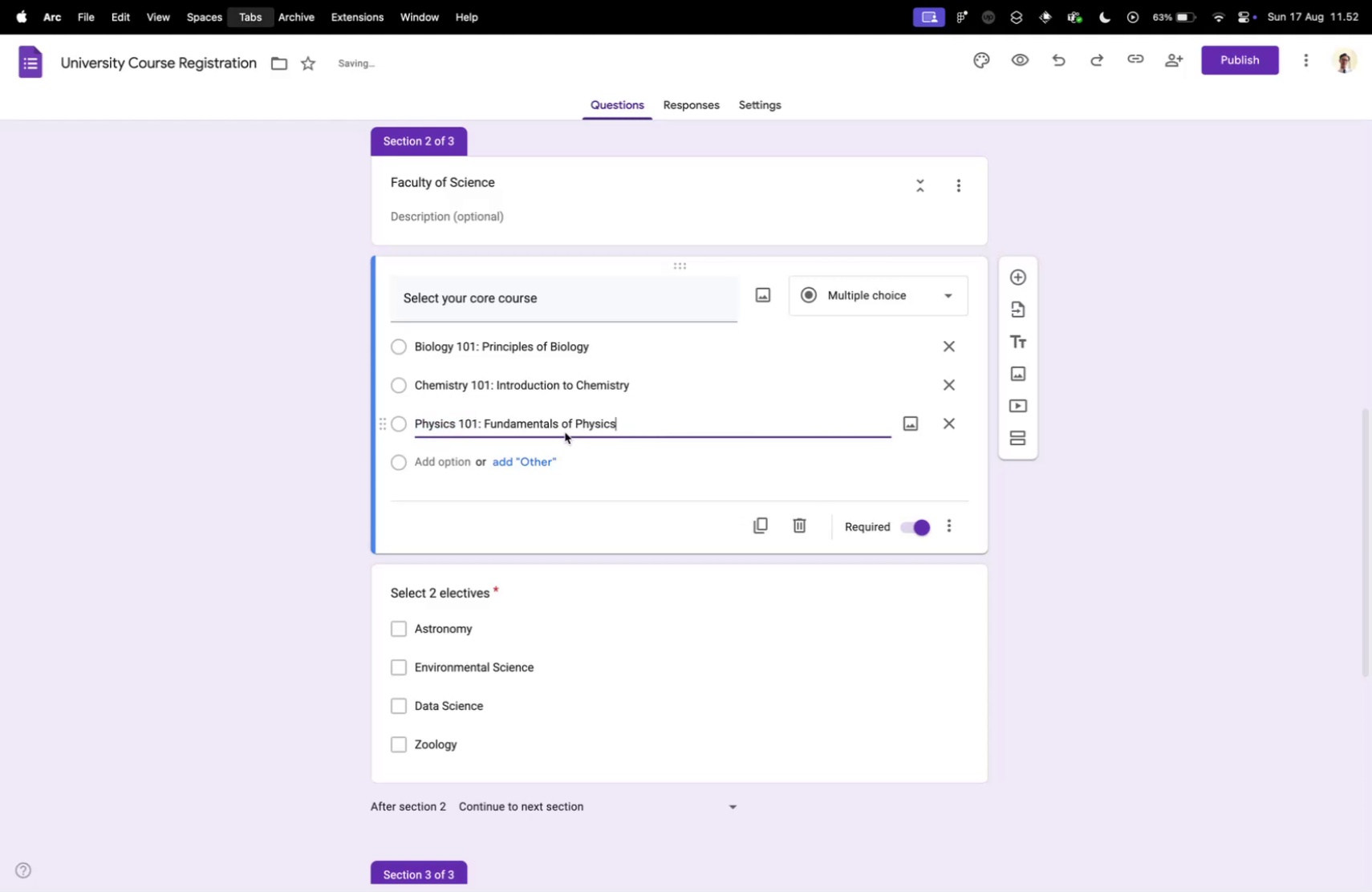 
key(Control+Tab)
 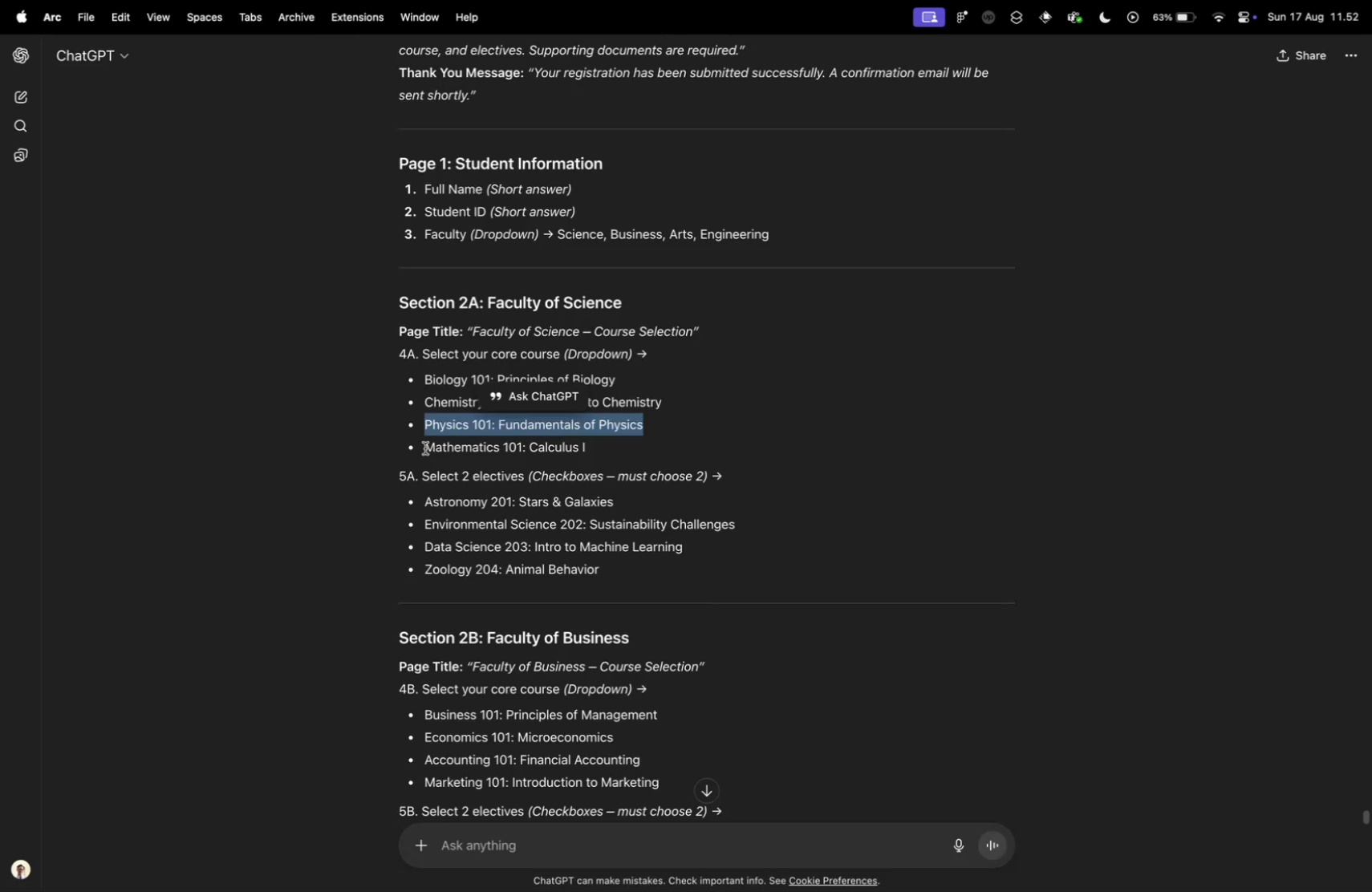 
left_click_drag(start_coordinate=[428, 445], to_coordinate=[615, 448])
 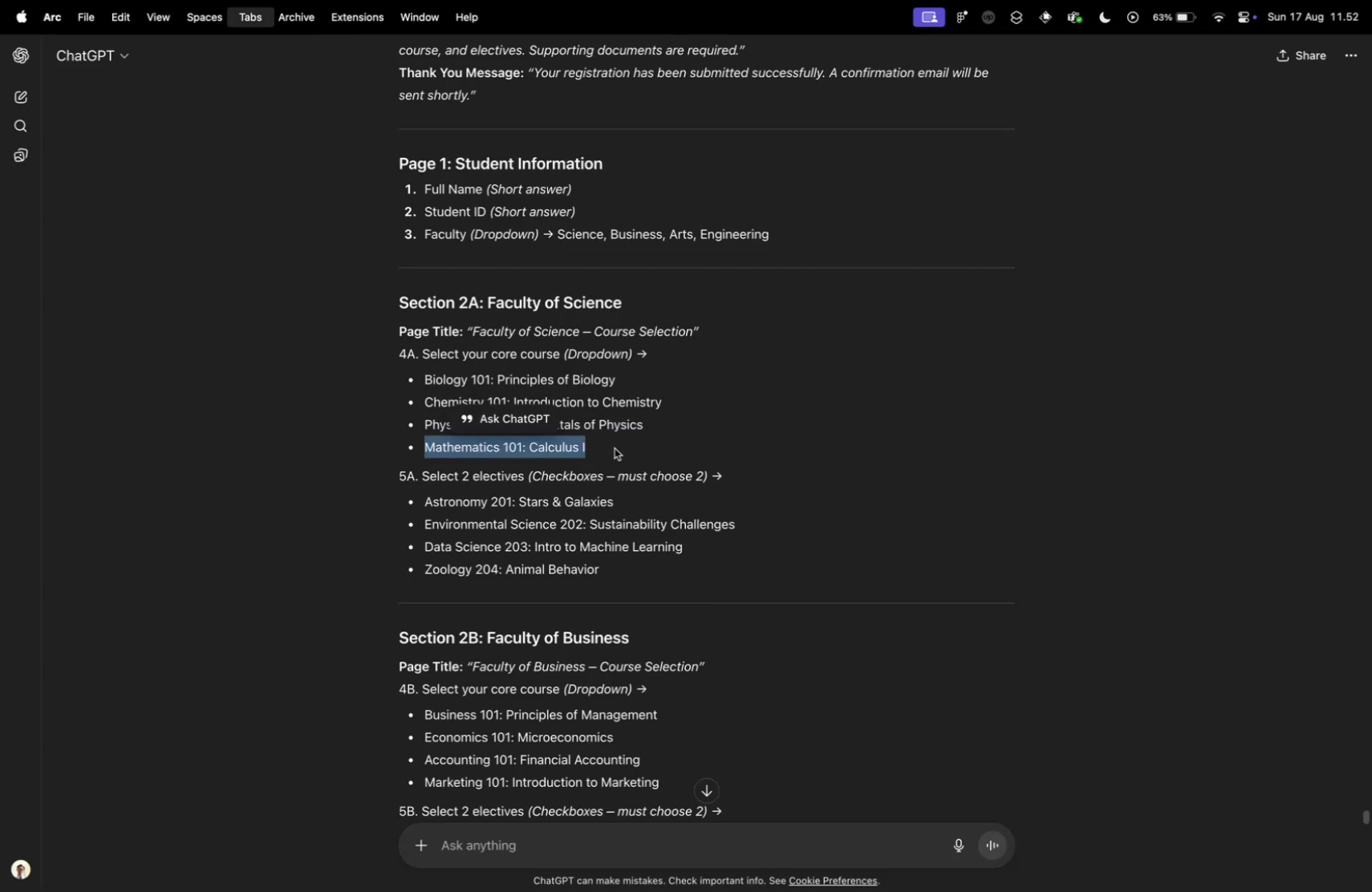 
key(Meta+CommandLeft)
 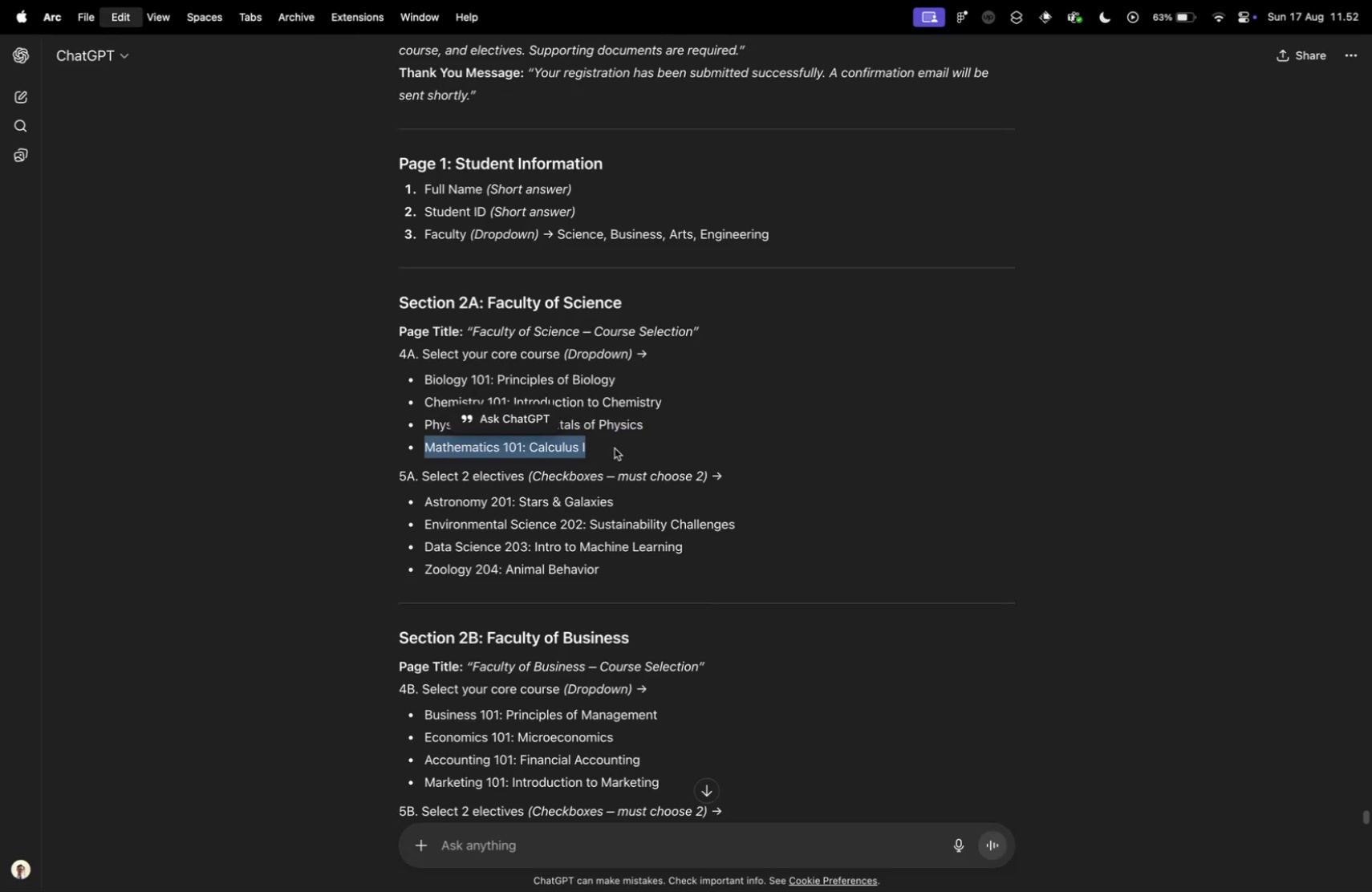 
key(Meta+C)
 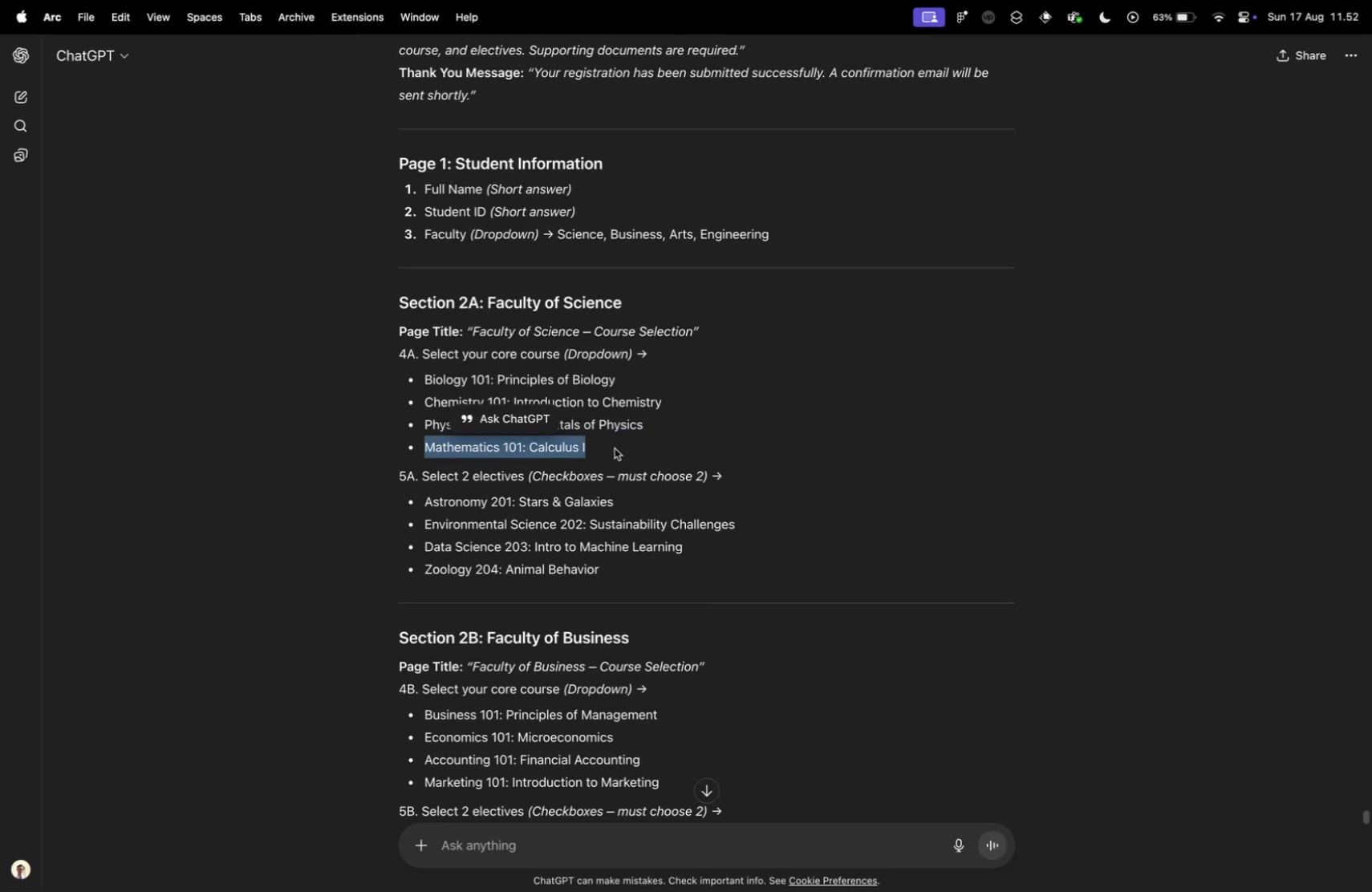 
key(Control+ControlLeft)
 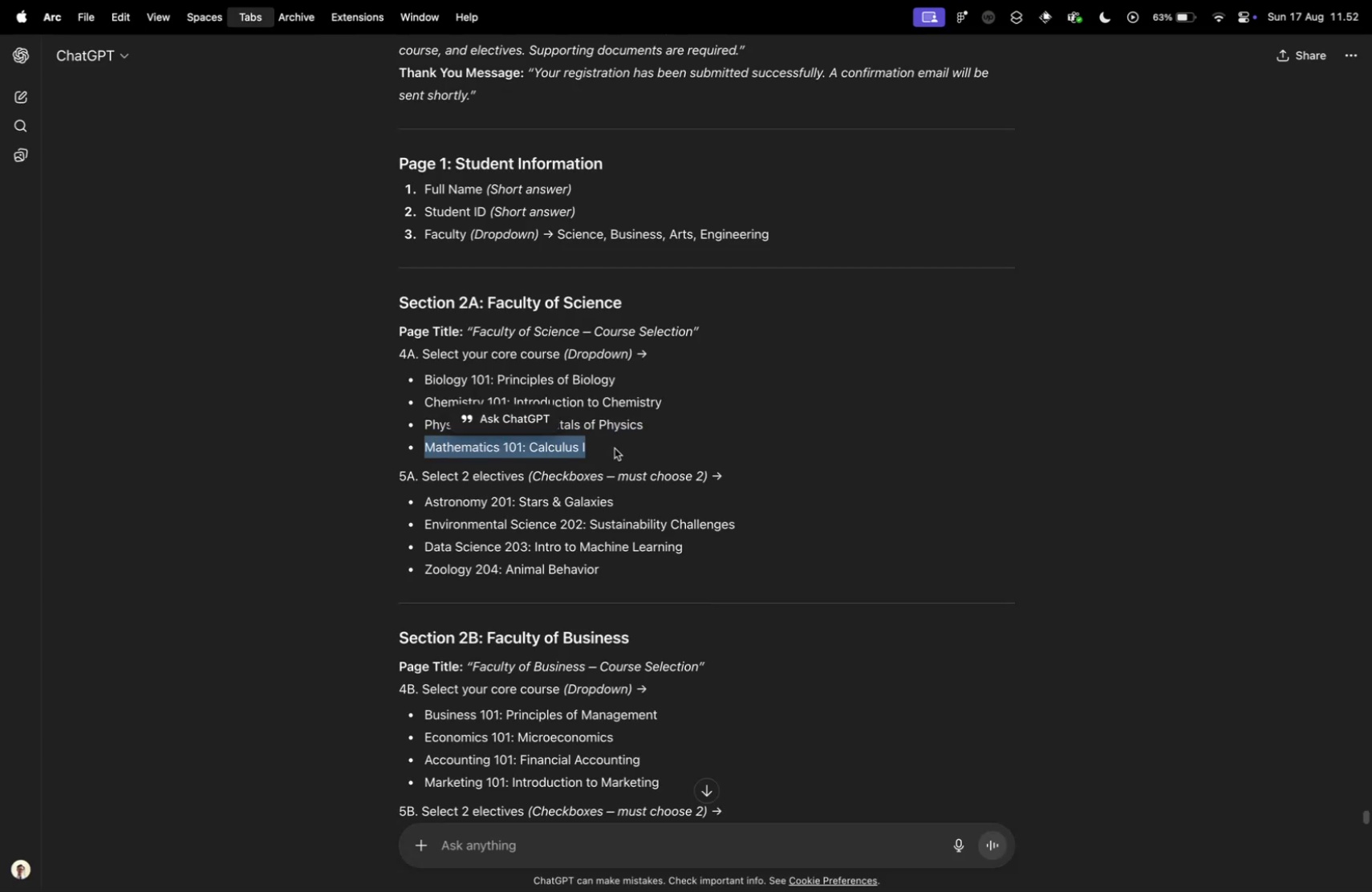 
key(Control+Tab)
 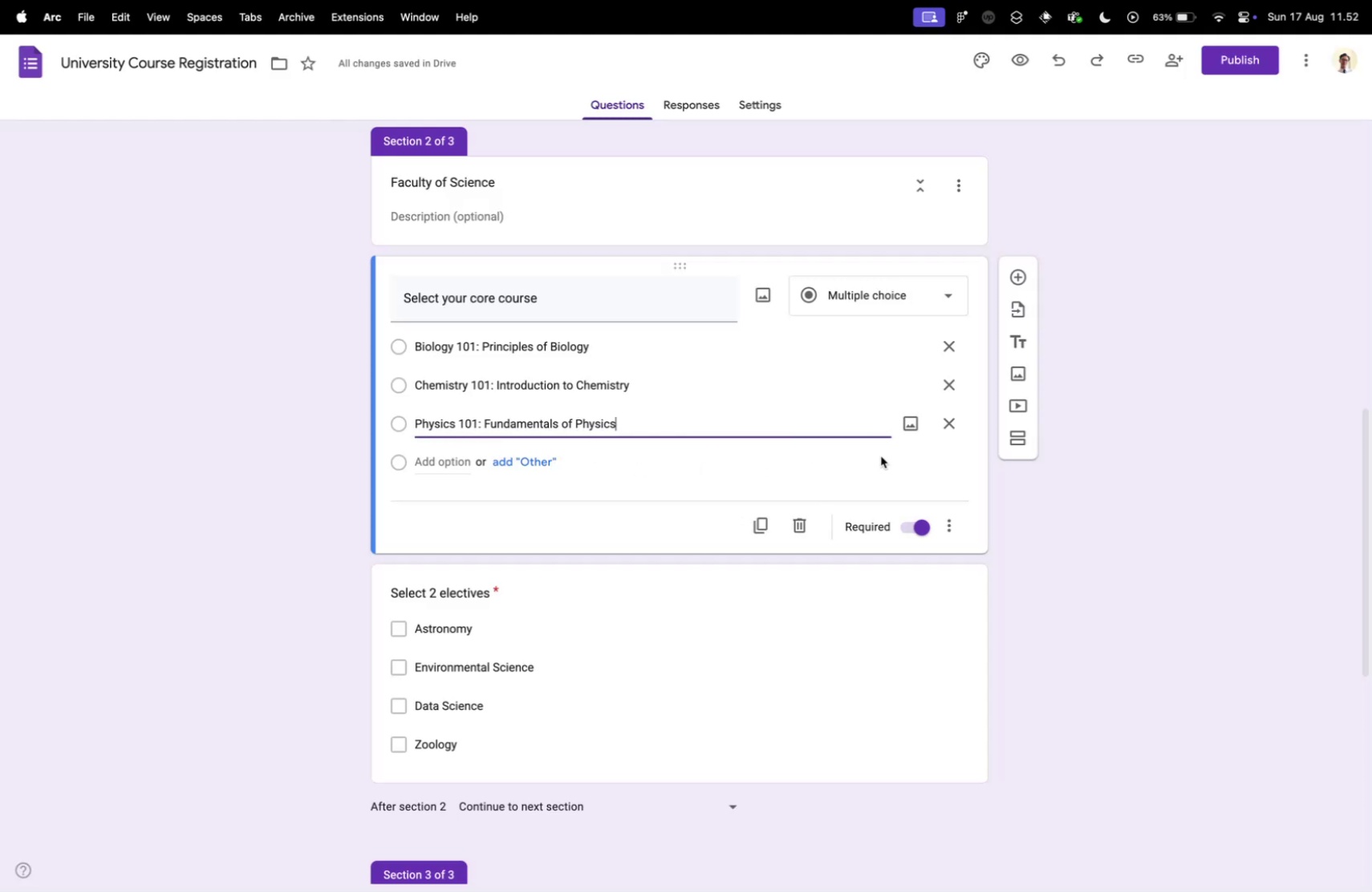 
scroll: coordinate [675, 463], scroll_direction: up, amount: 14.0
 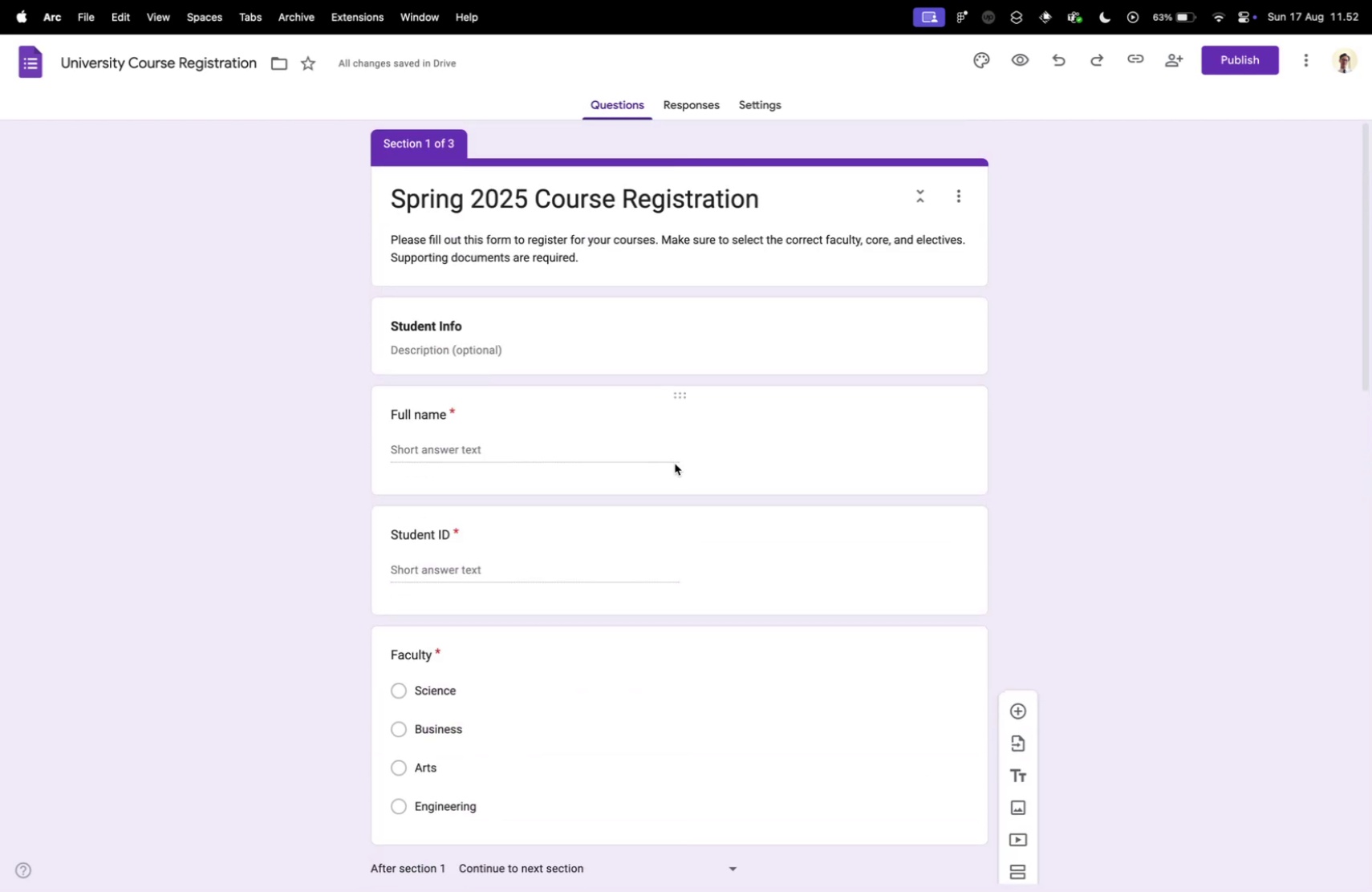 
scroll: coordinate [636, 485], scroll_direction: down, amount: 18.0
 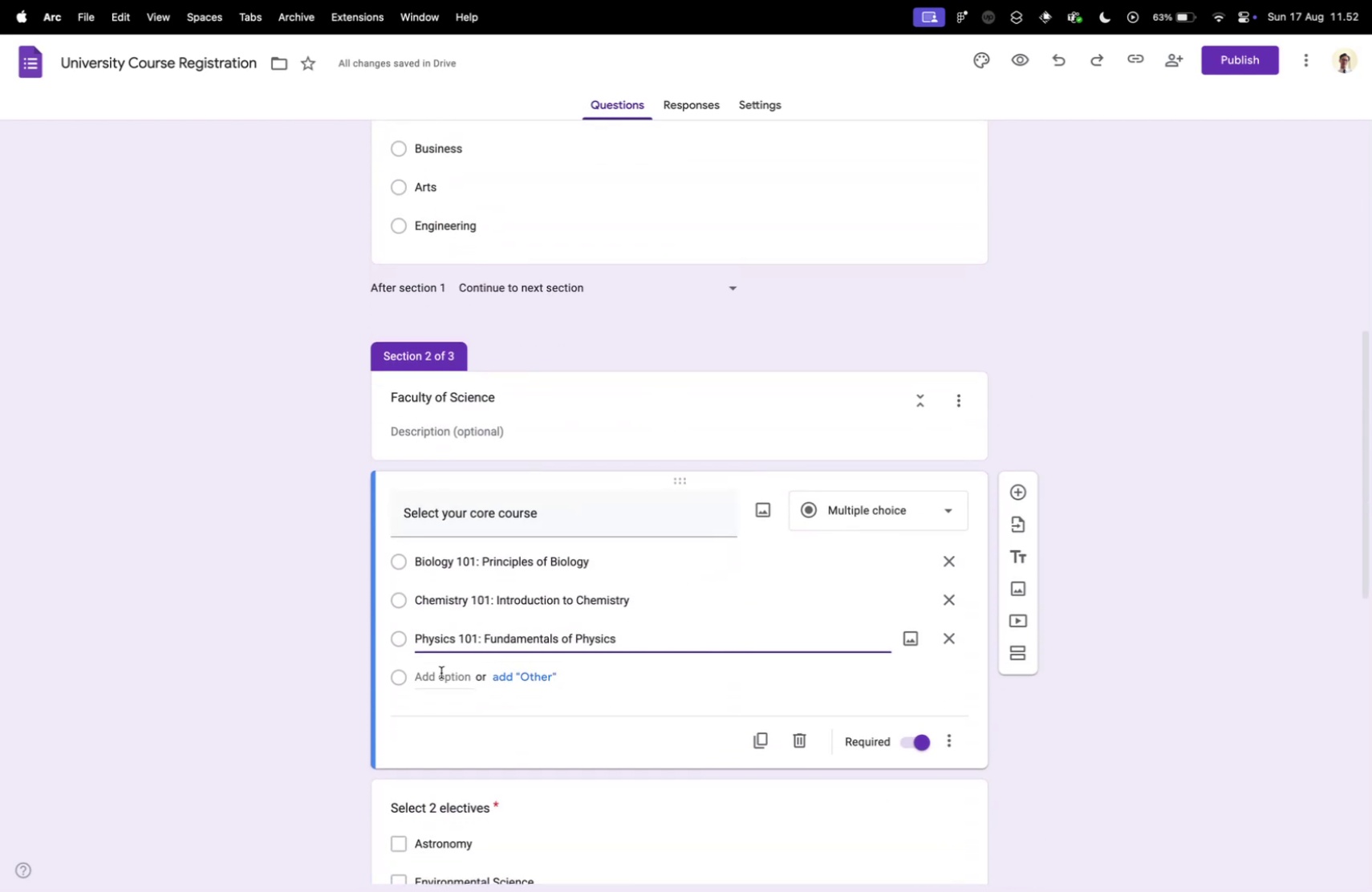 
left_click([440, 671])
 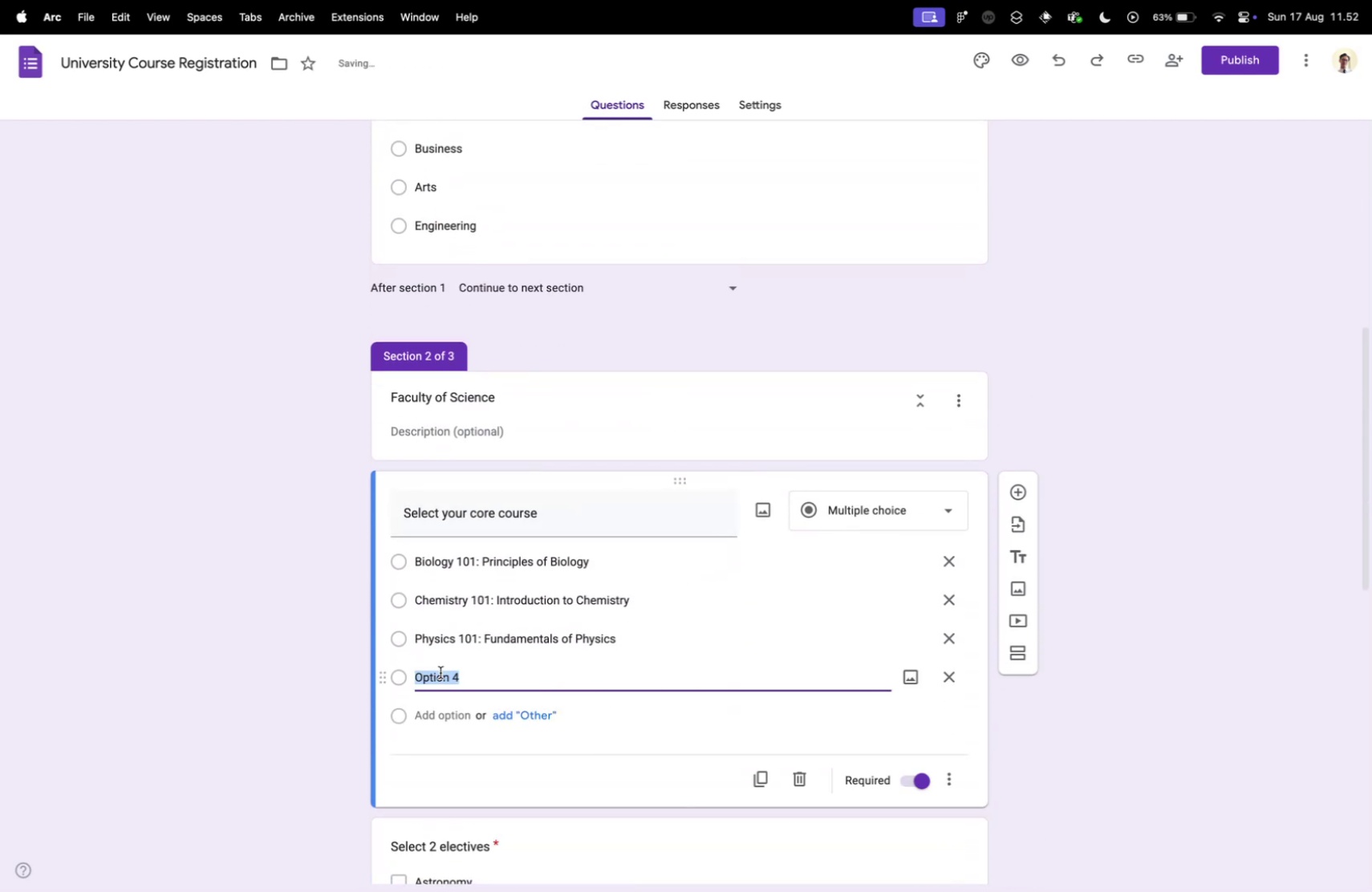 
key(Meta+V)
 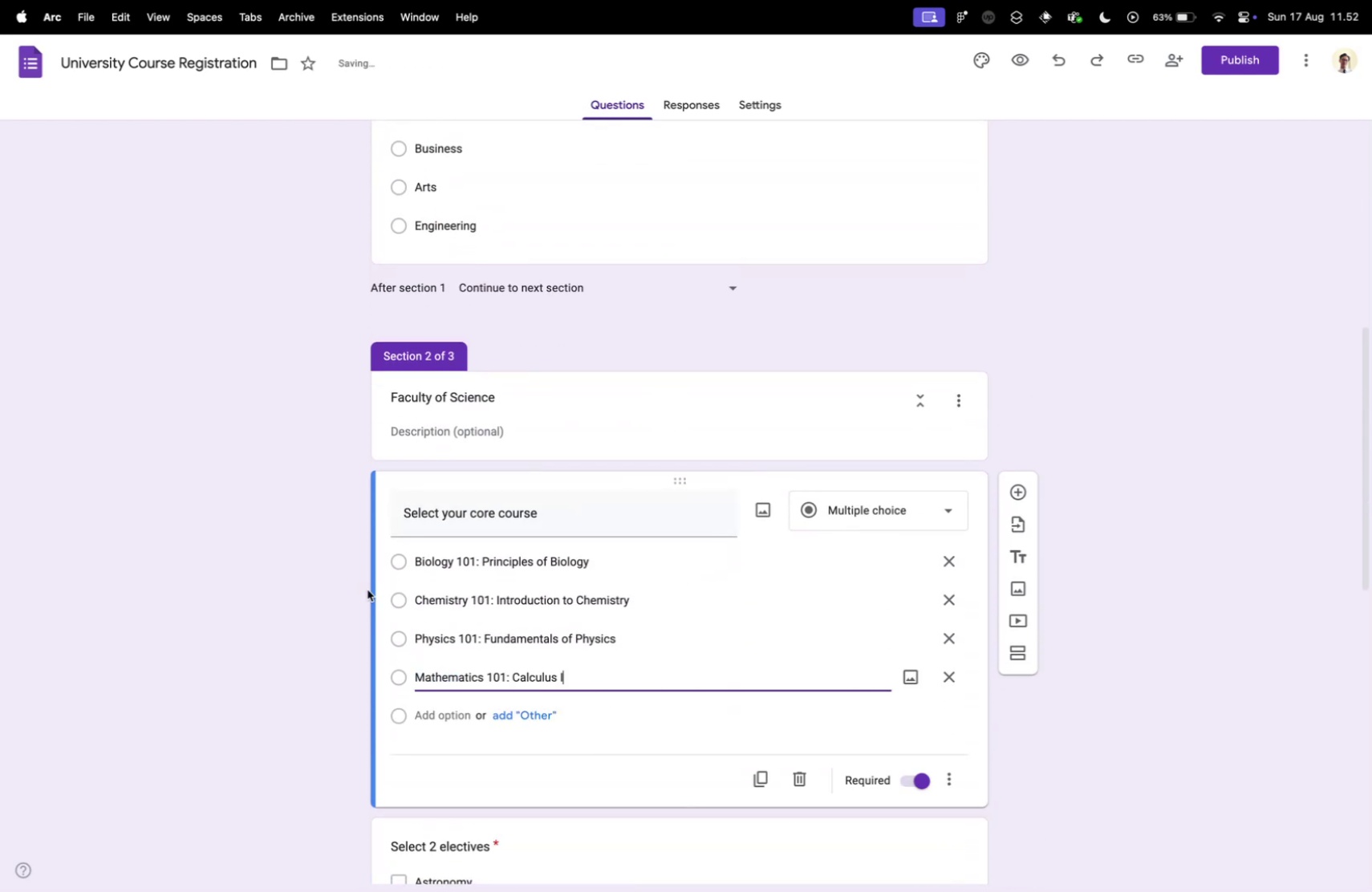 
key(Control+ControlLeft)
 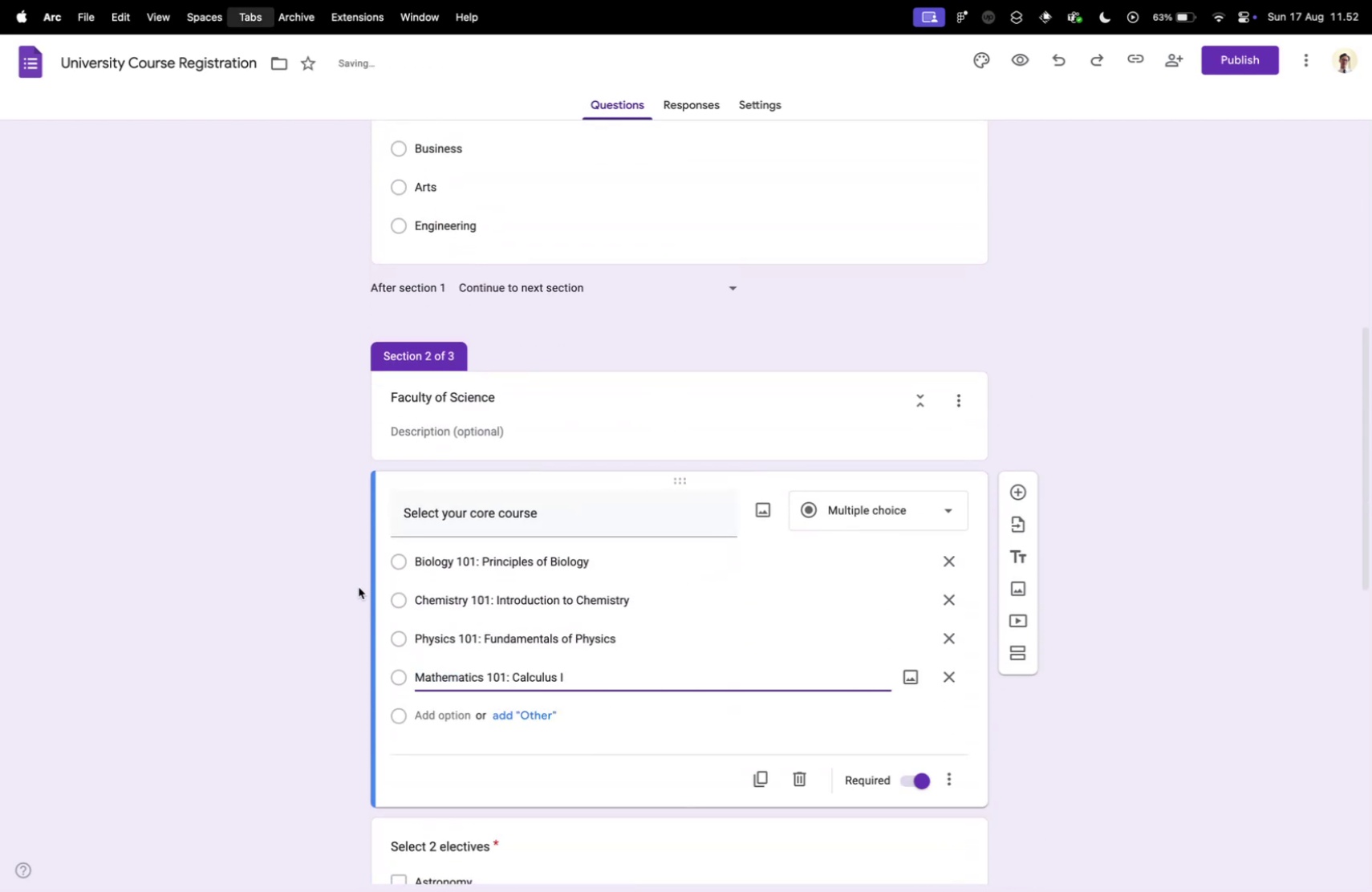 
key(Control+Tab)
 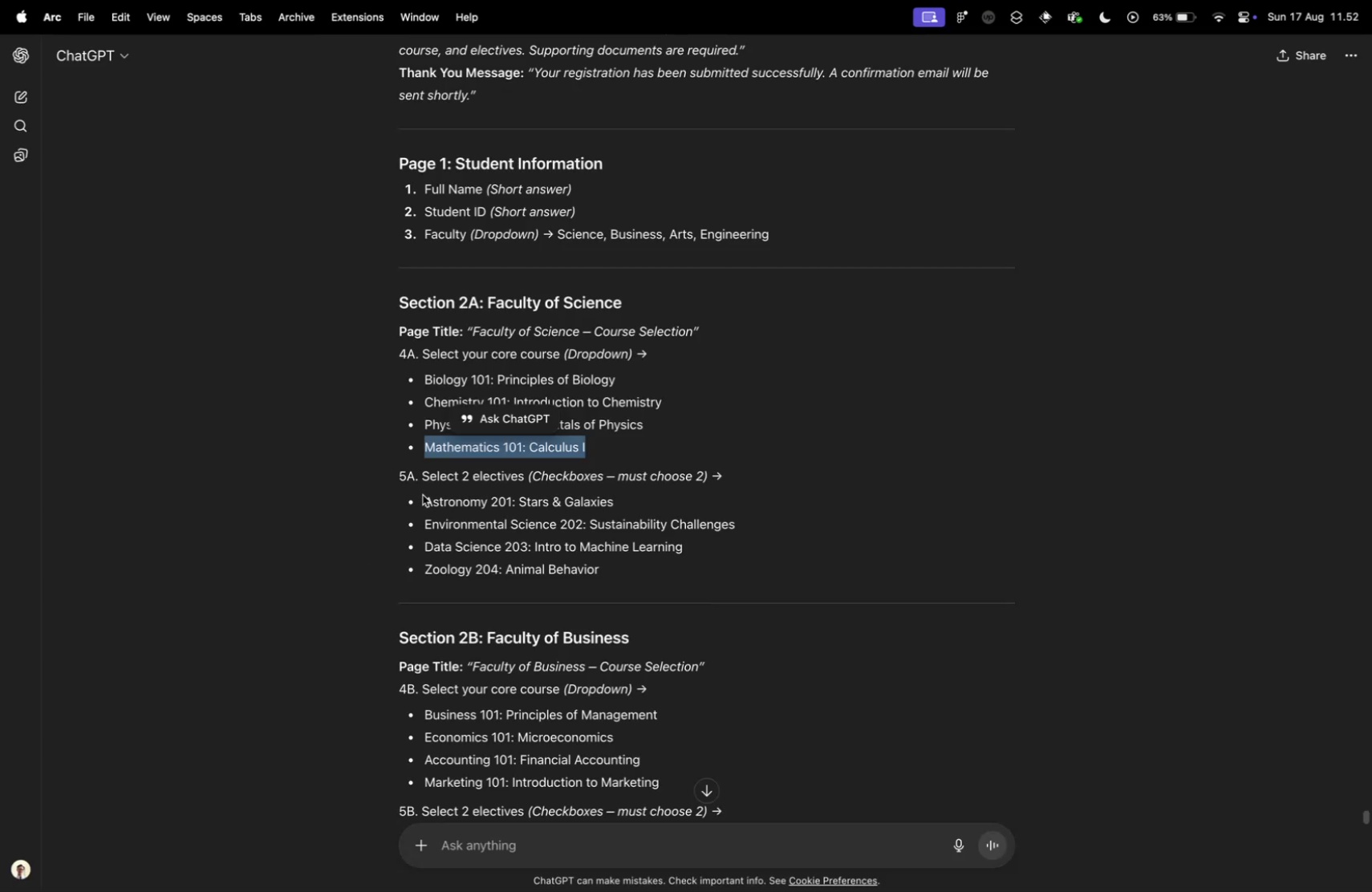 
left_click_drag(start_coordinate=[424, 501], to_coordinate=[629, 489])
 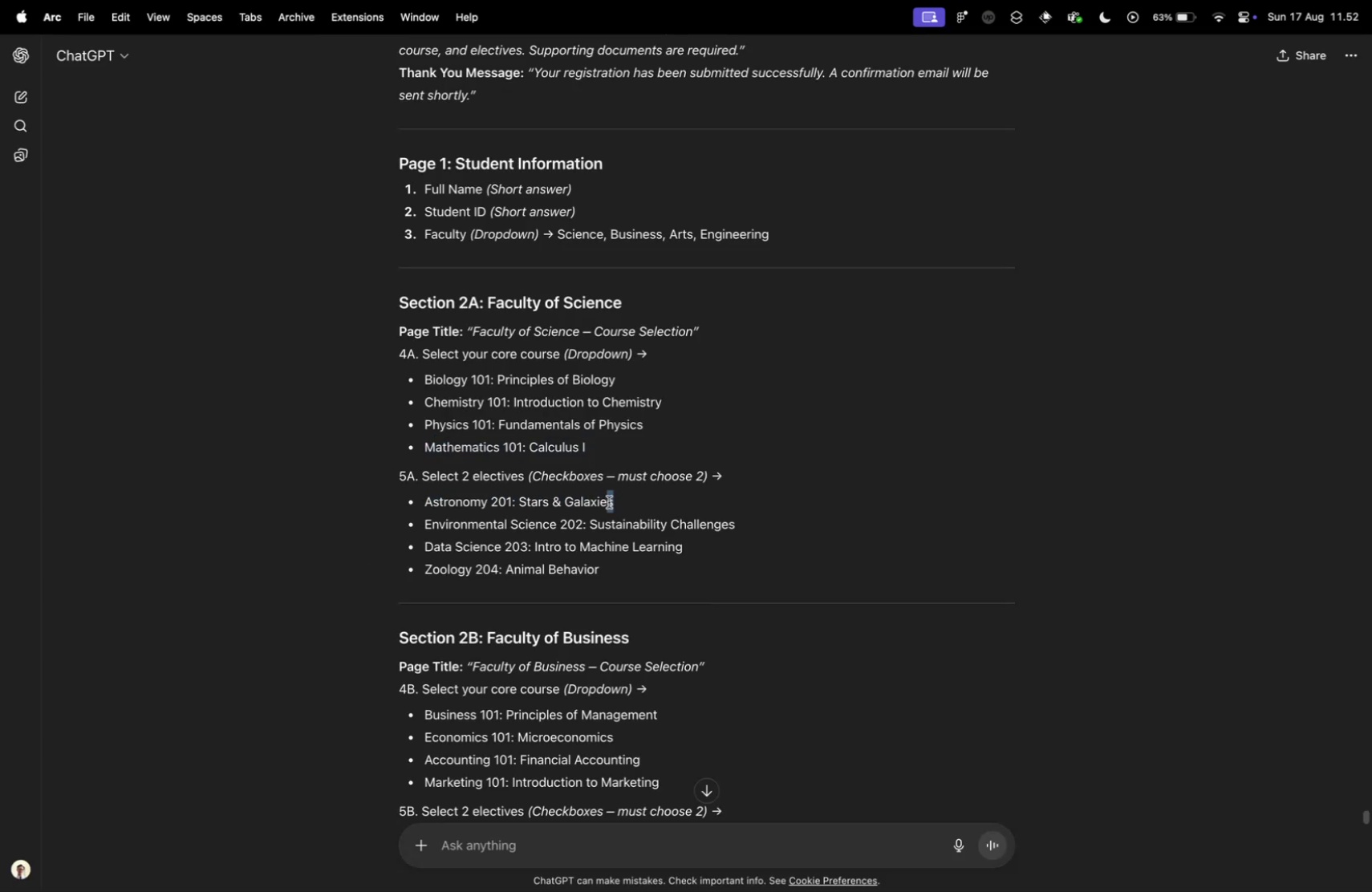 
hold_key(key=CommandLeft, duration=0.33)
 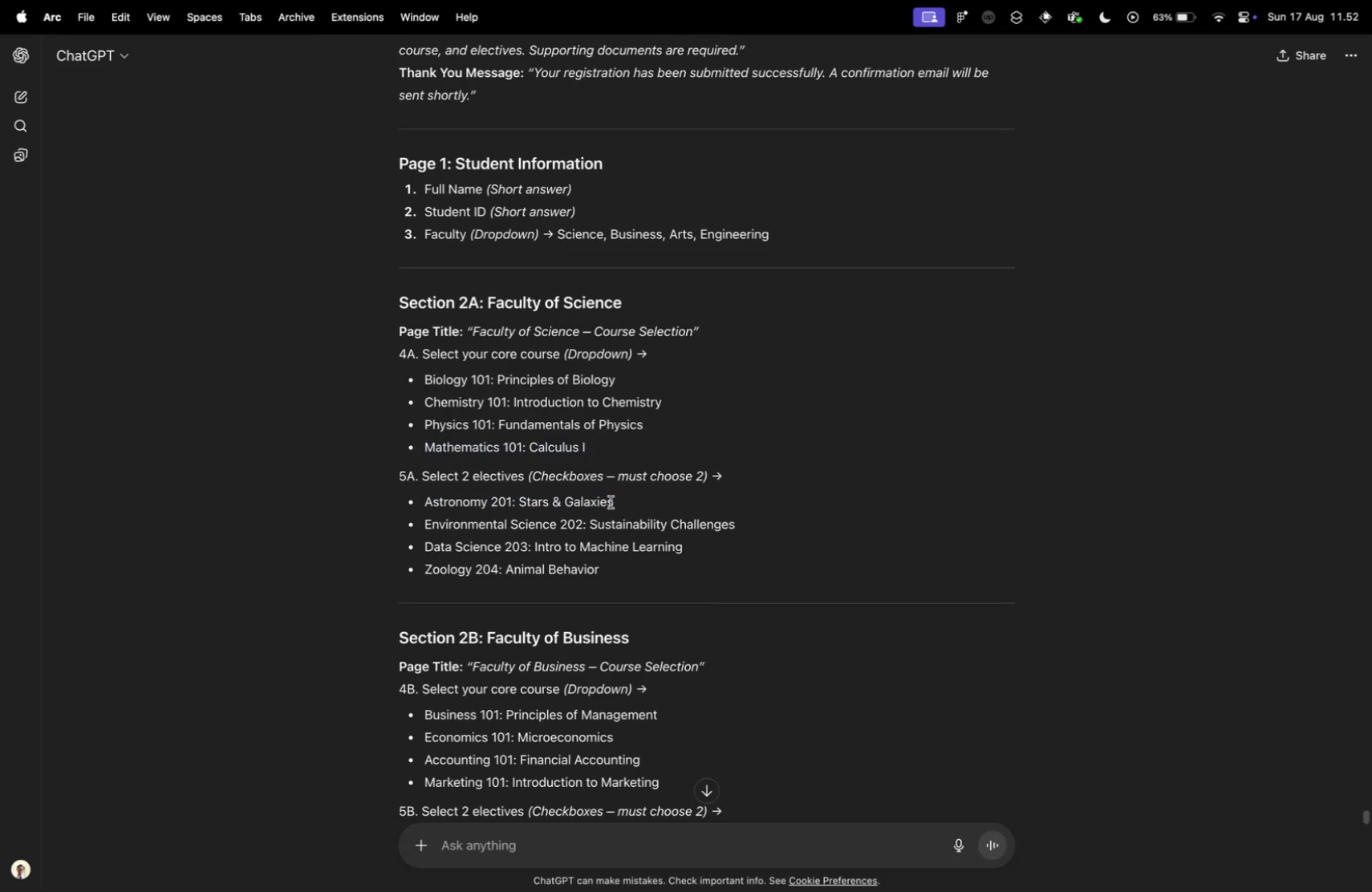 
left_click_drag(start_coordinate=[611, 501], to_coordinate=[391, 496])
 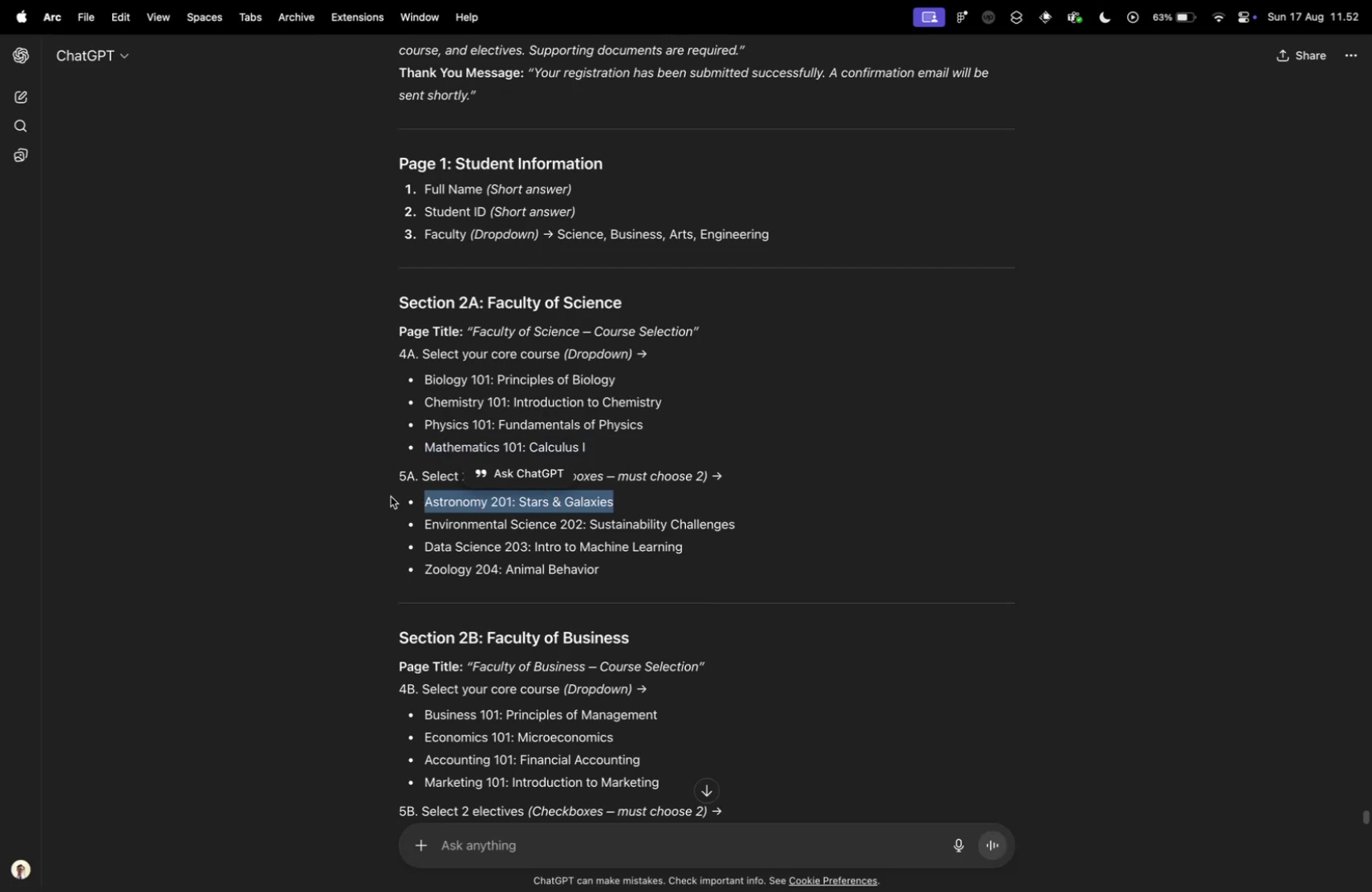 
key(Meta+CommandLeft)
 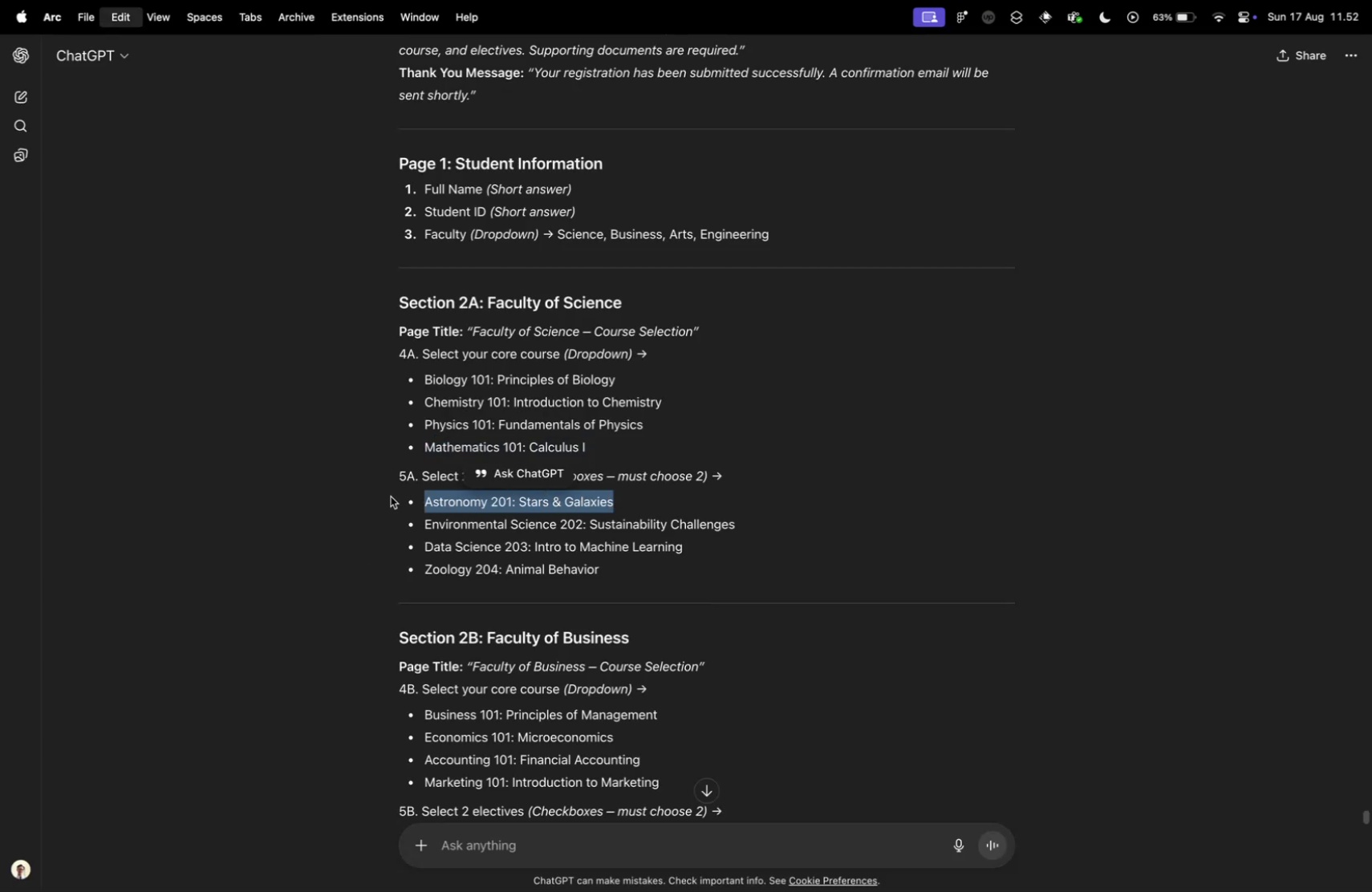 
key(Meta+C)
 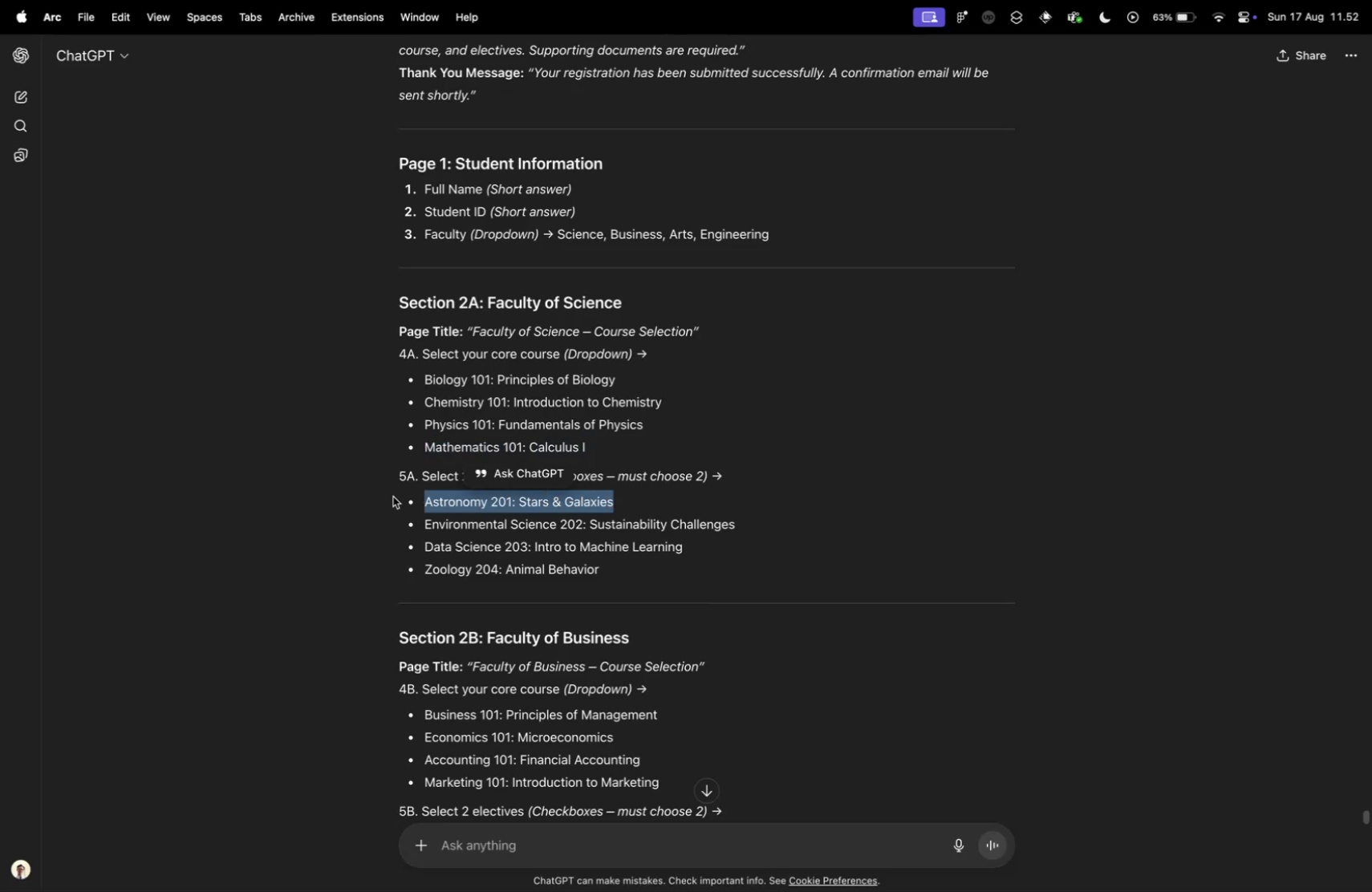 
key(Control+ControlLeft)
 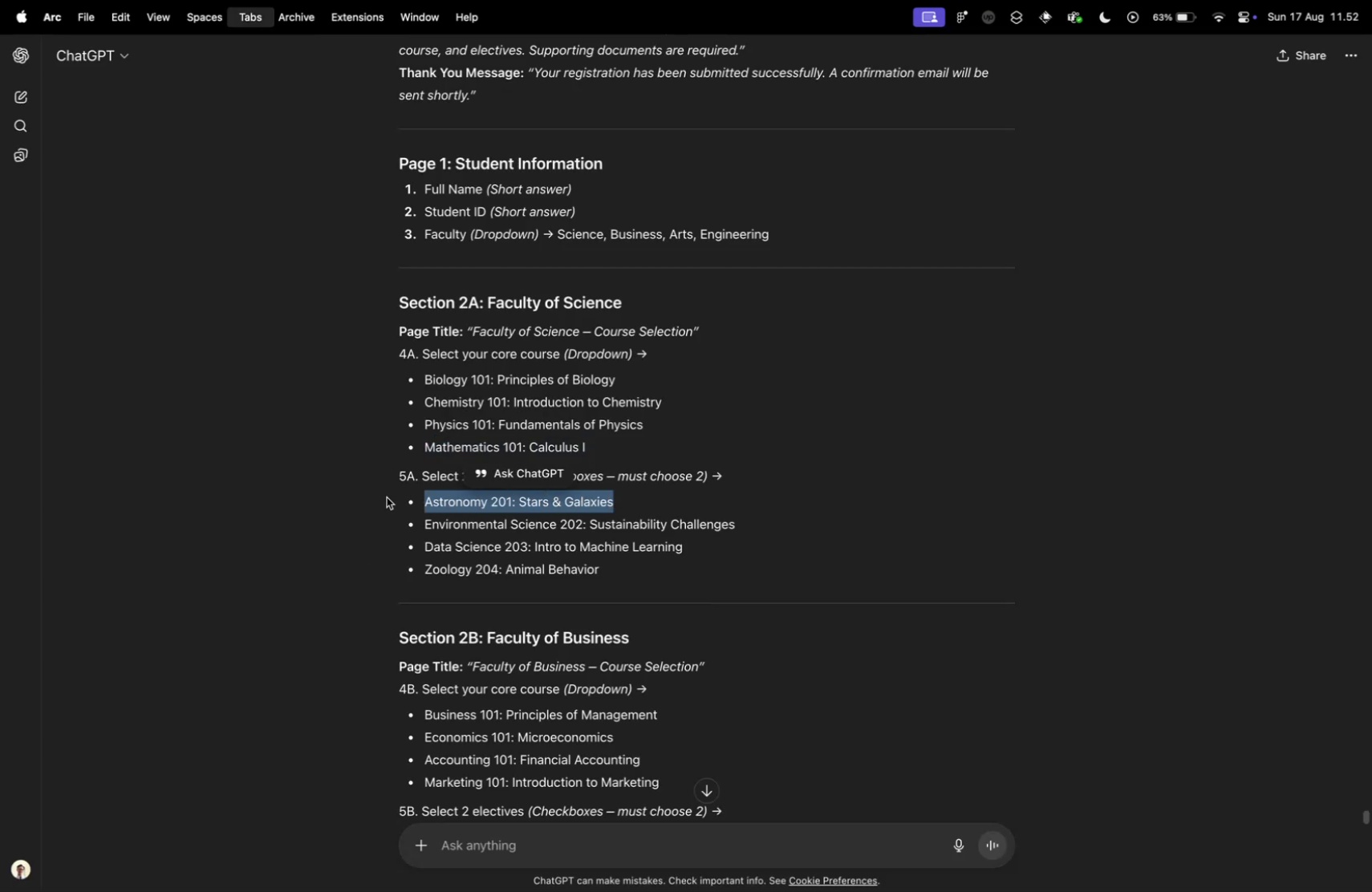 
key(Control+Tab)
 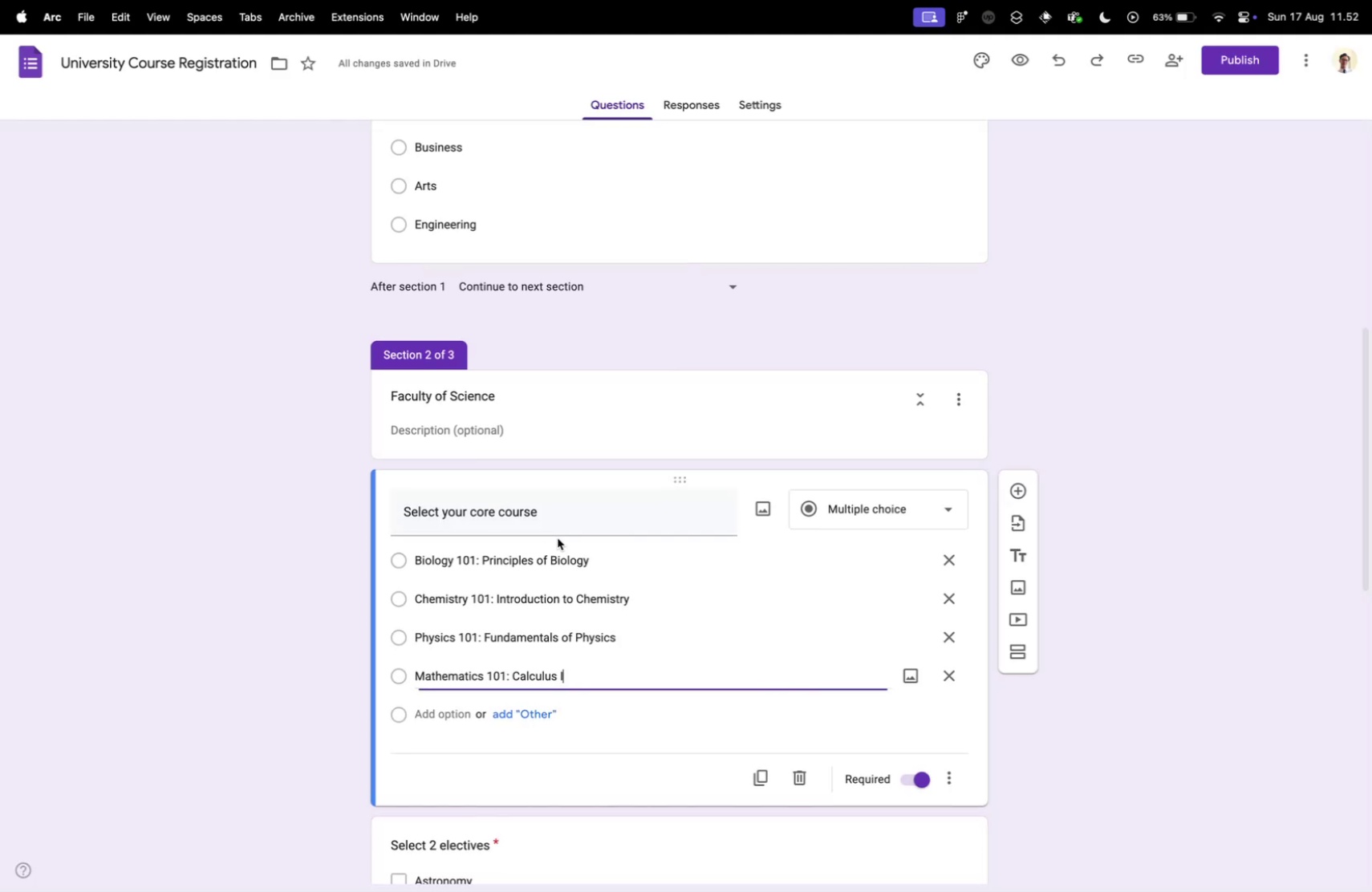 
scroll: coordinate [558, 537], scroll_direction: down, amount: 10.0
 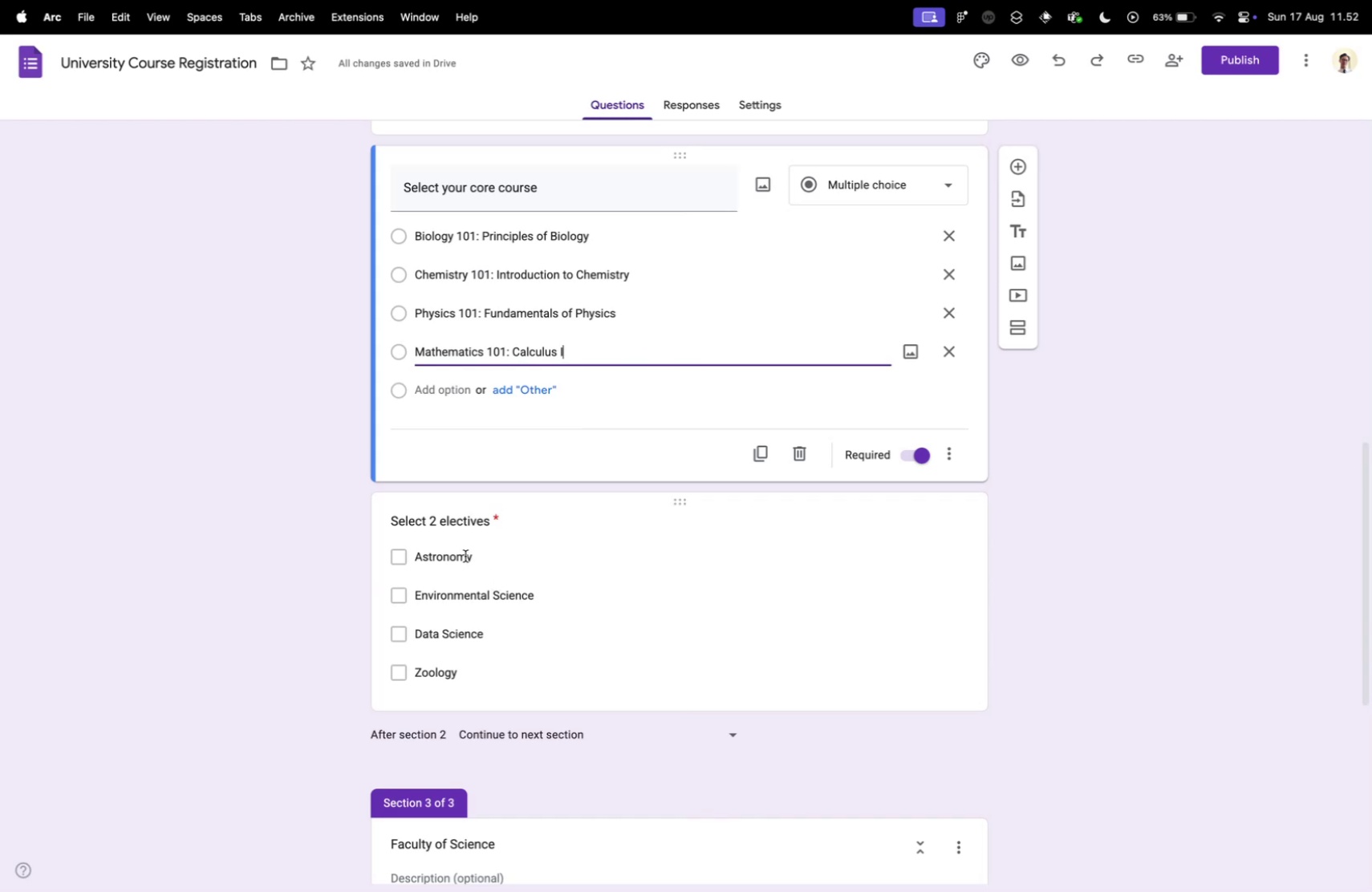 
left_click([465, 555])
 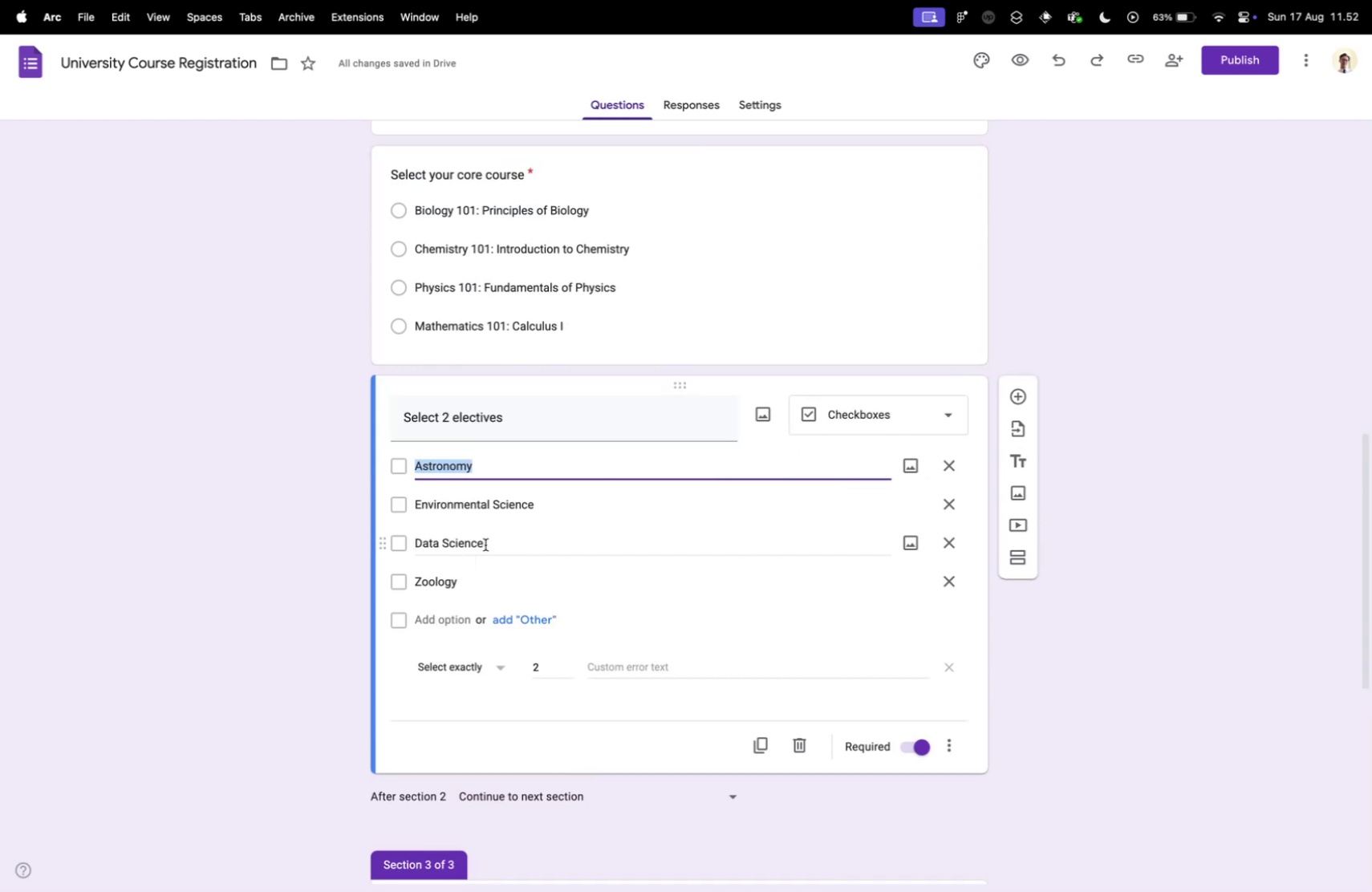 
key(Meta+V)
 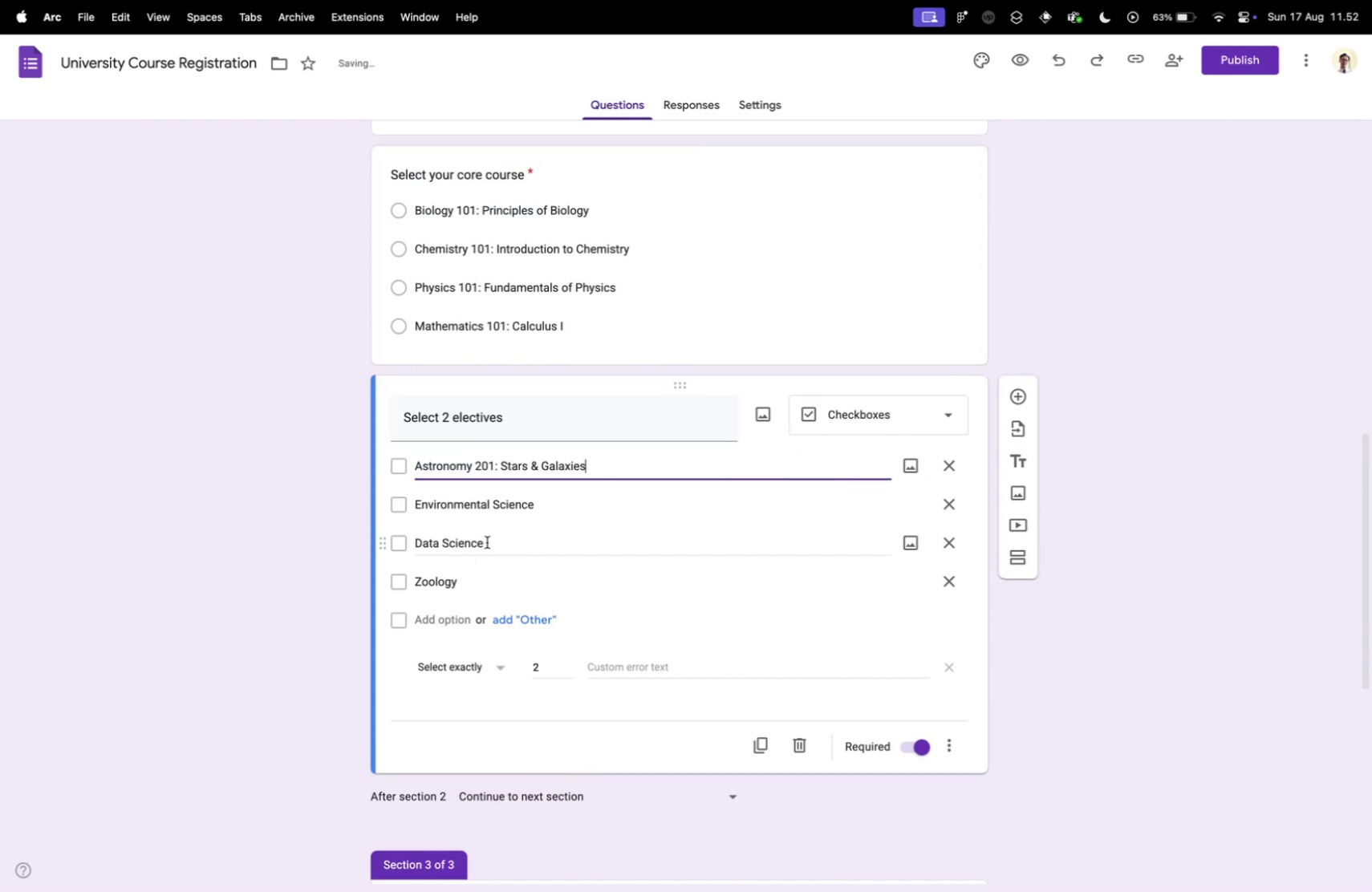 
key(Control+ControlLeft)
 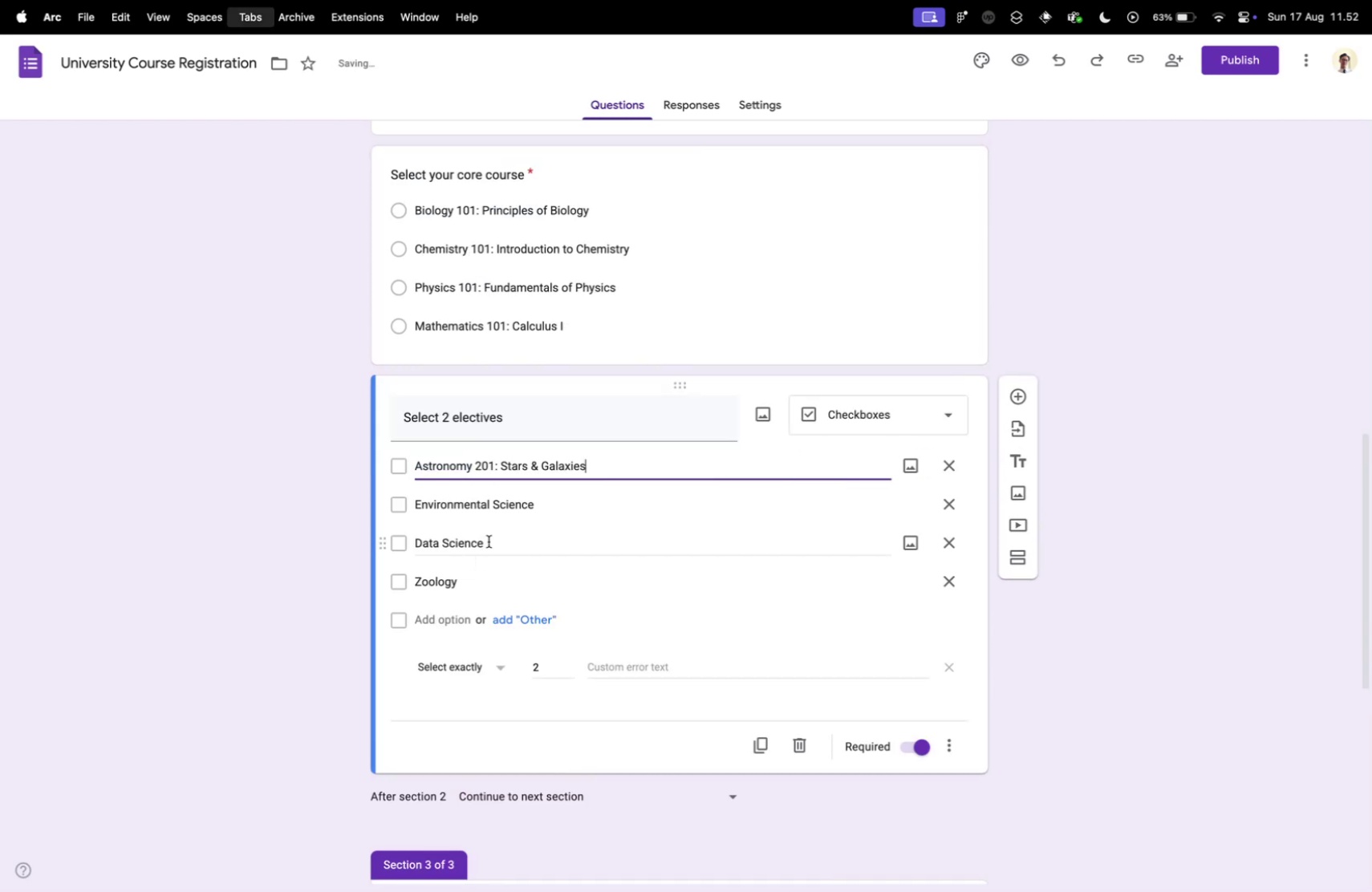 
key(Control+Tab)
 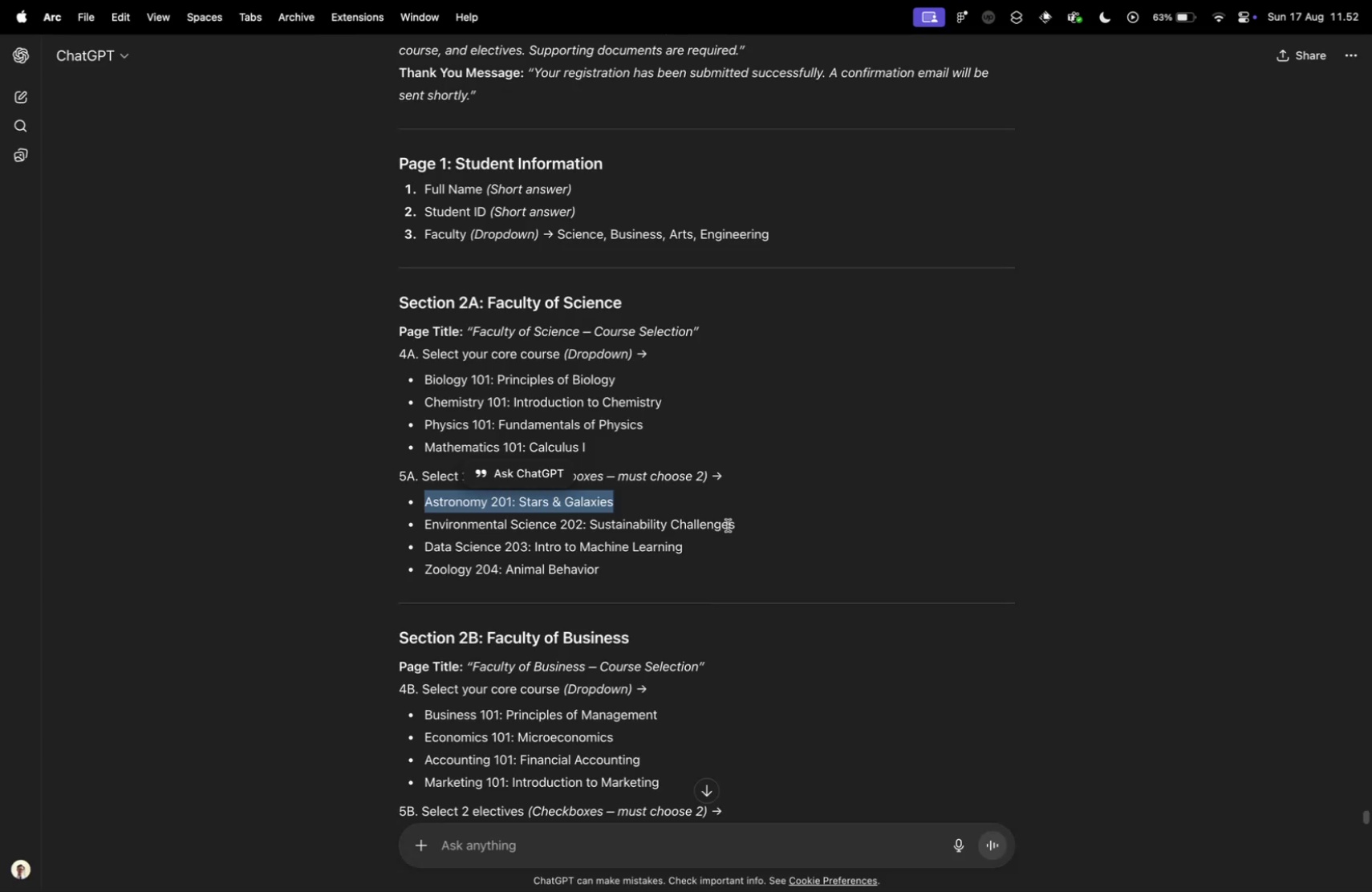 
left_click_drag(start_coordinate=[740, 525], to_coordinate=[426, 521])
 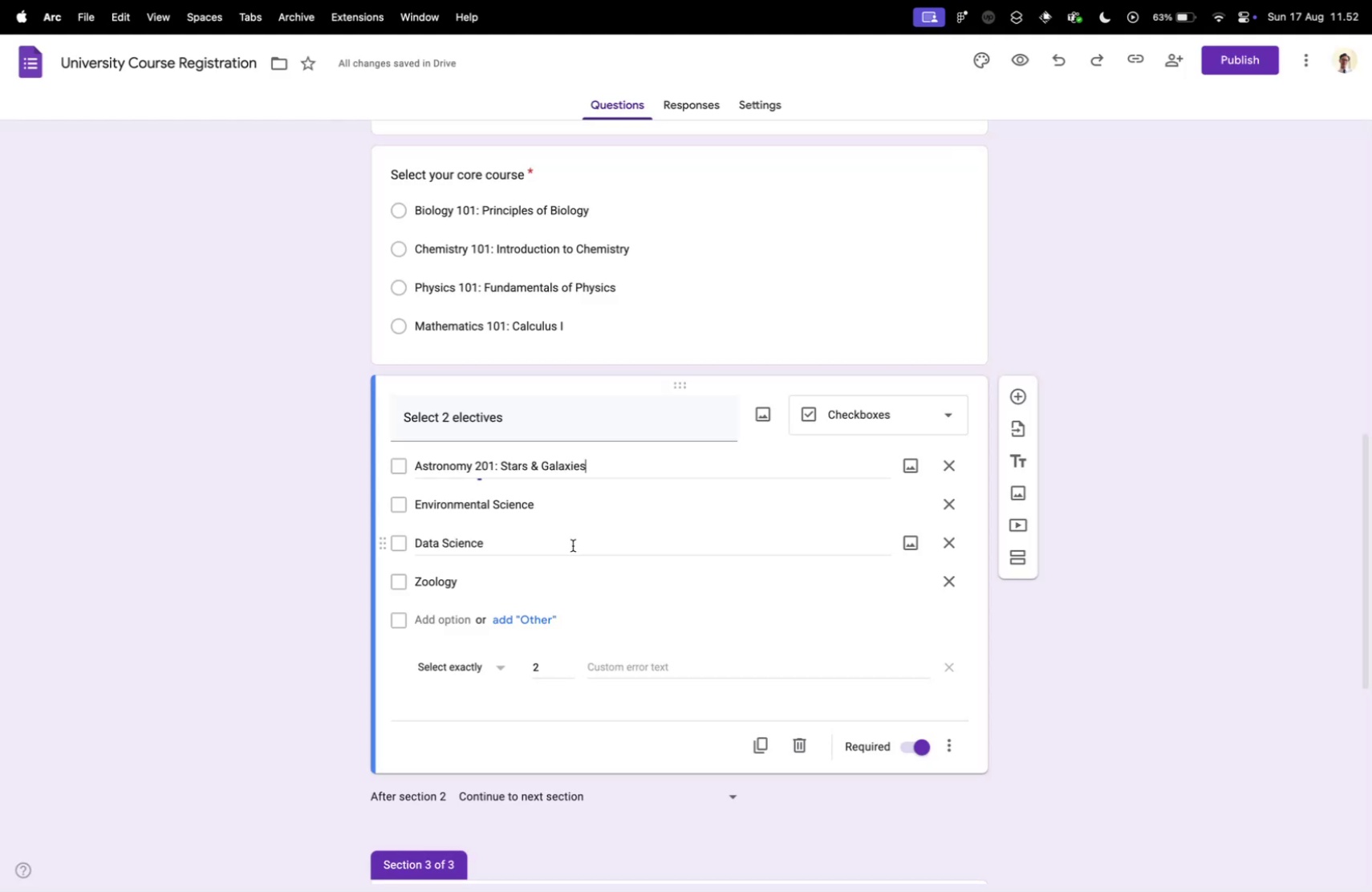 
key(Meta+CommandLeft)
 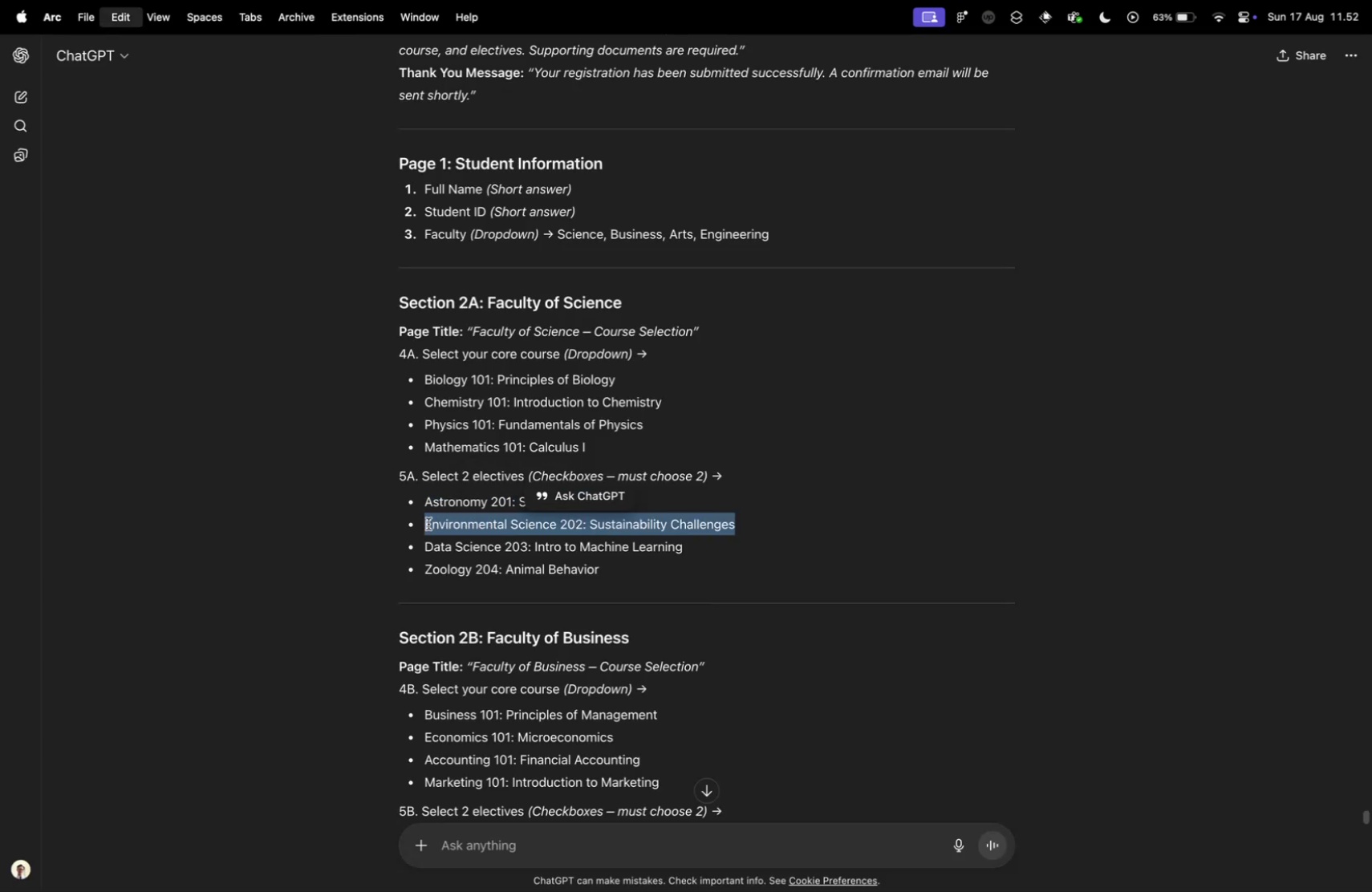 
key(Meta+C)
 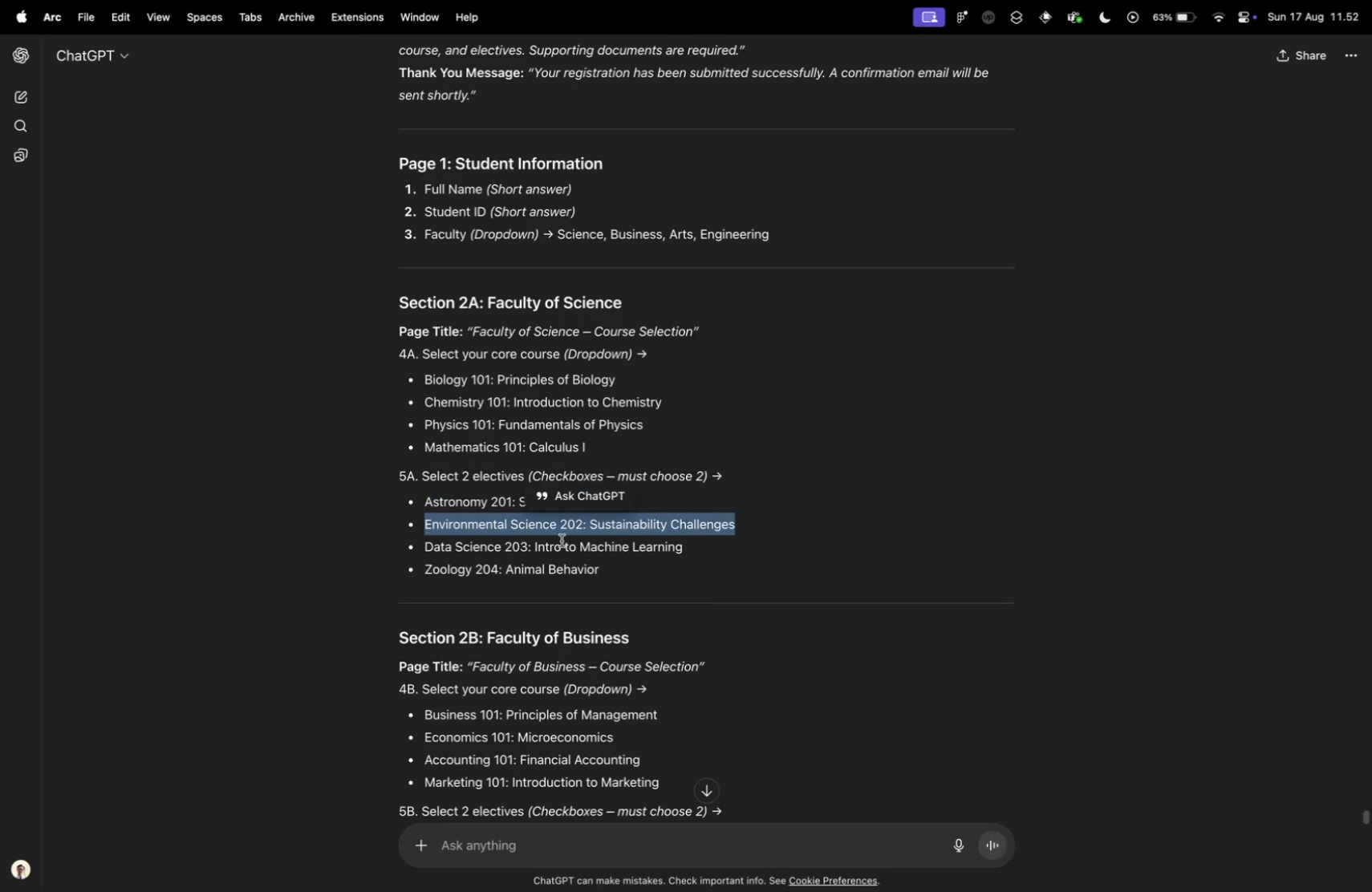 
key(Control+ControlLeft)
 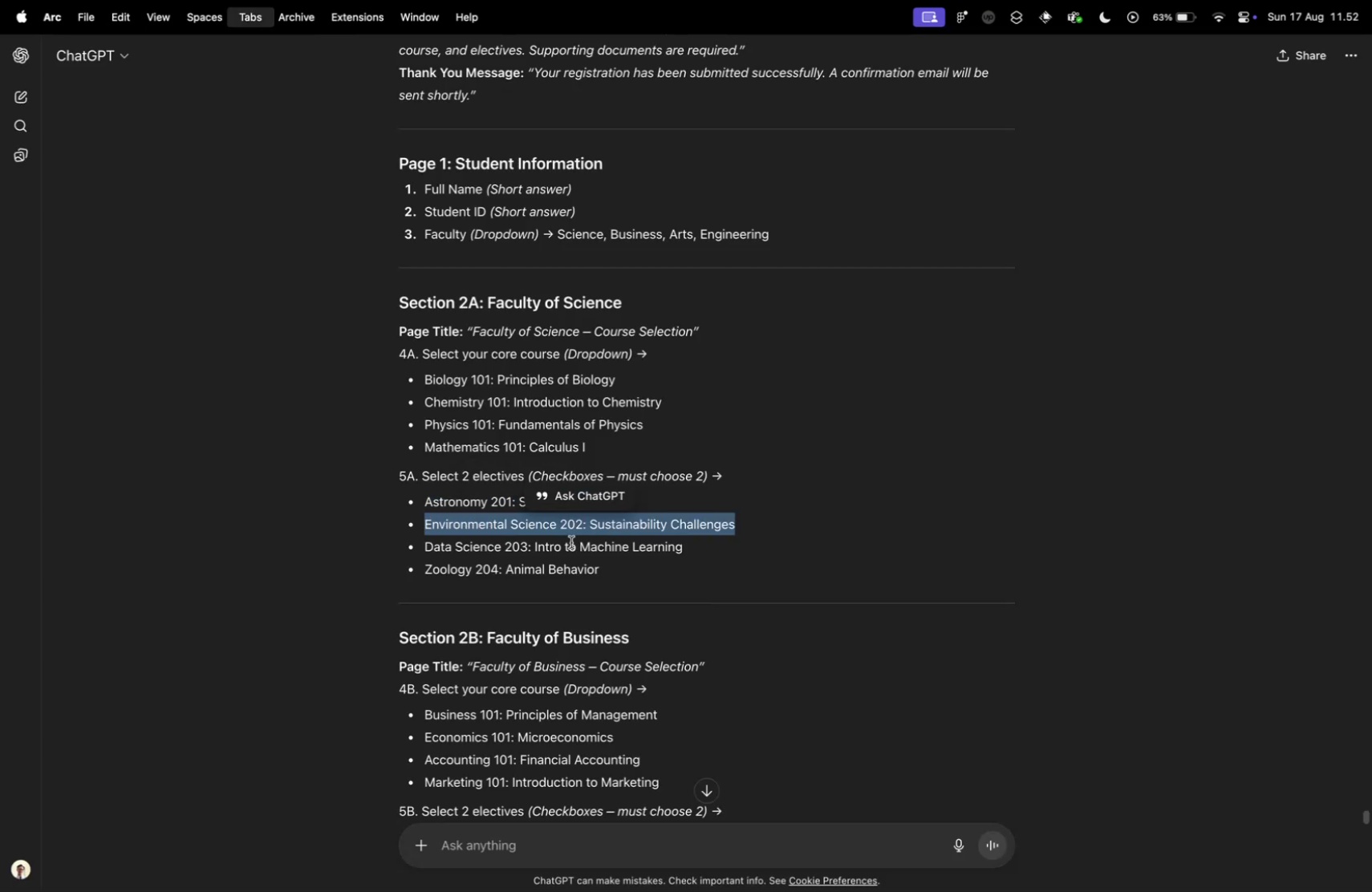 
key(Control+Tab)
 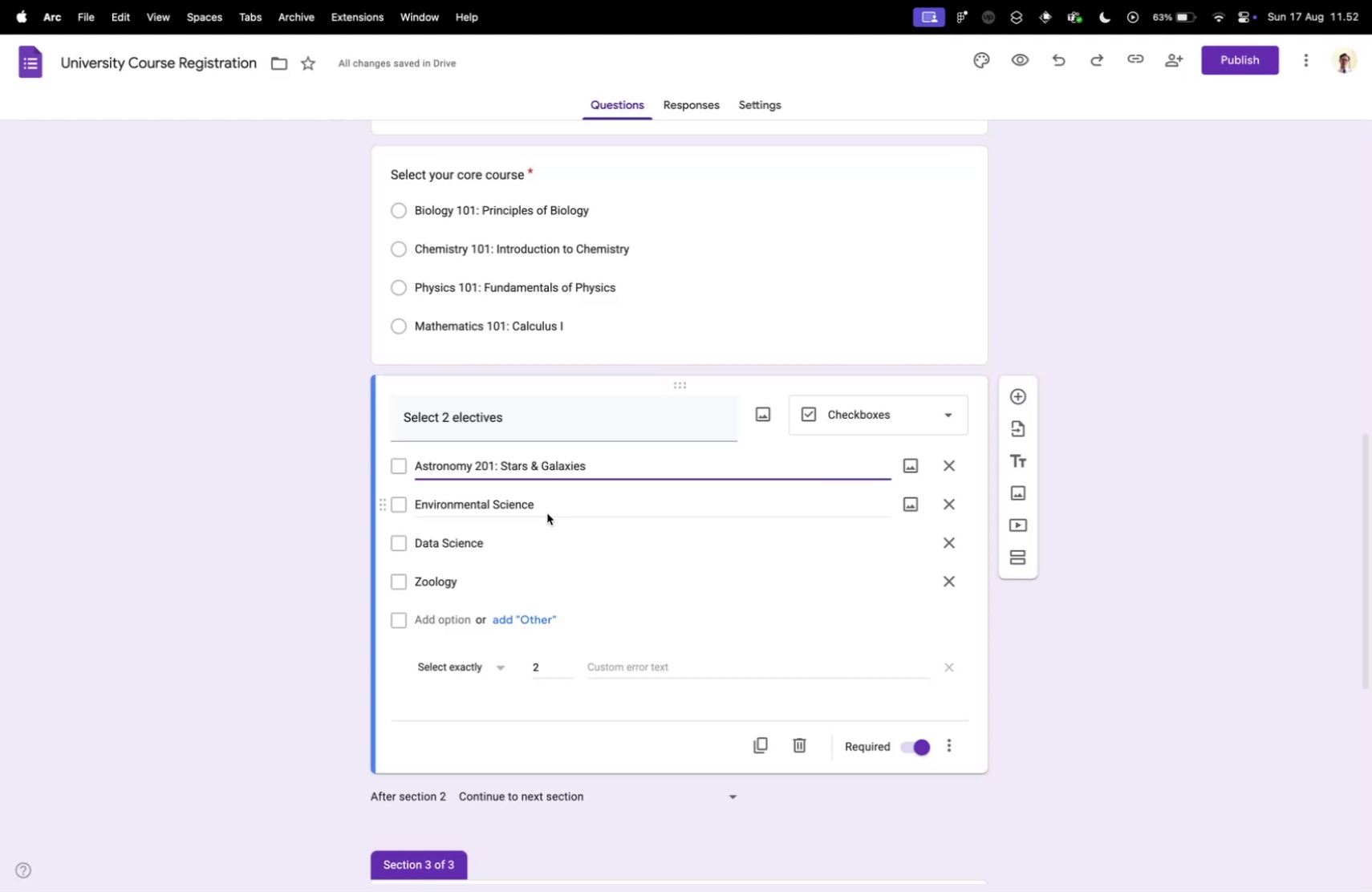 
left_click([547, 513])
 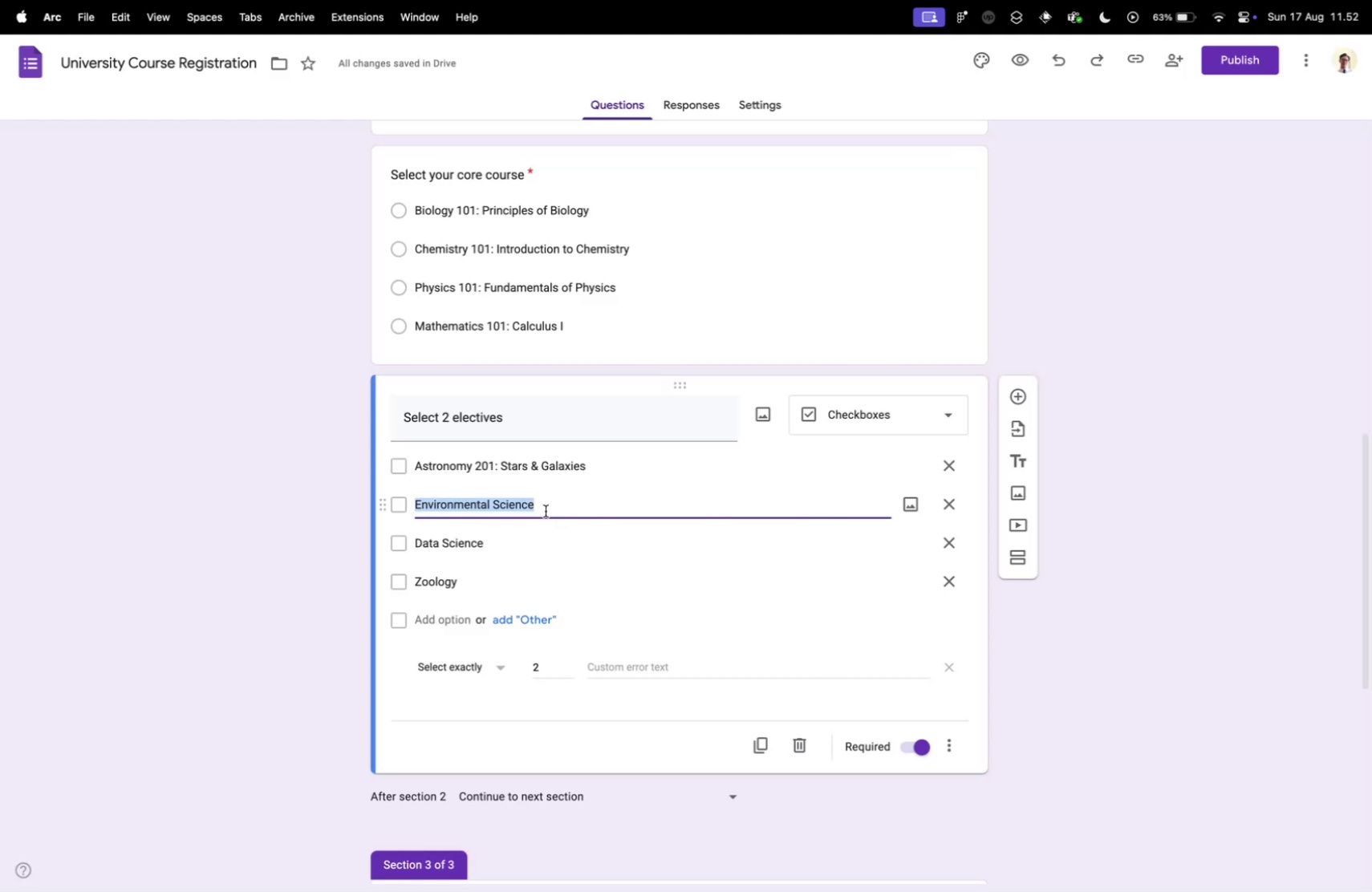 
key(Meta+V)
 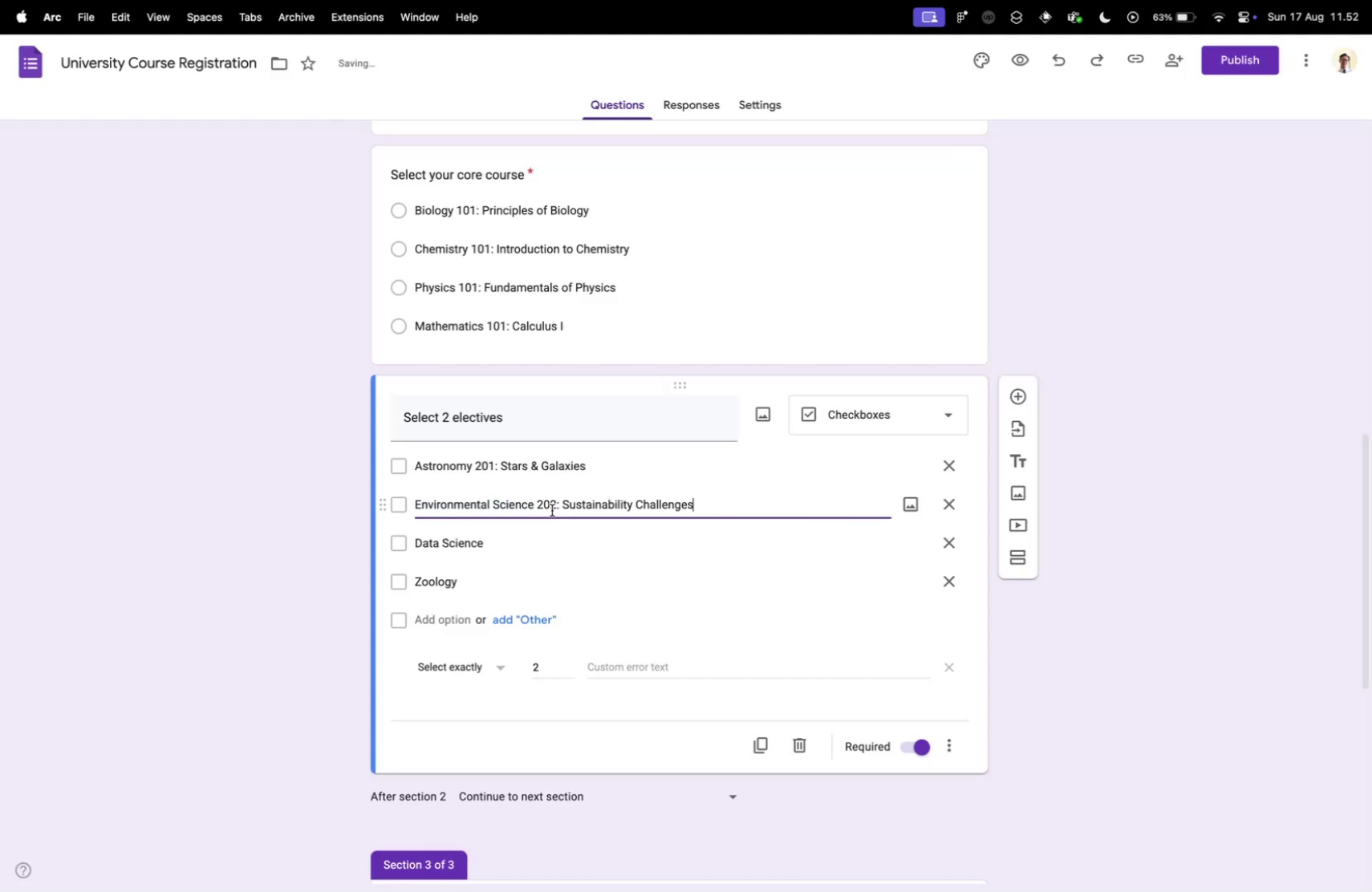 
key(Control+ControlLeft)
 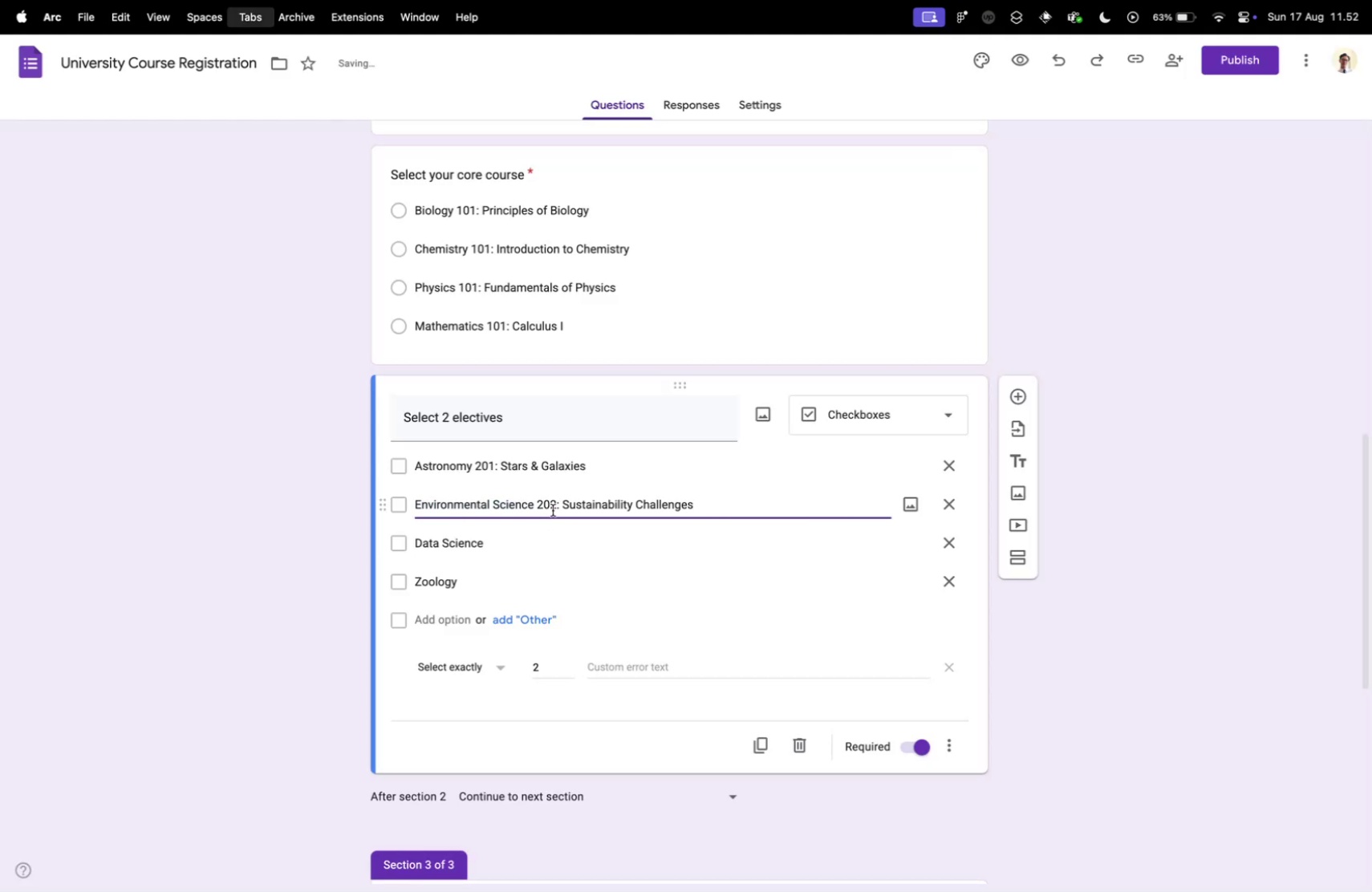 
key(Control+Tab)
 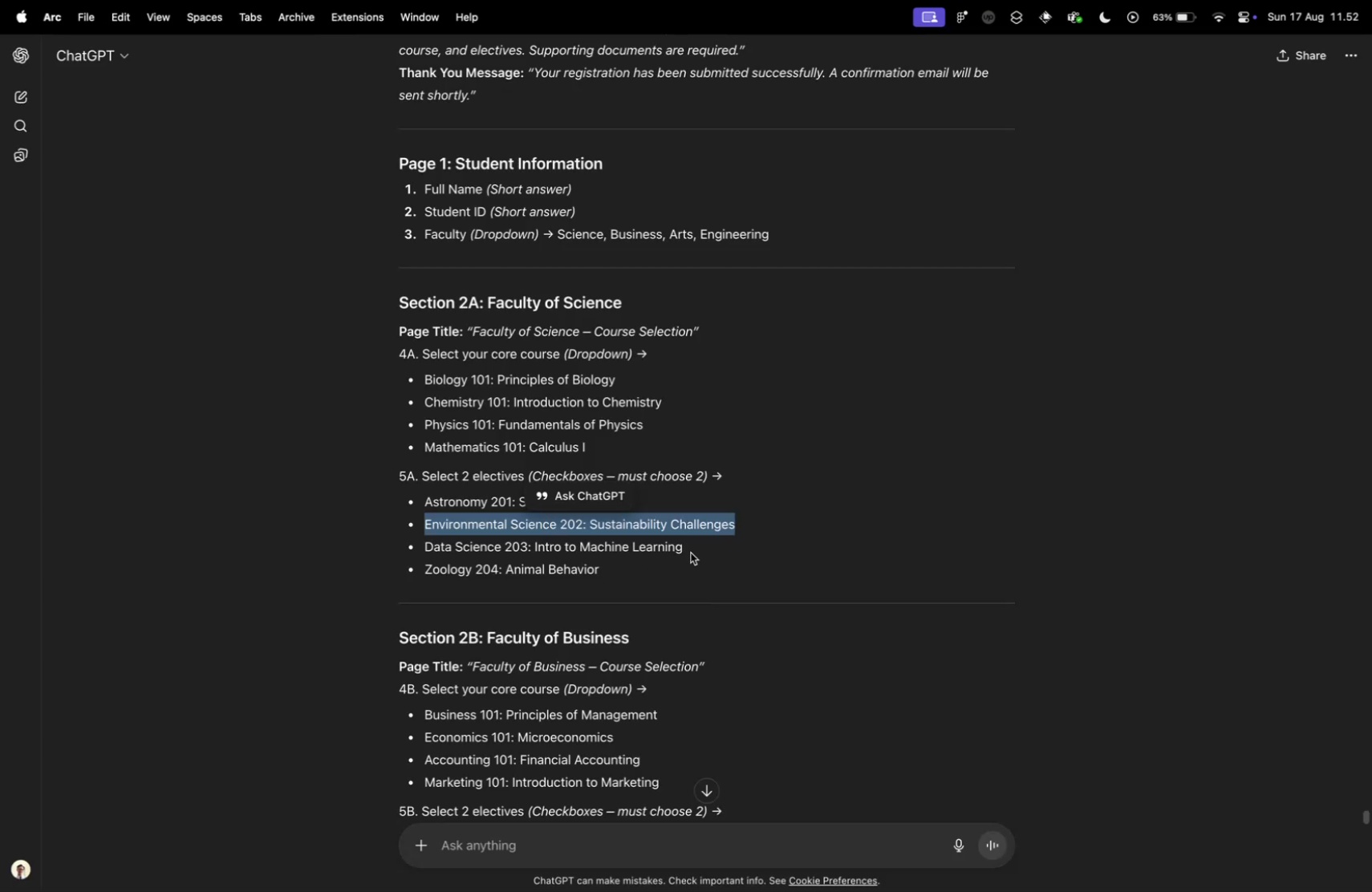 
left_click_drag(start_coordinate=[690, 550], to_coordinate=[423, 542])
 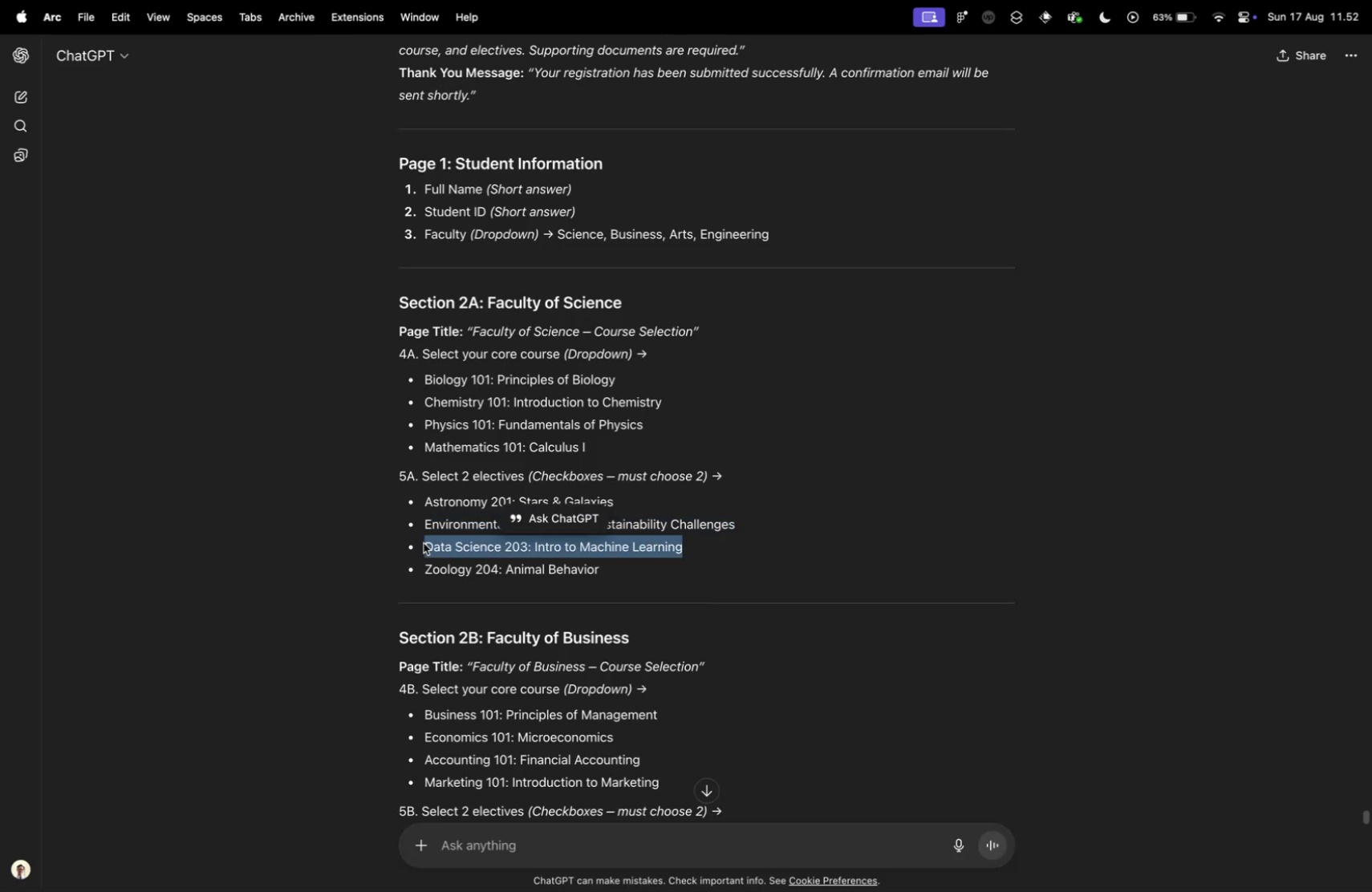 
key(Meta+CommandLeft)
 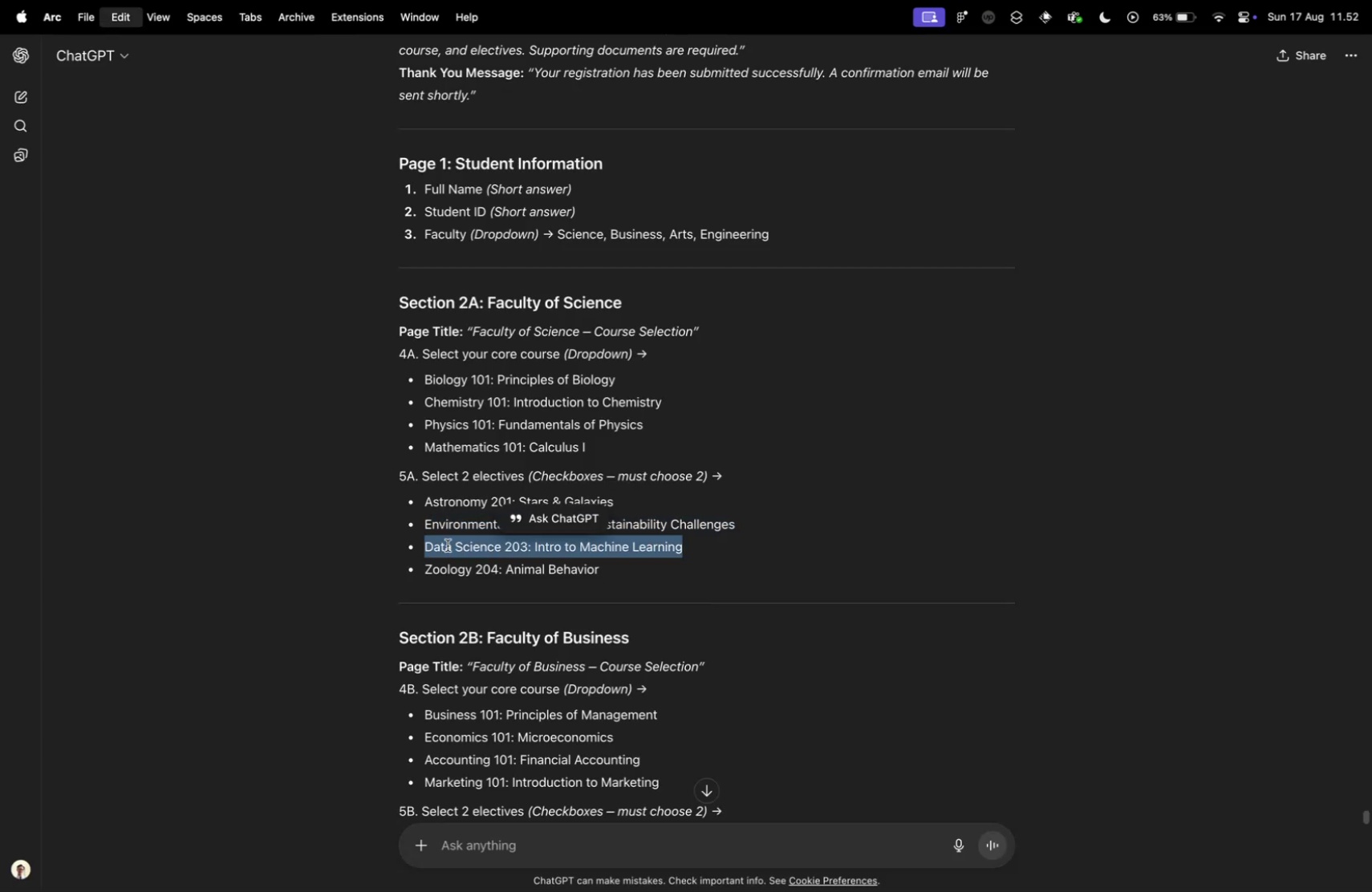 
key(Meta+C)
 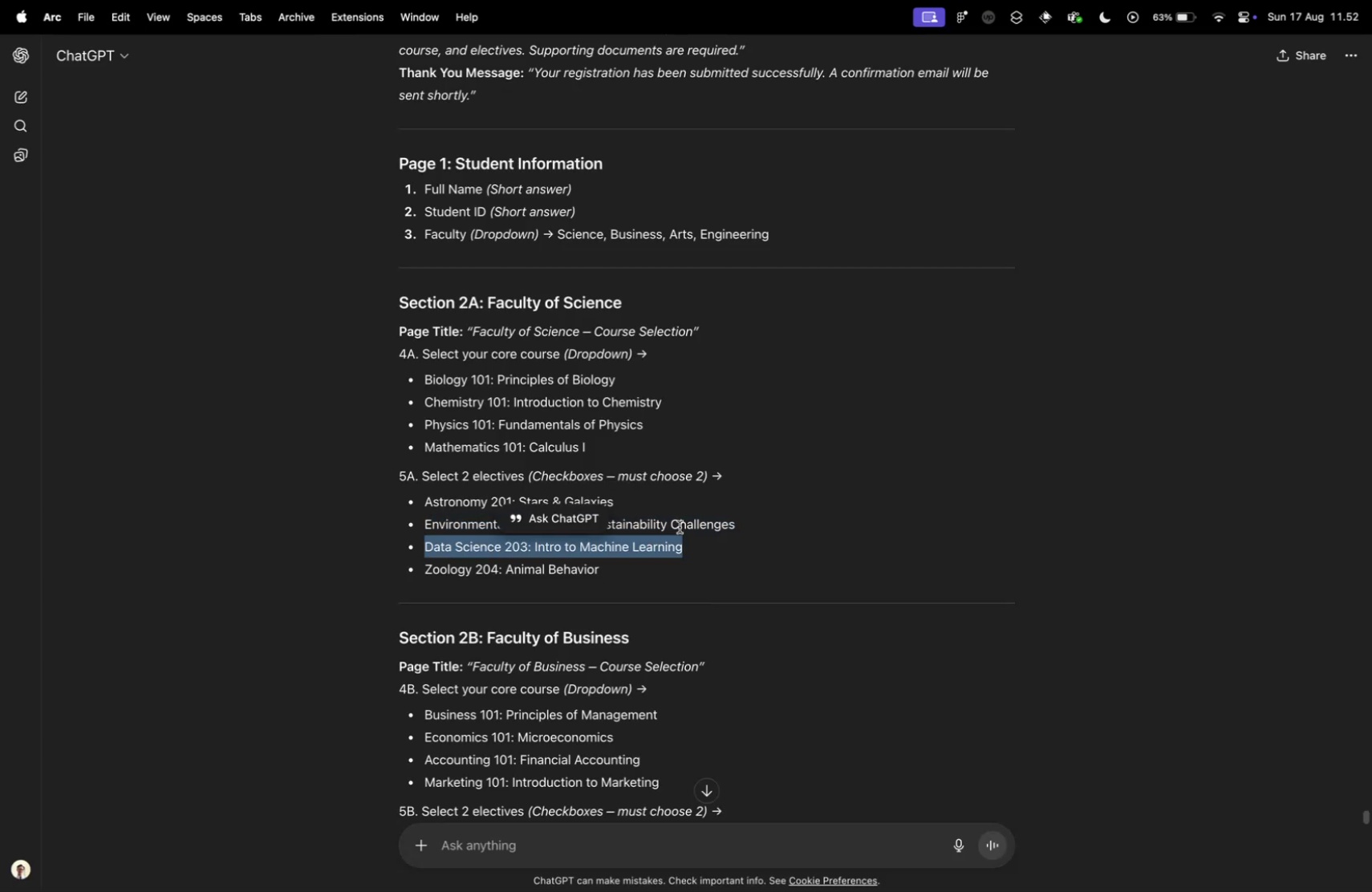 
key(Control+ControlLeft)
 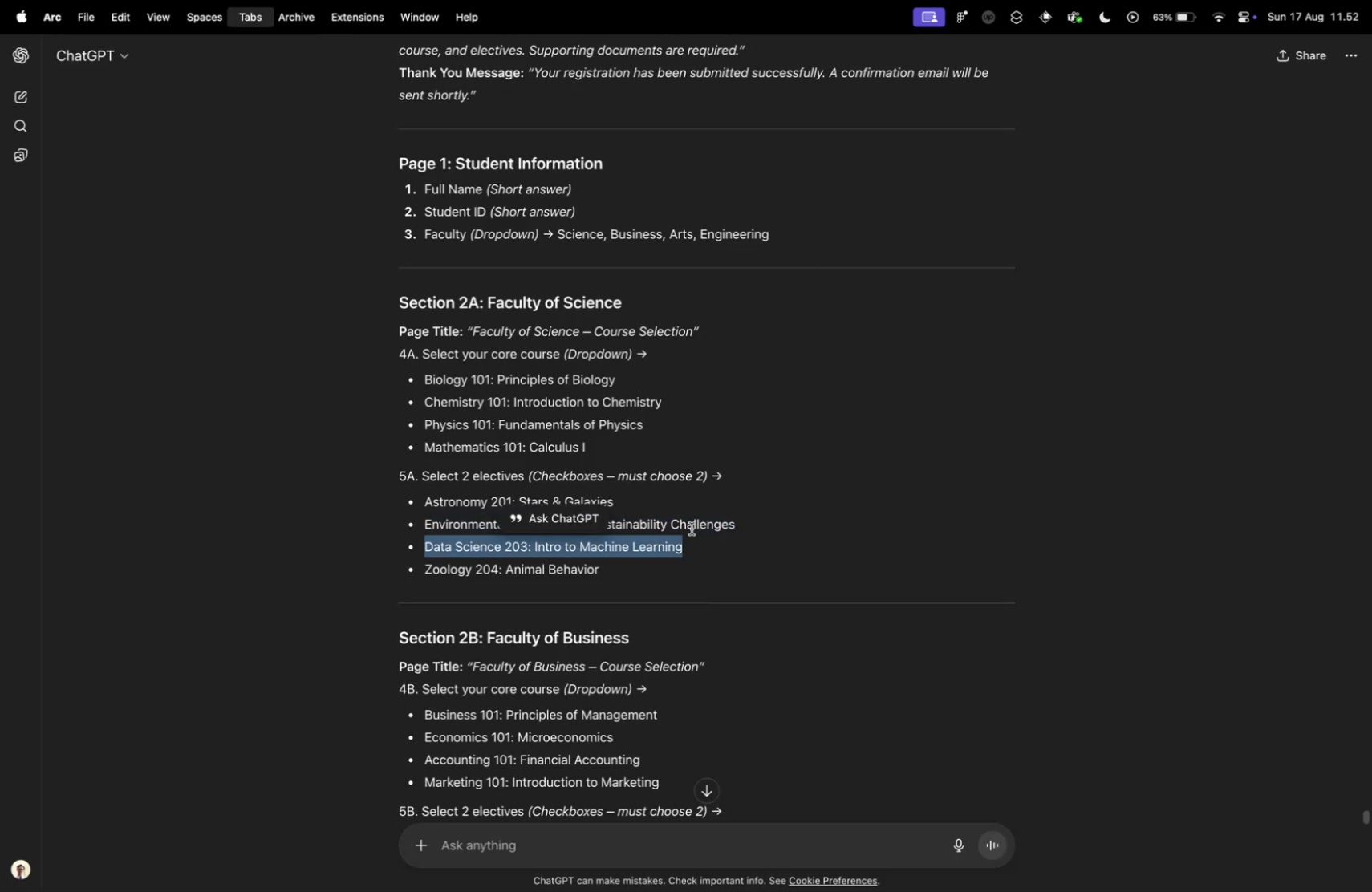 
key(Control+Tab)
 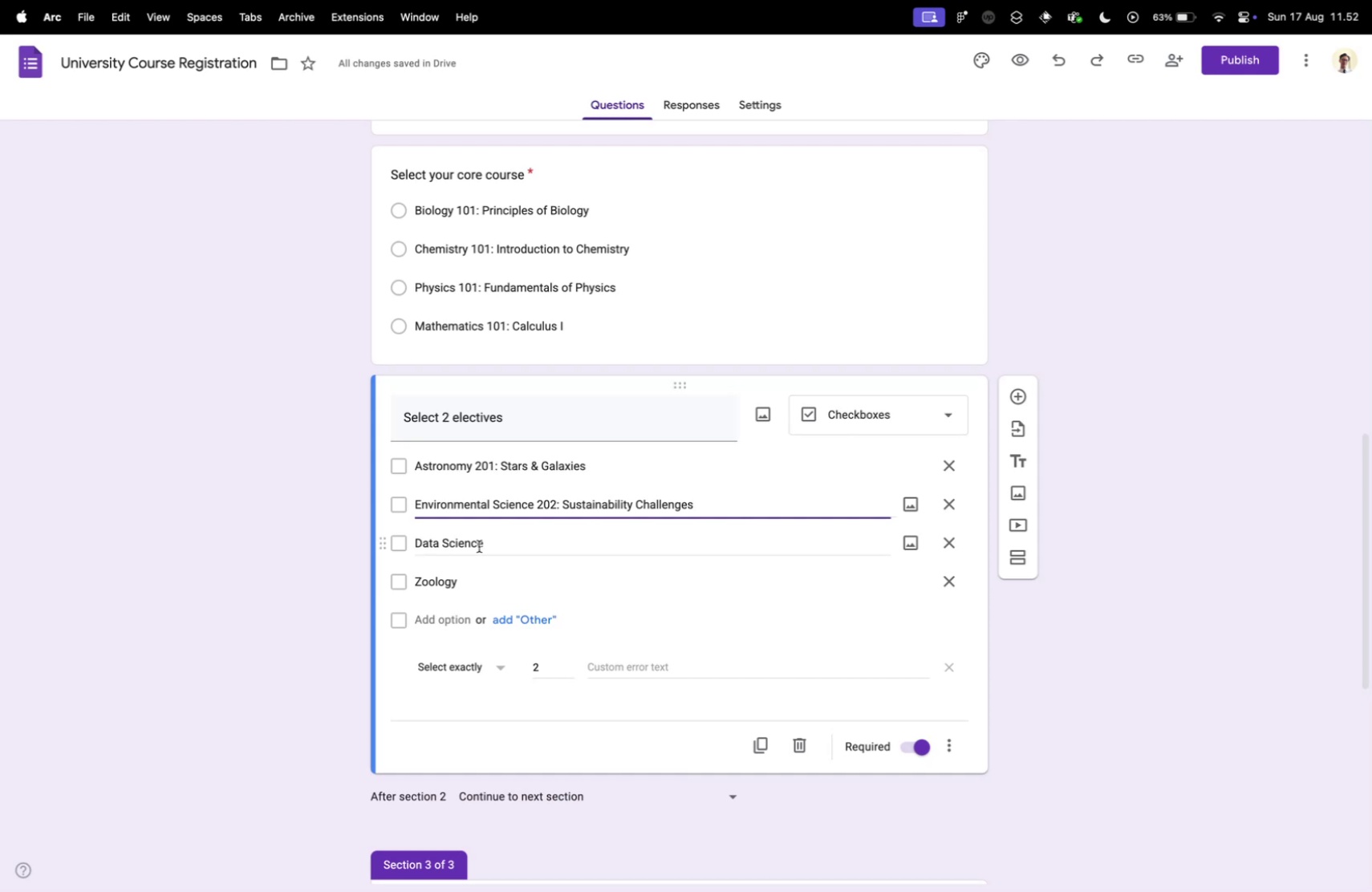 
left_click([479, 545])
 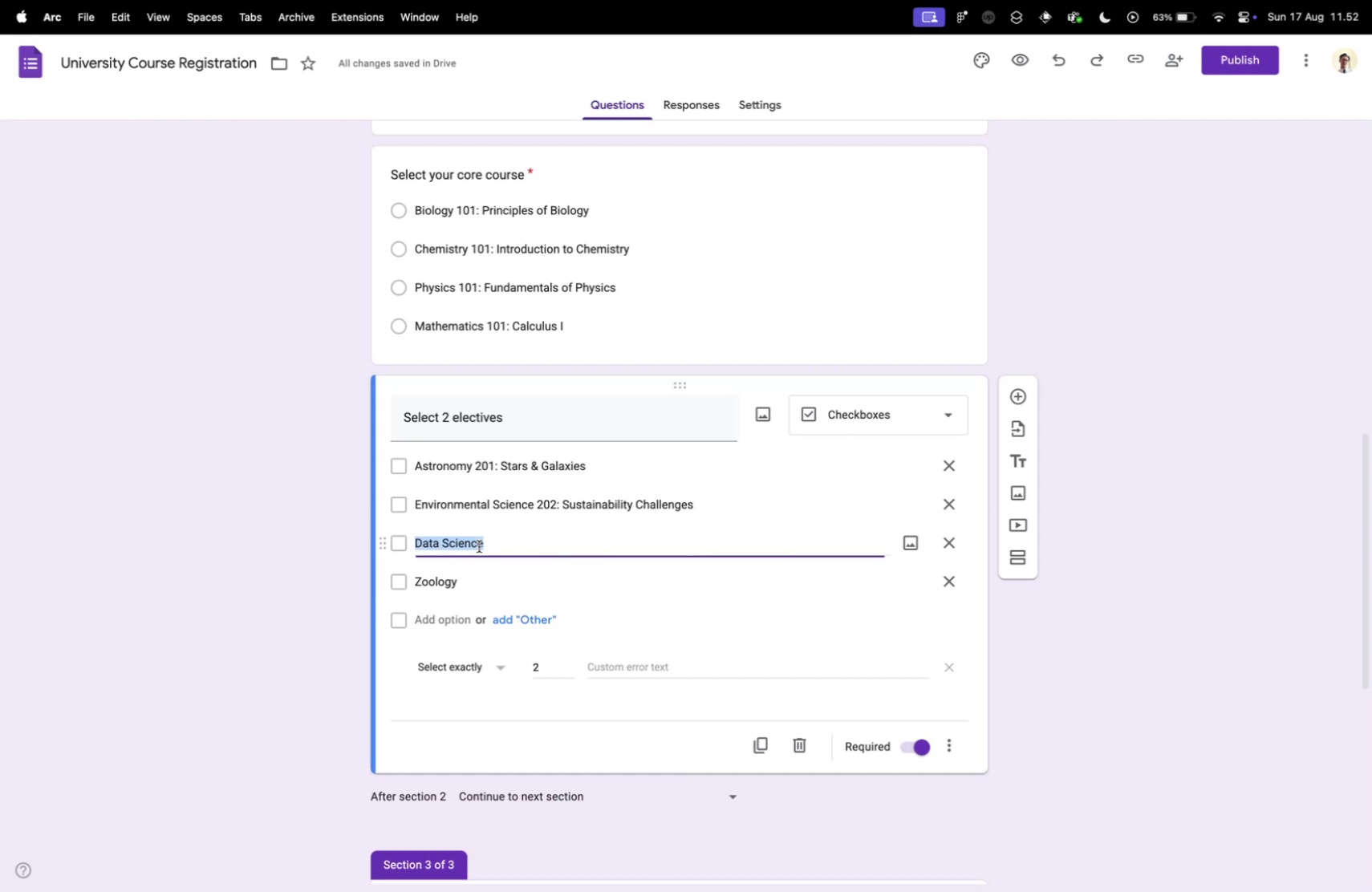 
key(Meta+V)
 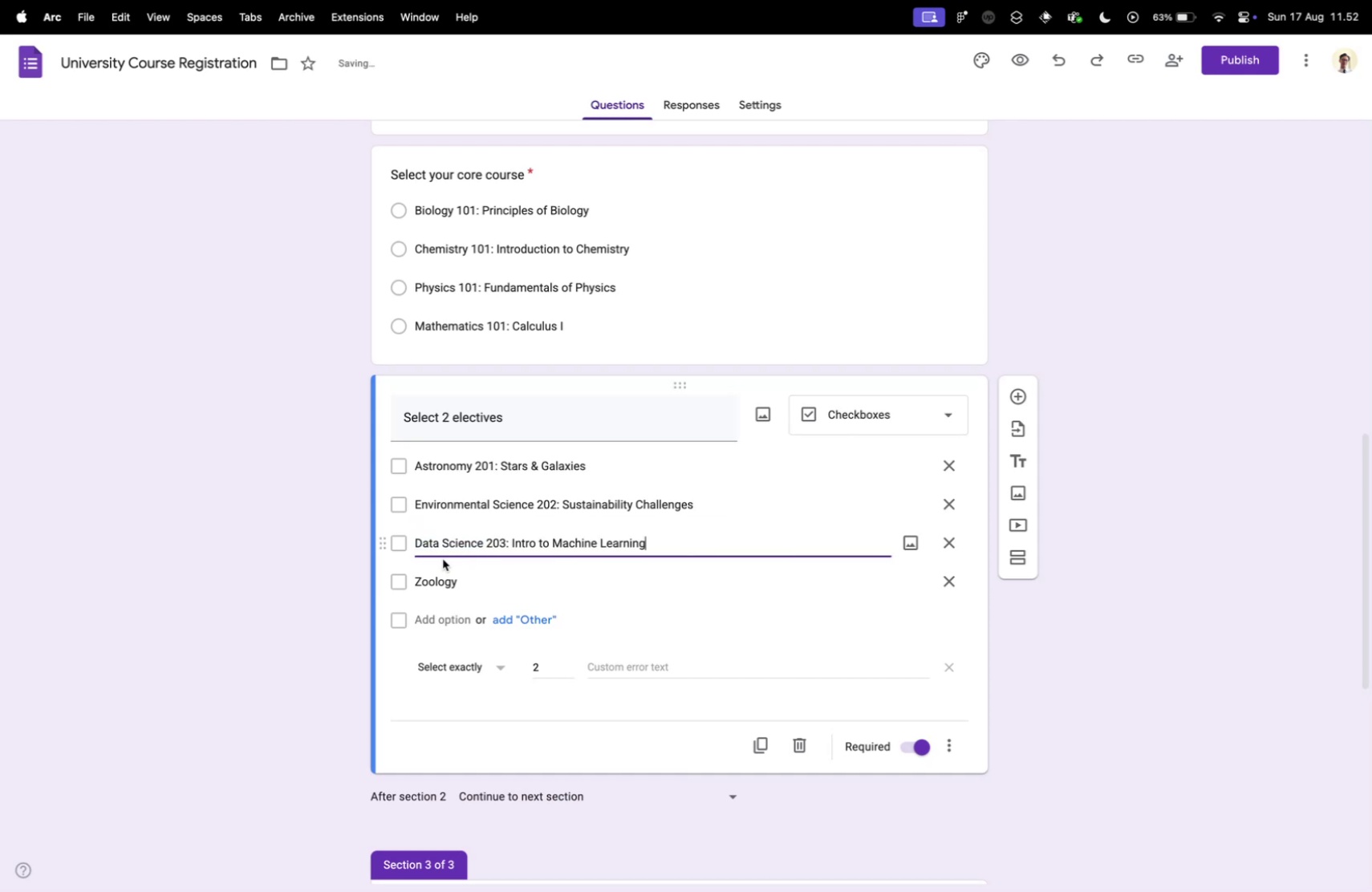 
key(Control+ControlLeft)
 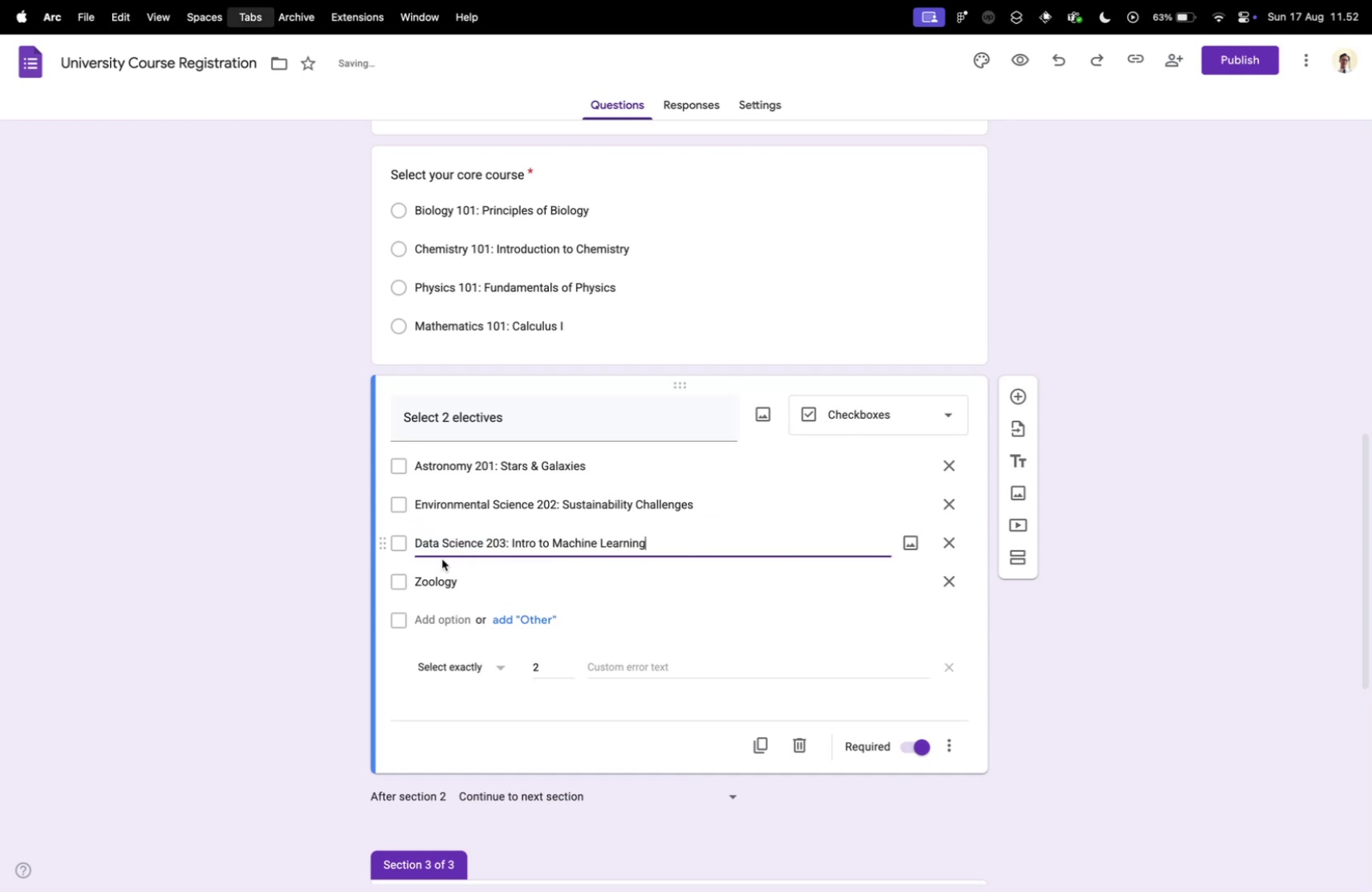 
key(Control+Tab)
 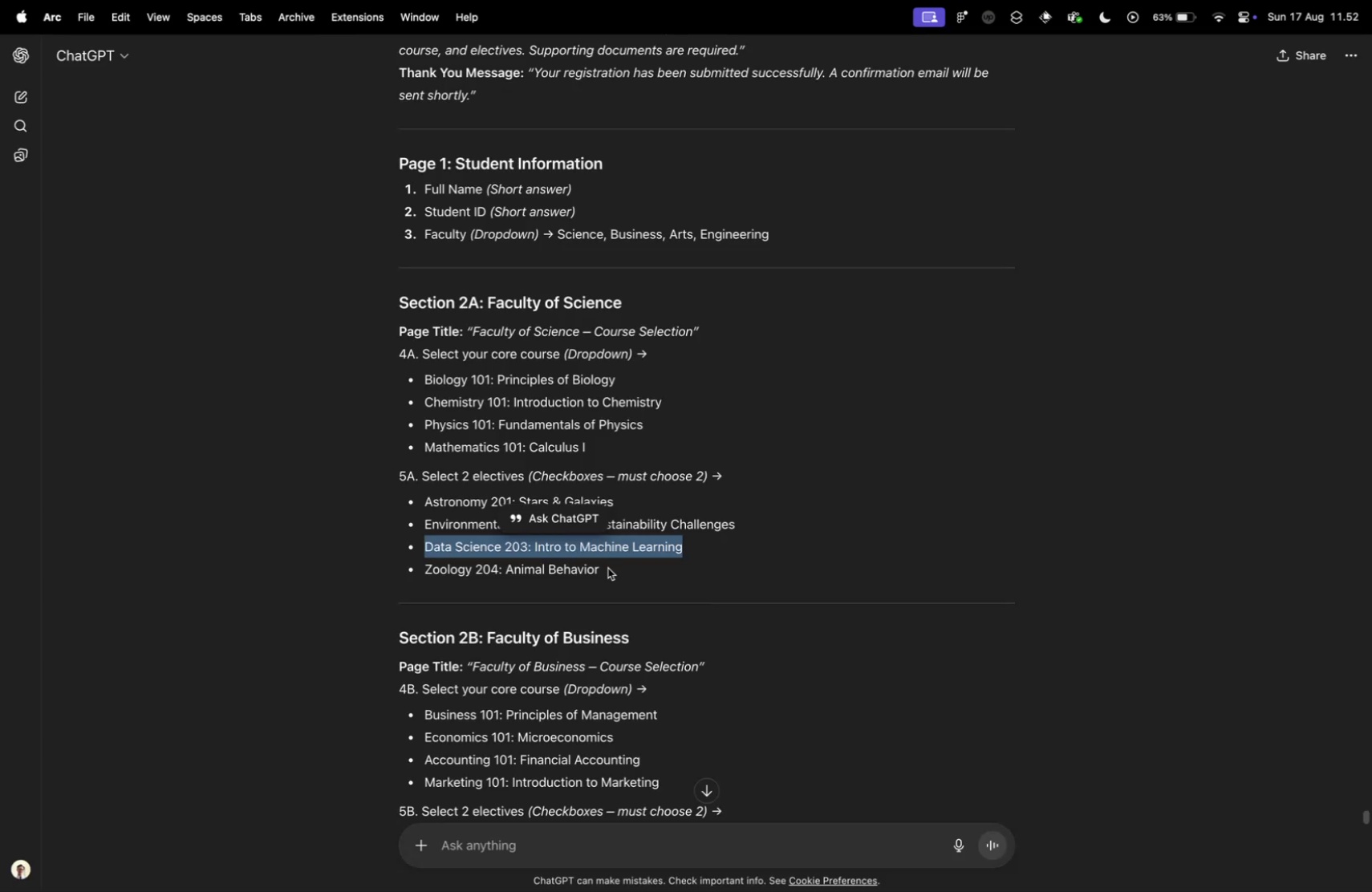 
left_click_drag(start_coordinate=[606, 570], to_coordinate=[417, 564])
 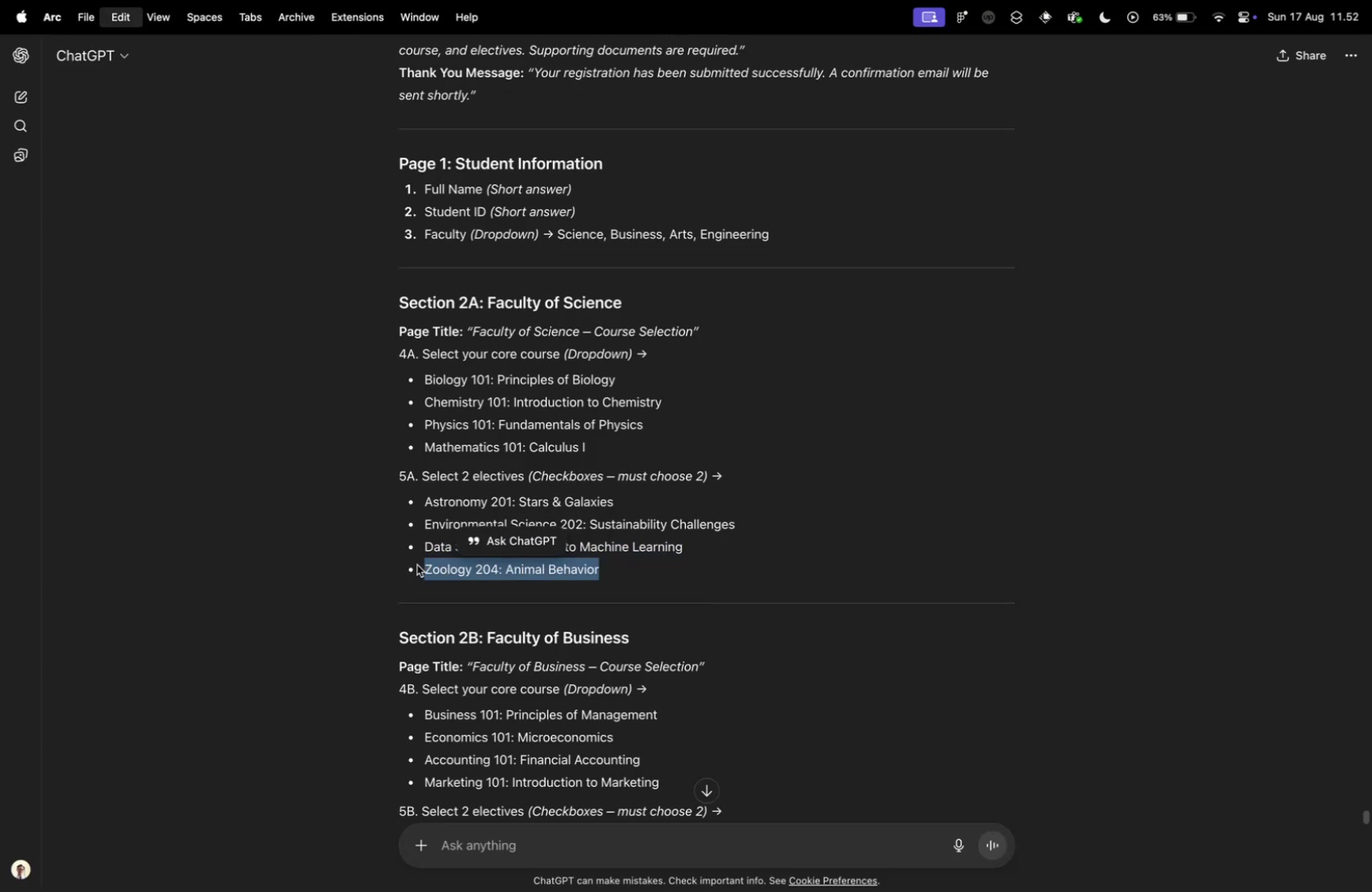 
key(Meta+CommandLeft)
 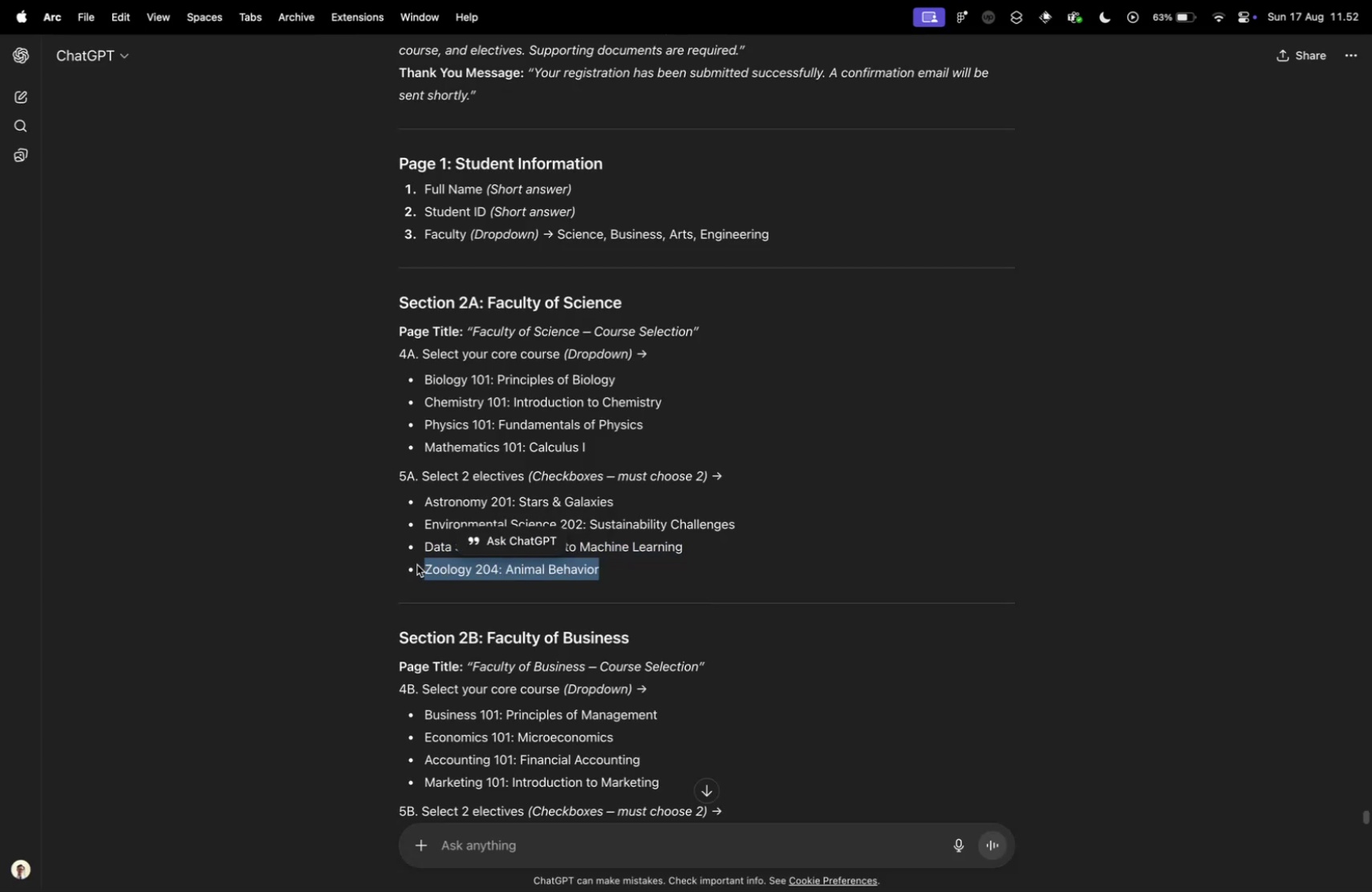 
key(Meta+C)
 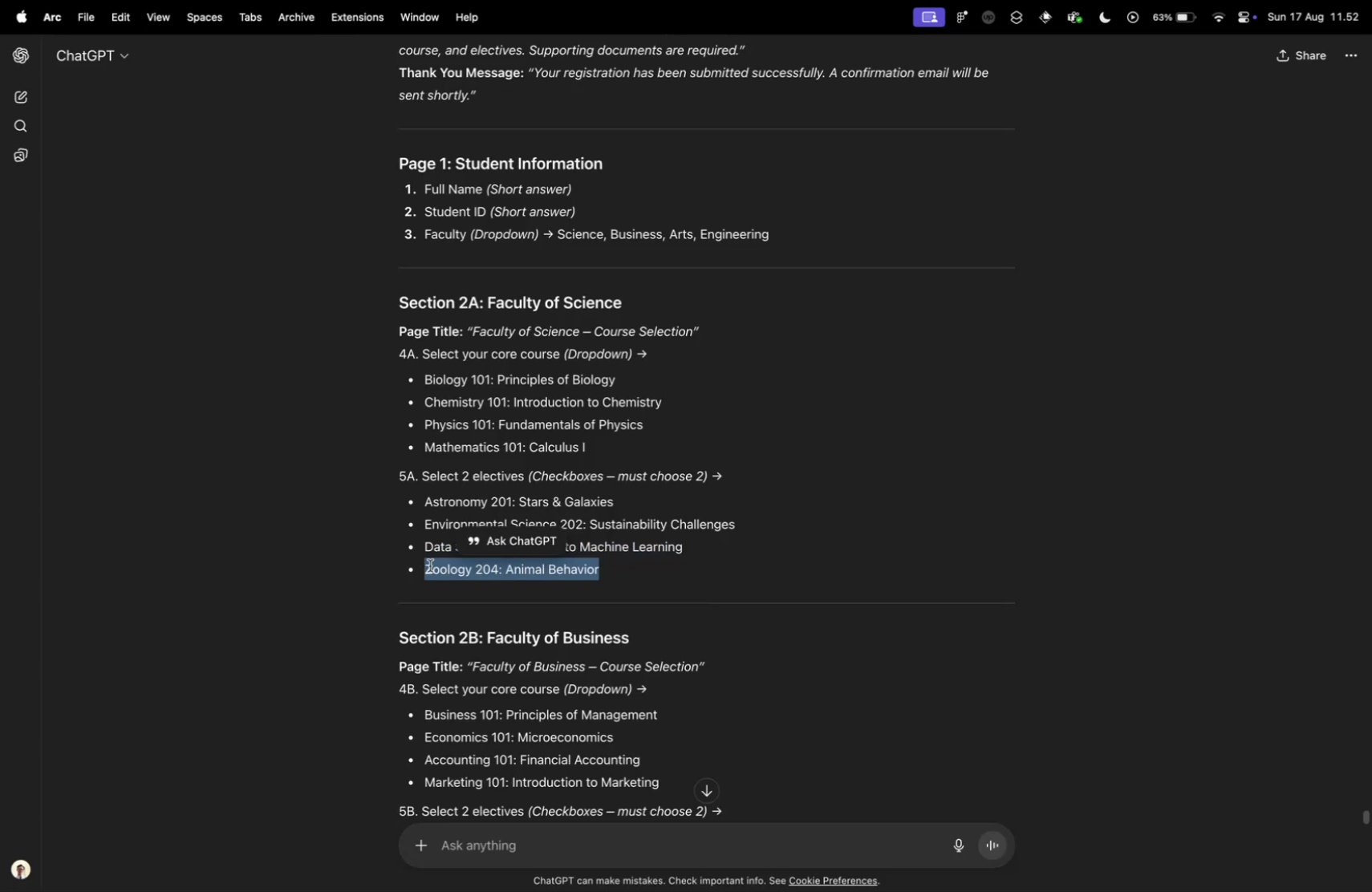 
key(Control+ControlLeft)
 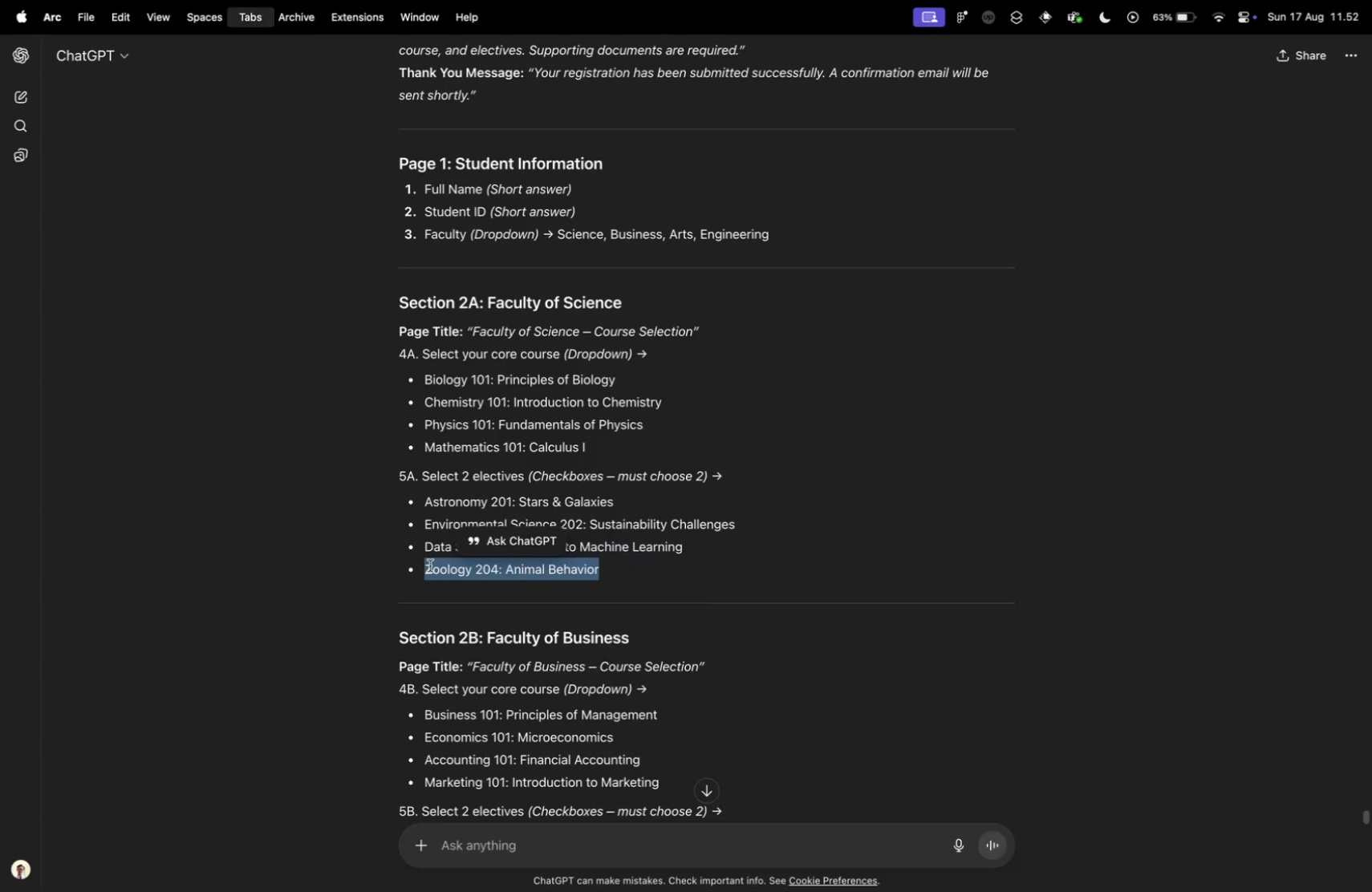 
key(Control+Tab)
 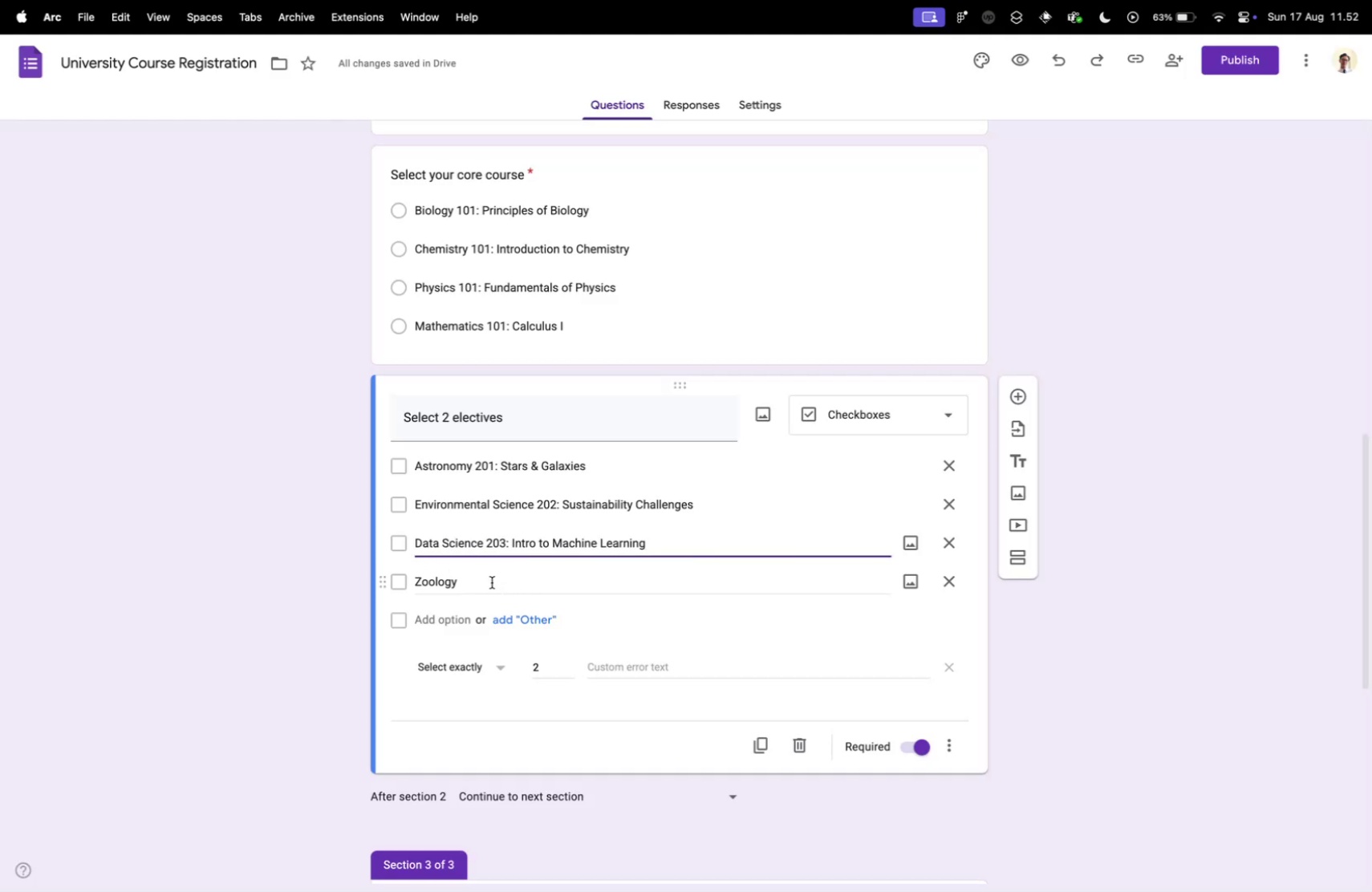 
key(Meta+V)
 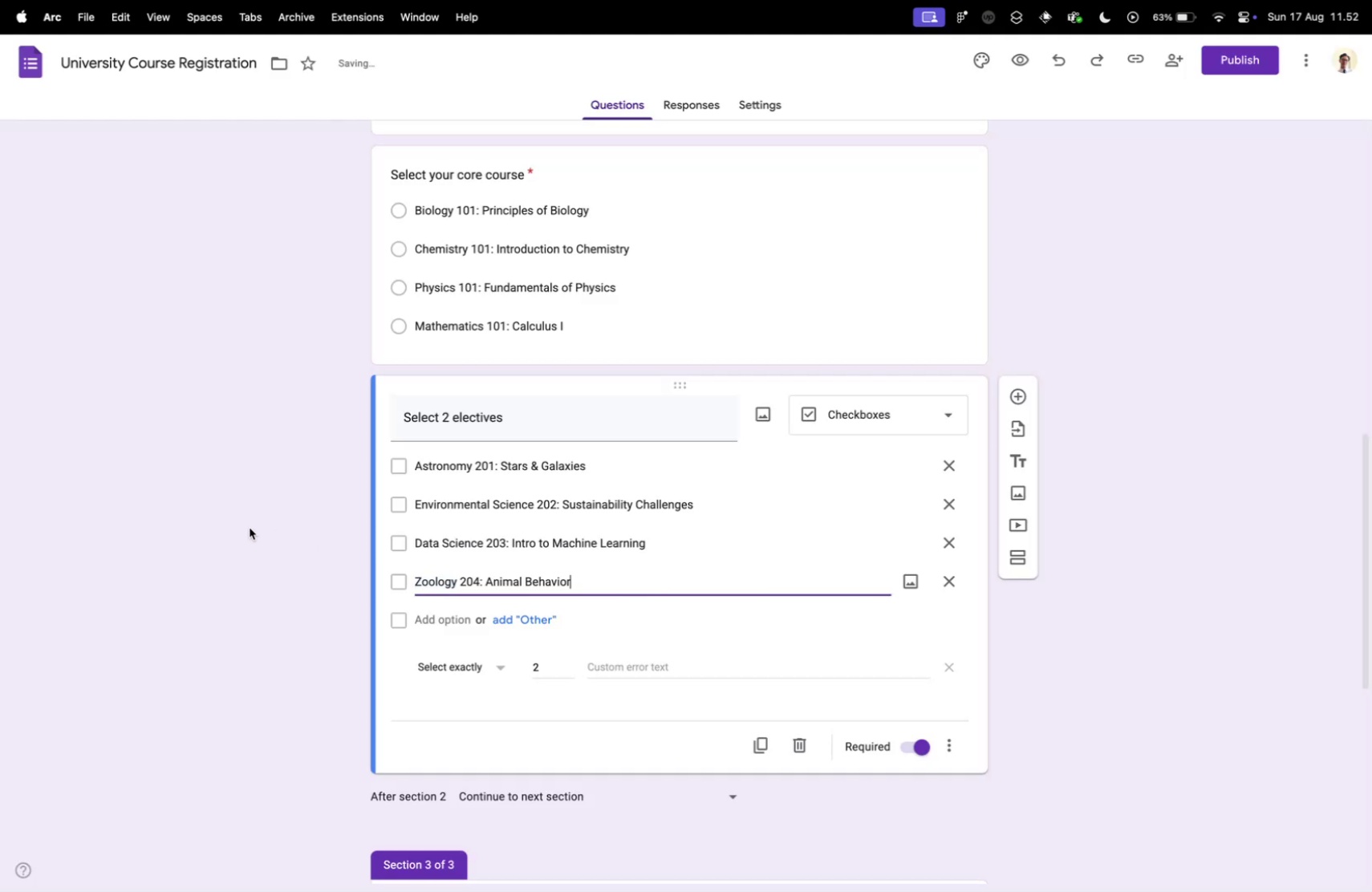 
key(Control+ControlLeft)
 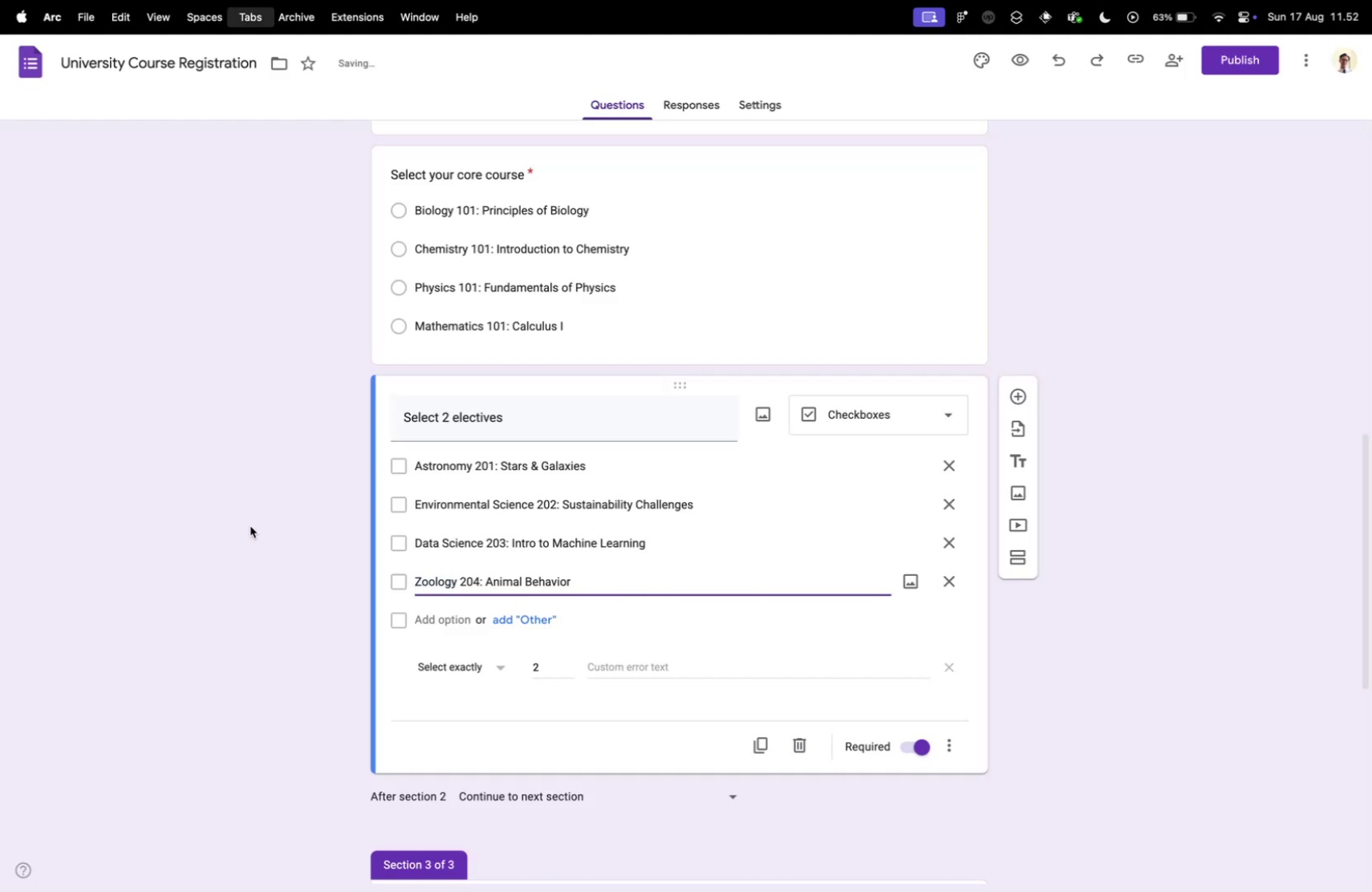 
key(Control+Tab)
 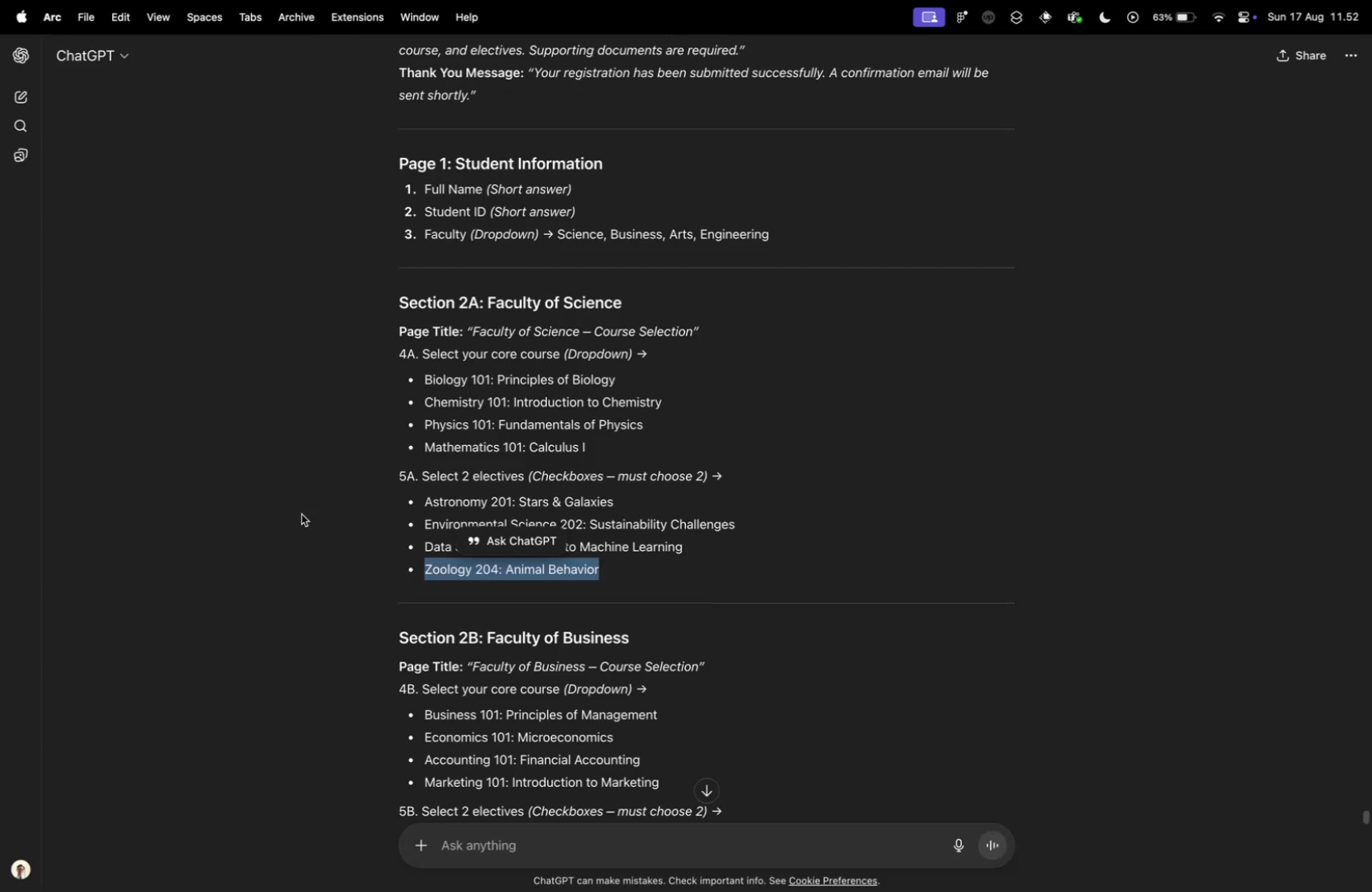 
scroll: coordinate [304, 514], scroll_direction: down, amount: 9.0
 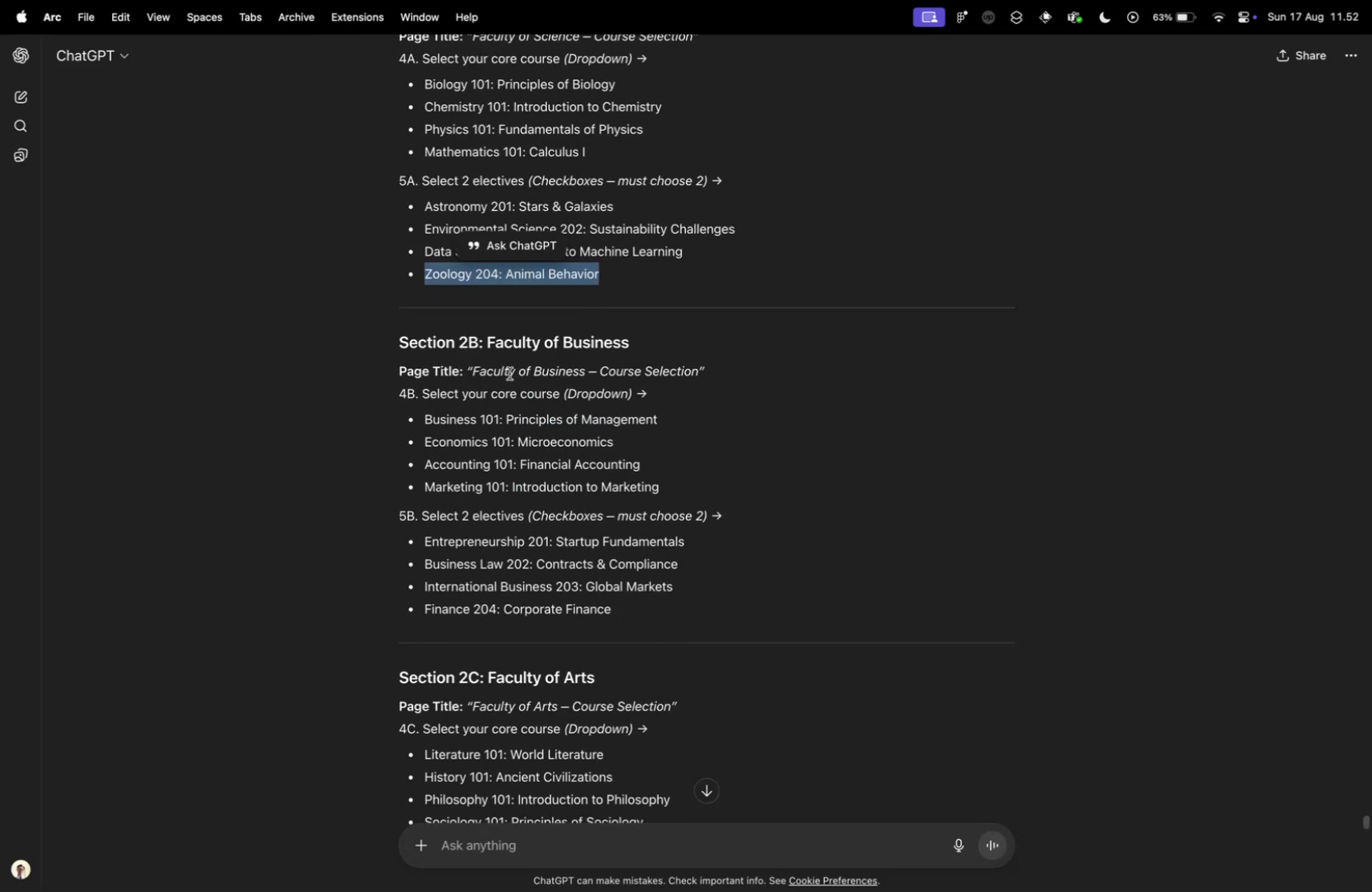 
key(Control+ControlLeft)
 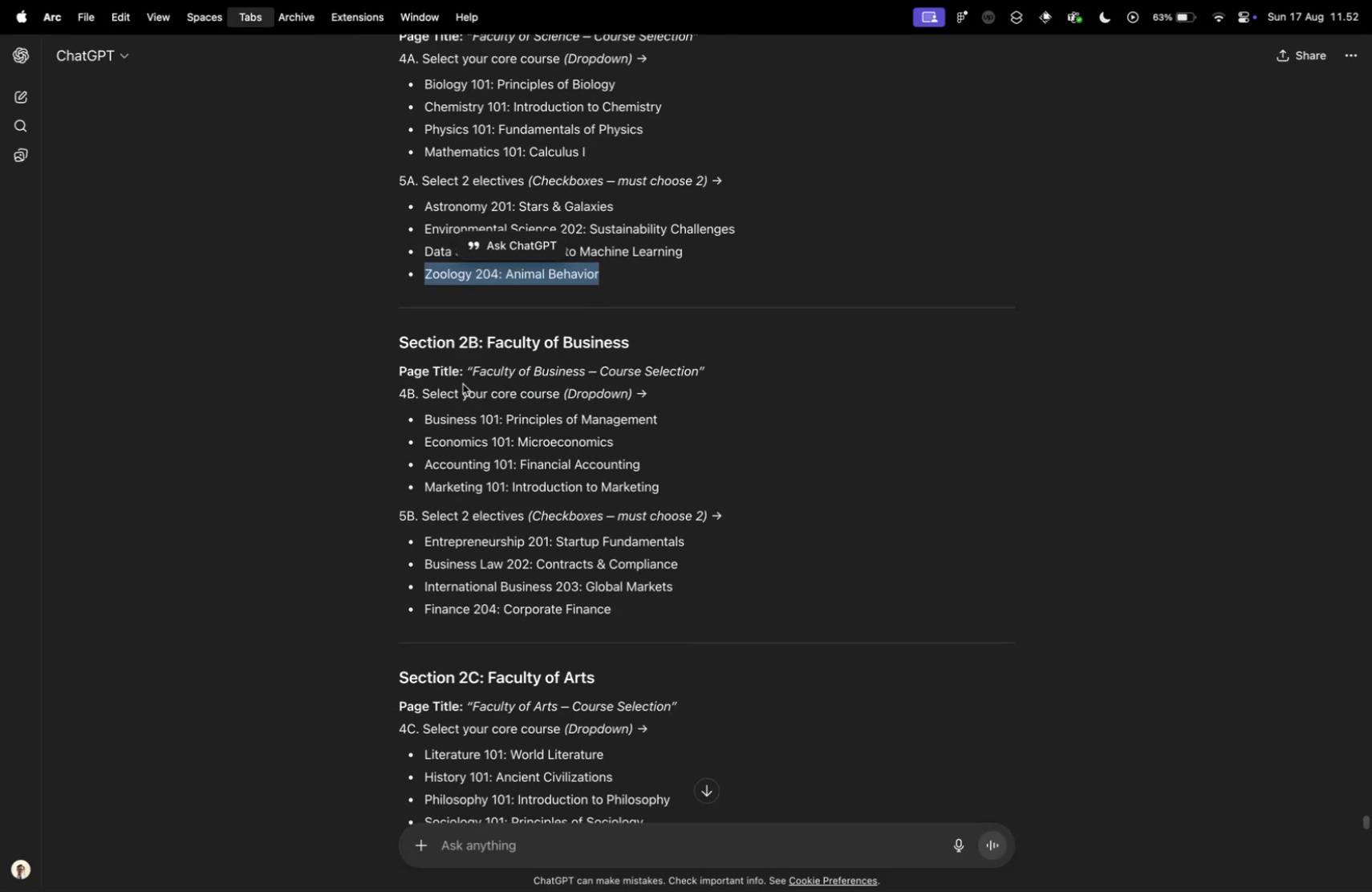 
key(Control+Tab)
 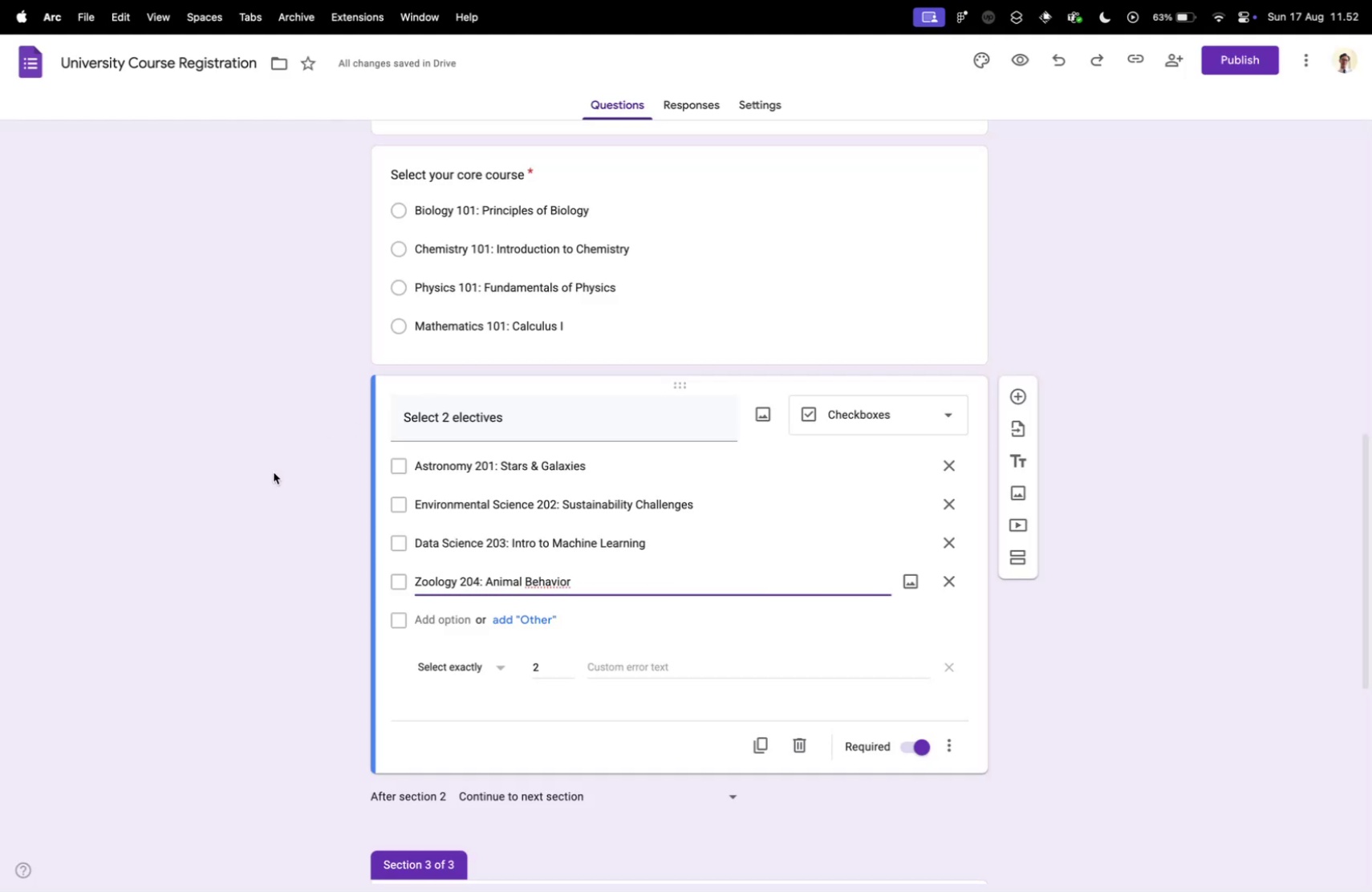 
scroll: coordinate [263, 486], scroll_direction: up, amount: 5.0
 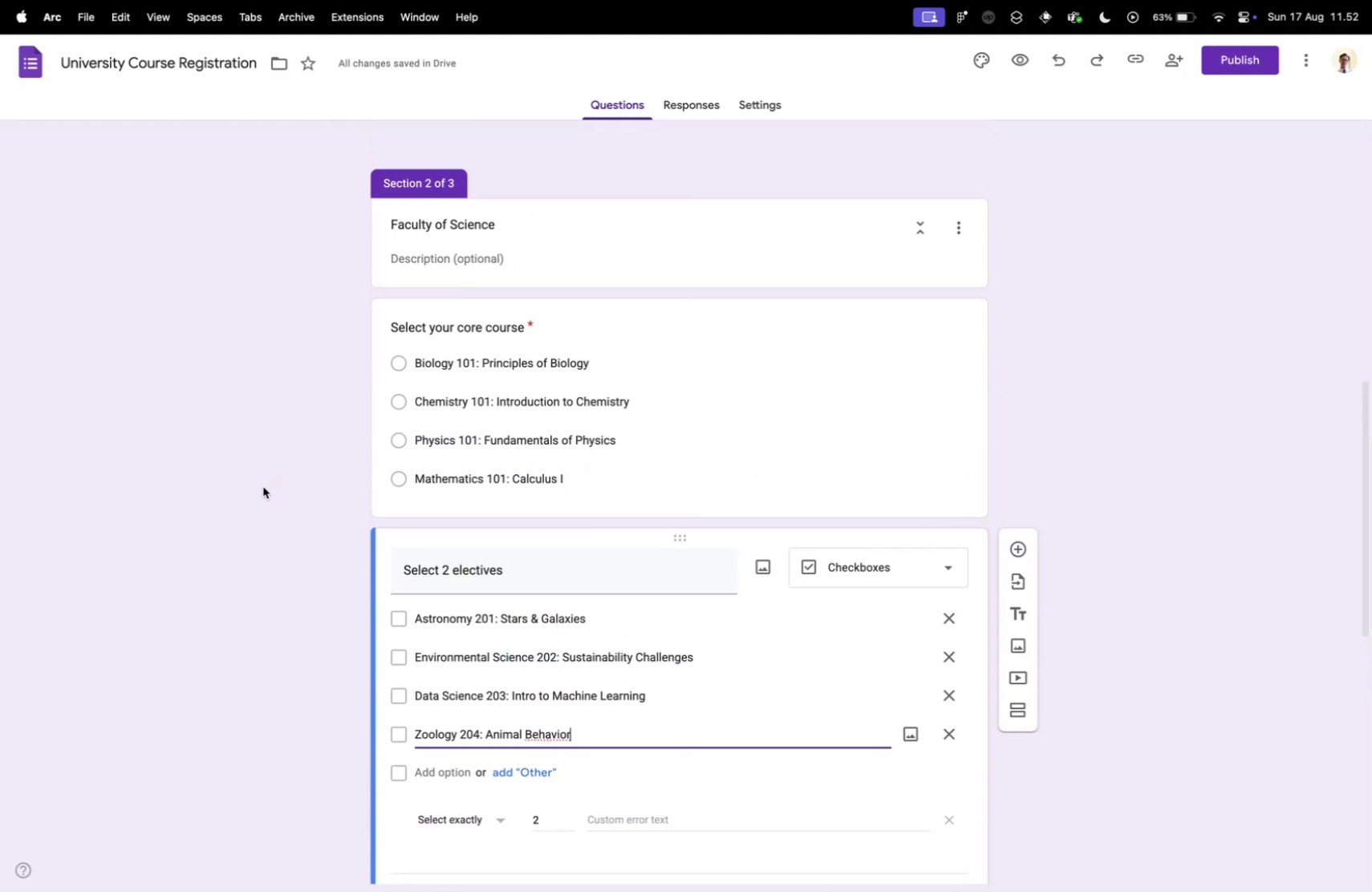 
key(Control+ControlLeft)
 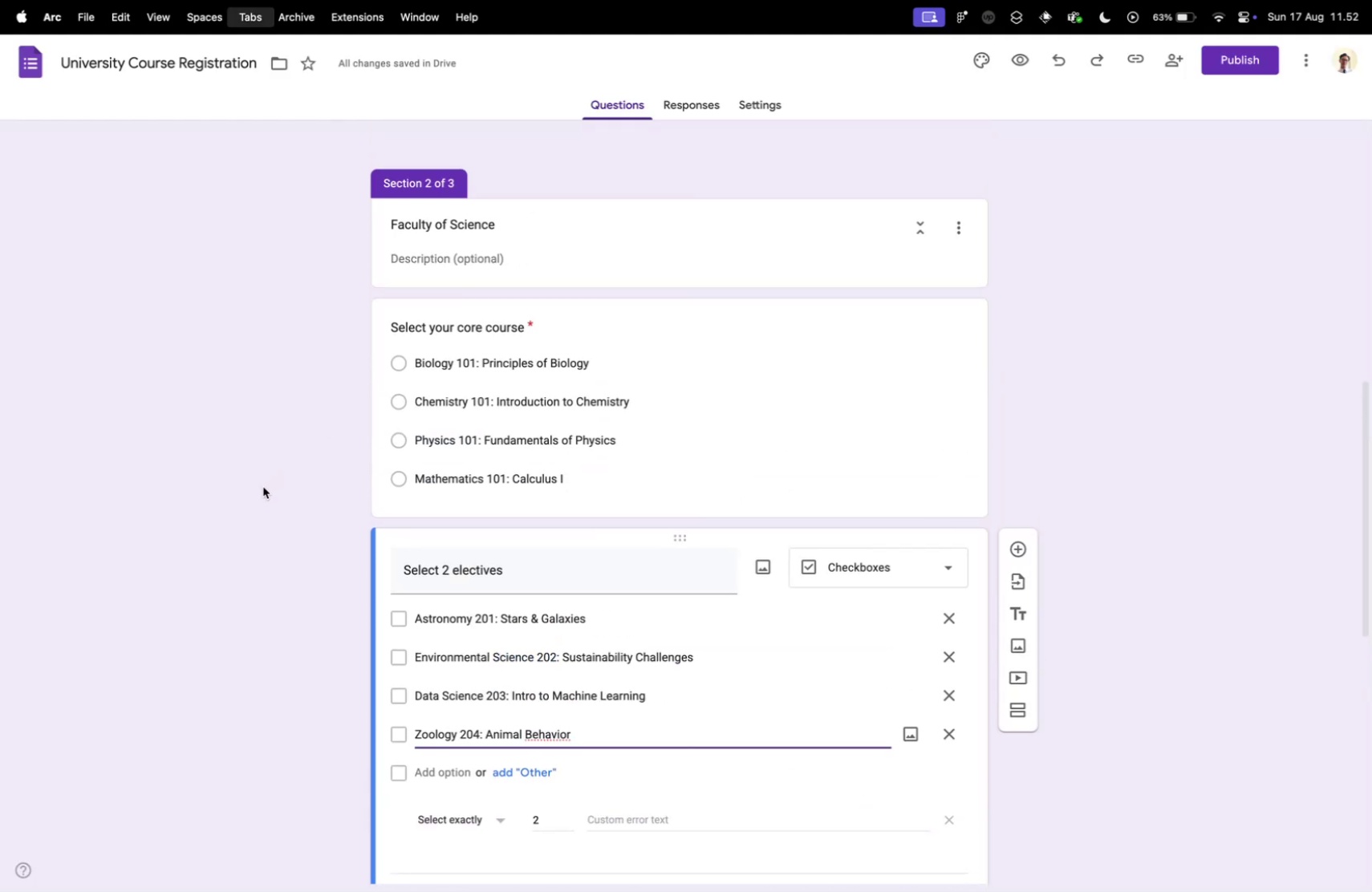 
key(Control+Tab)
 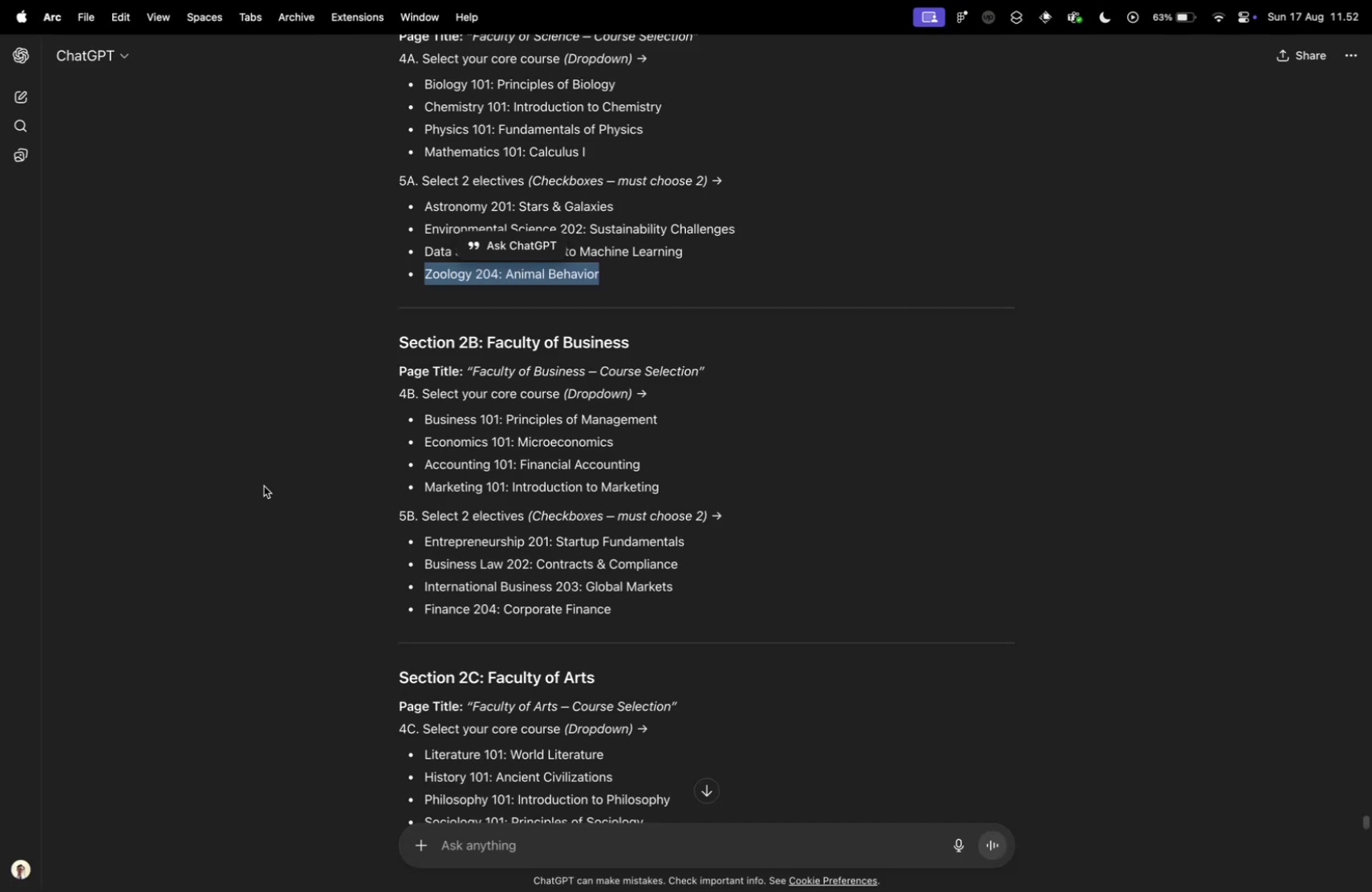 
scroll: coordinate [264, 485], scroll_direction: up, amount: 10.0
 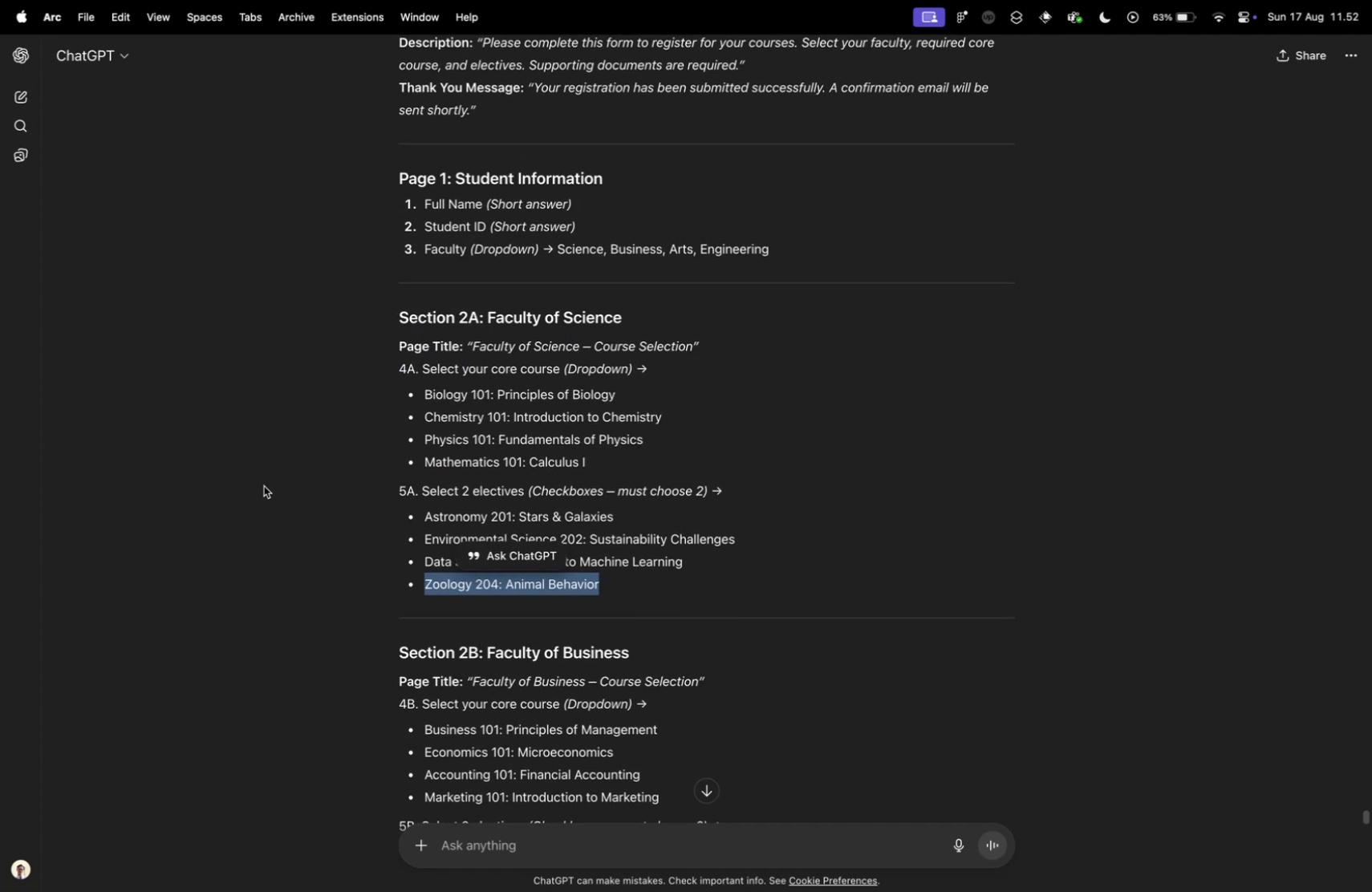 
scroll: coordinate [264, 485], scroll_direction: down, amount: 3.0
 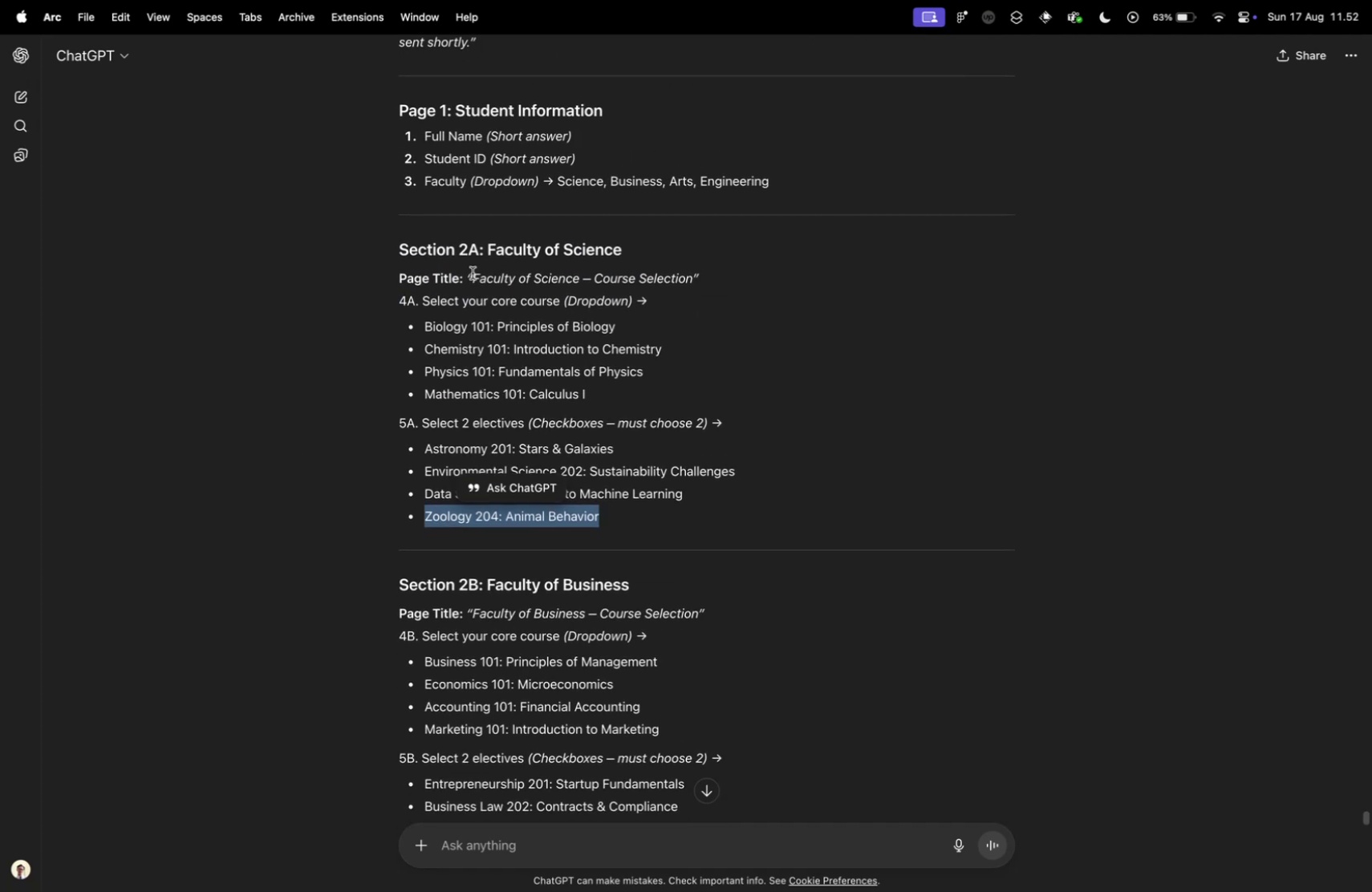 
left_click_drag(start_coordinate=[473, 275], to_coordinate=[693, 274])
 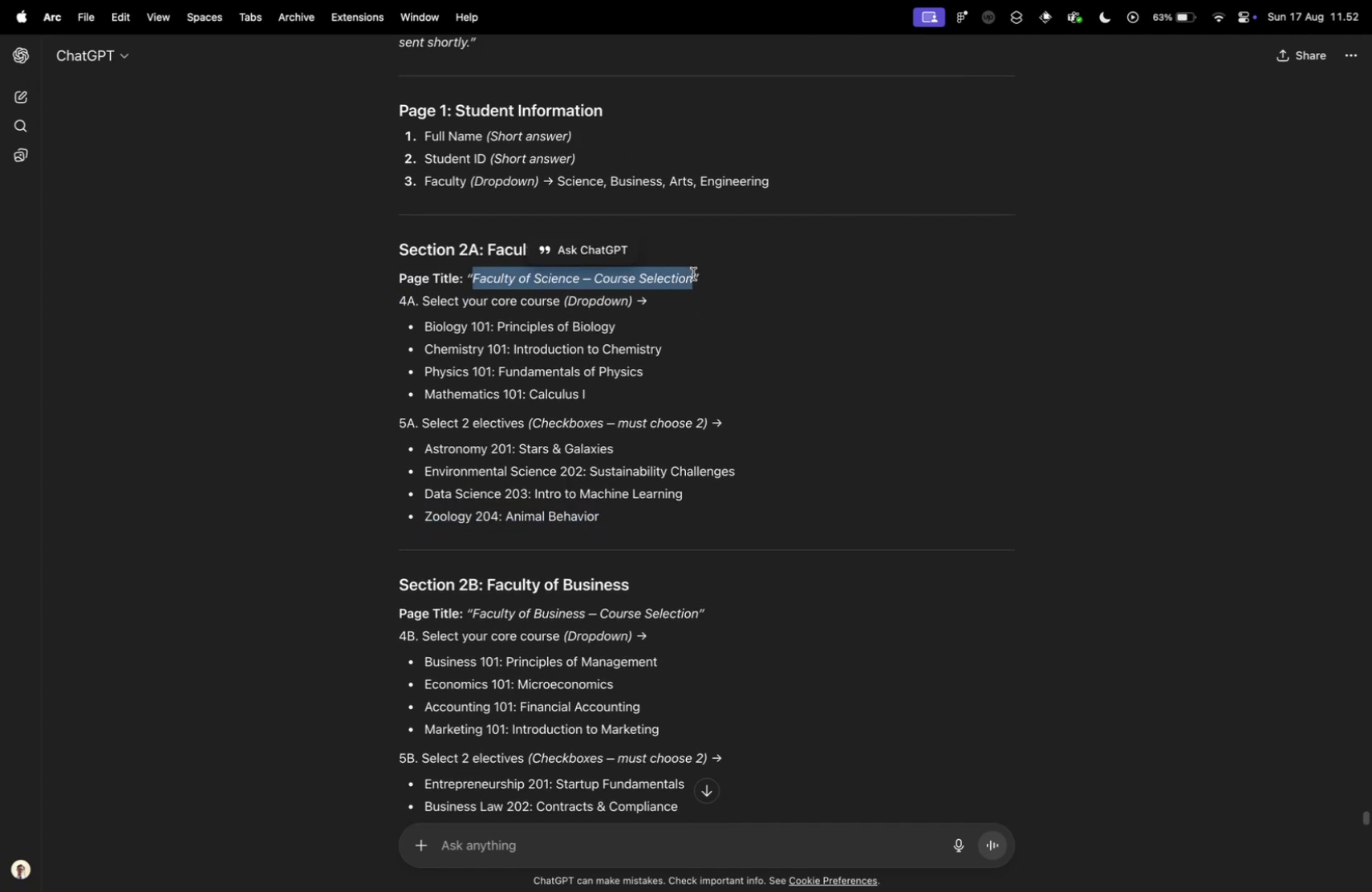 
key(Meta+CommandLeft)
 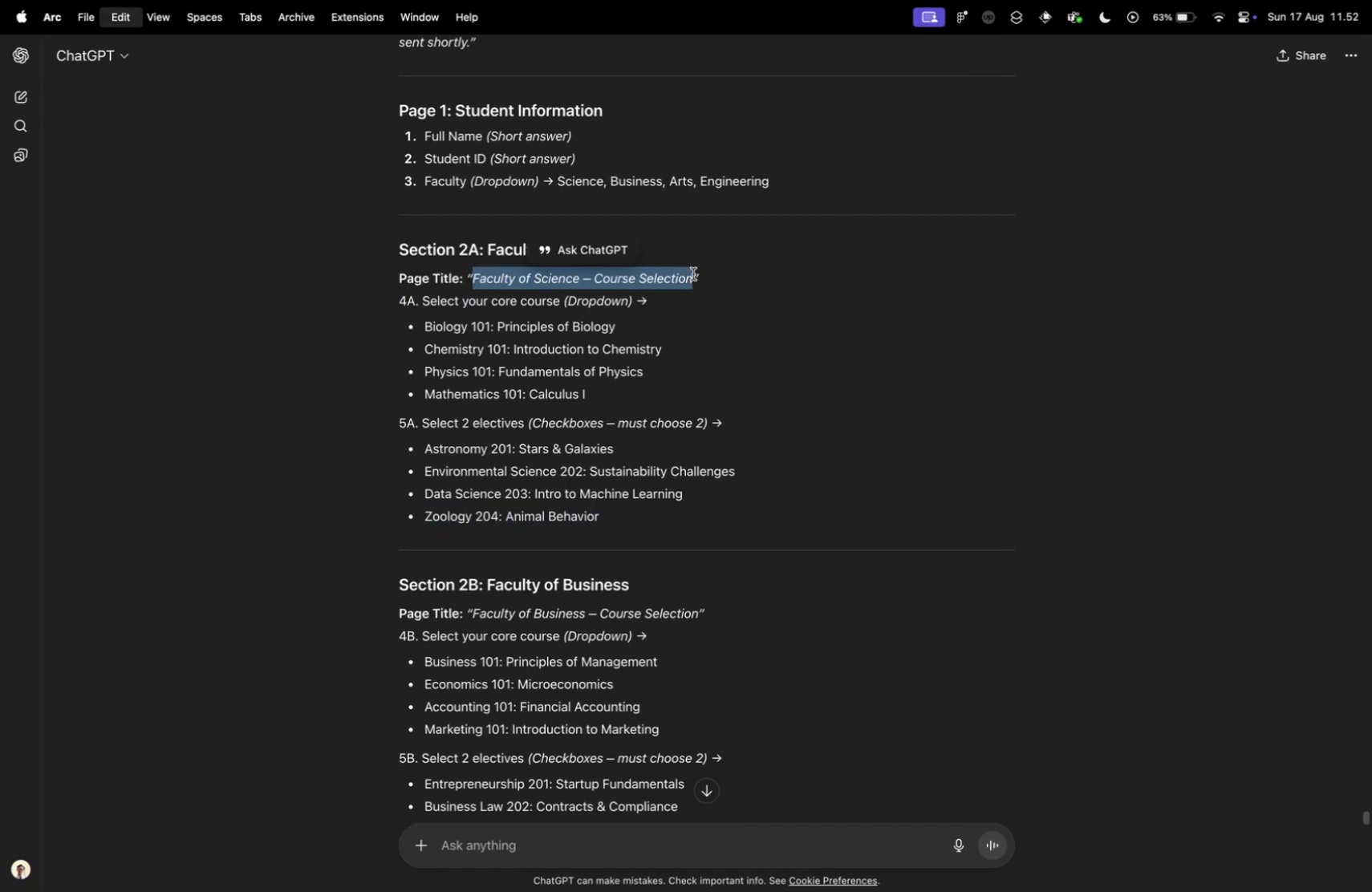 
key(Meta+C)
 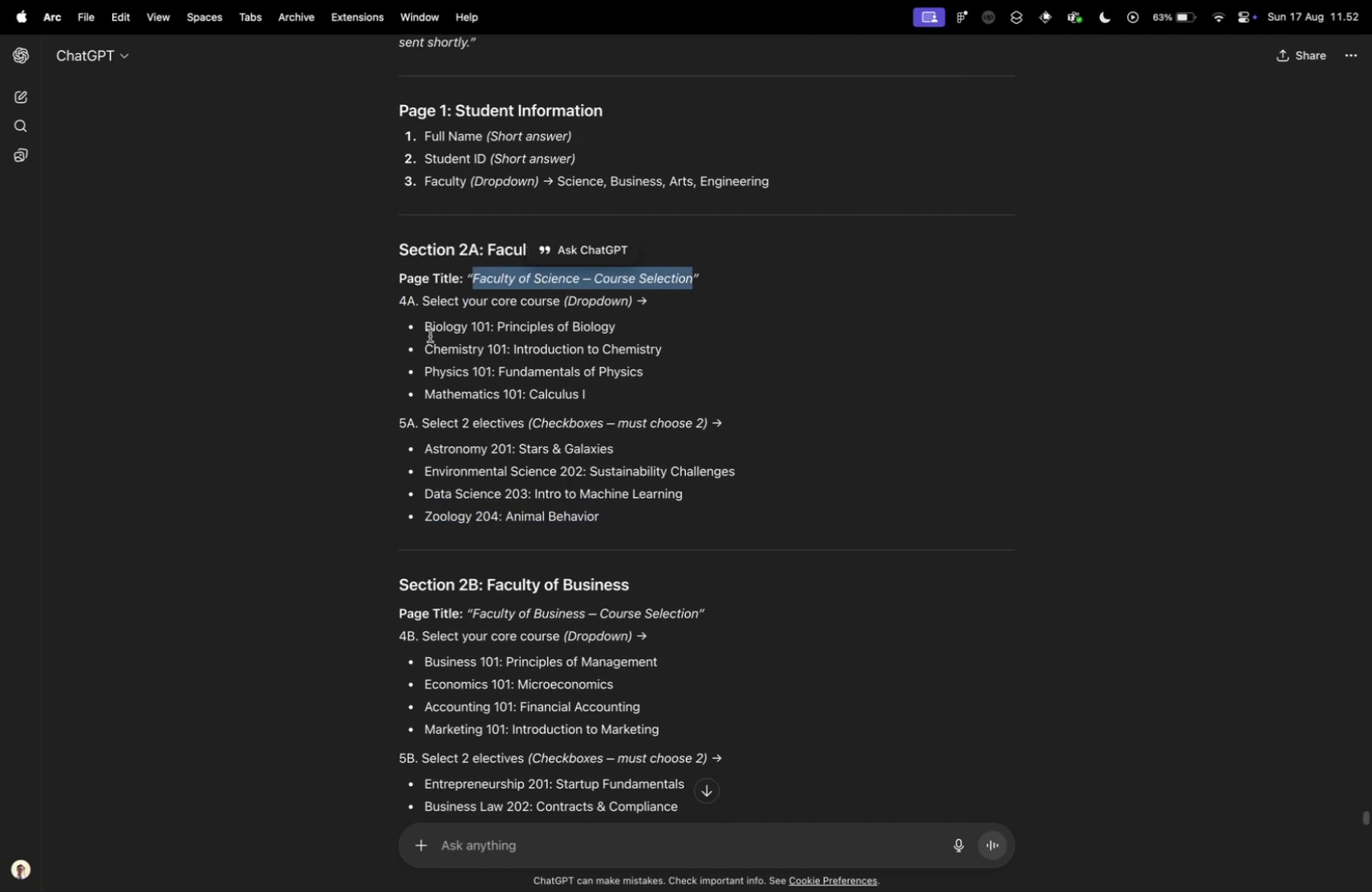 
key(Control+ControlLeft)
 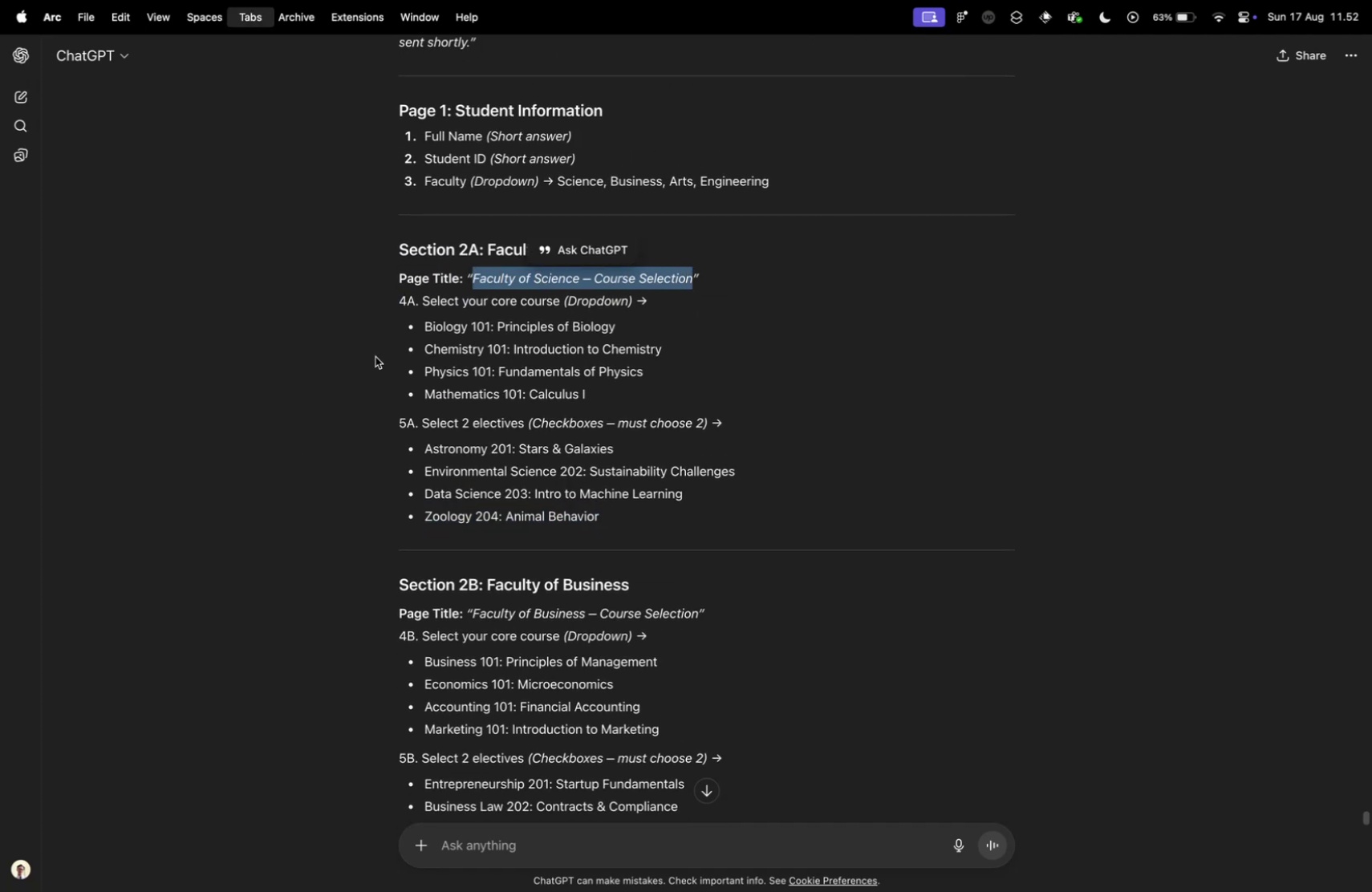 
key(Control+Tab)
 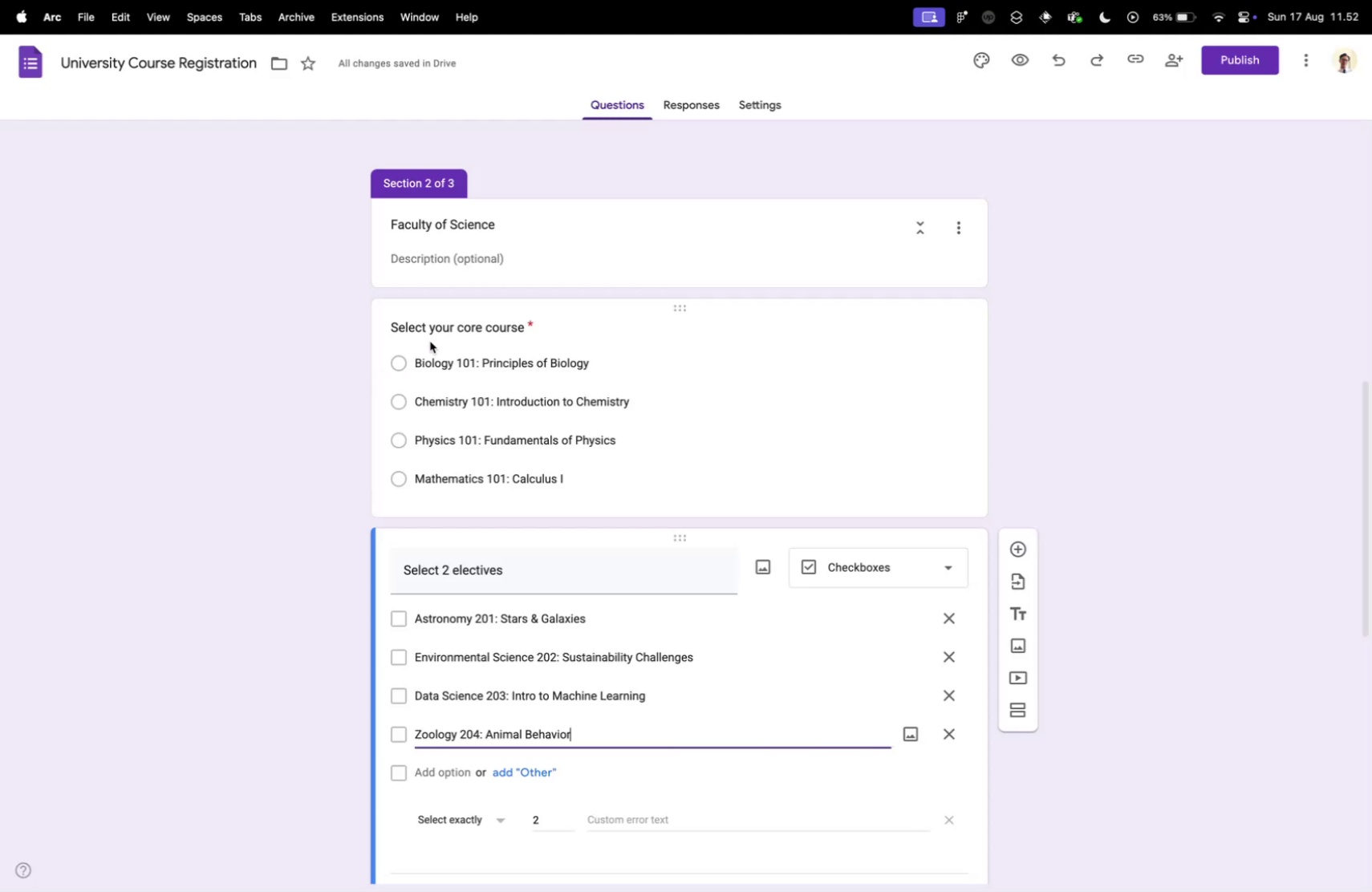 
scroll: coordinate [431, 341], scroll_direction: up, amount: 2.0
 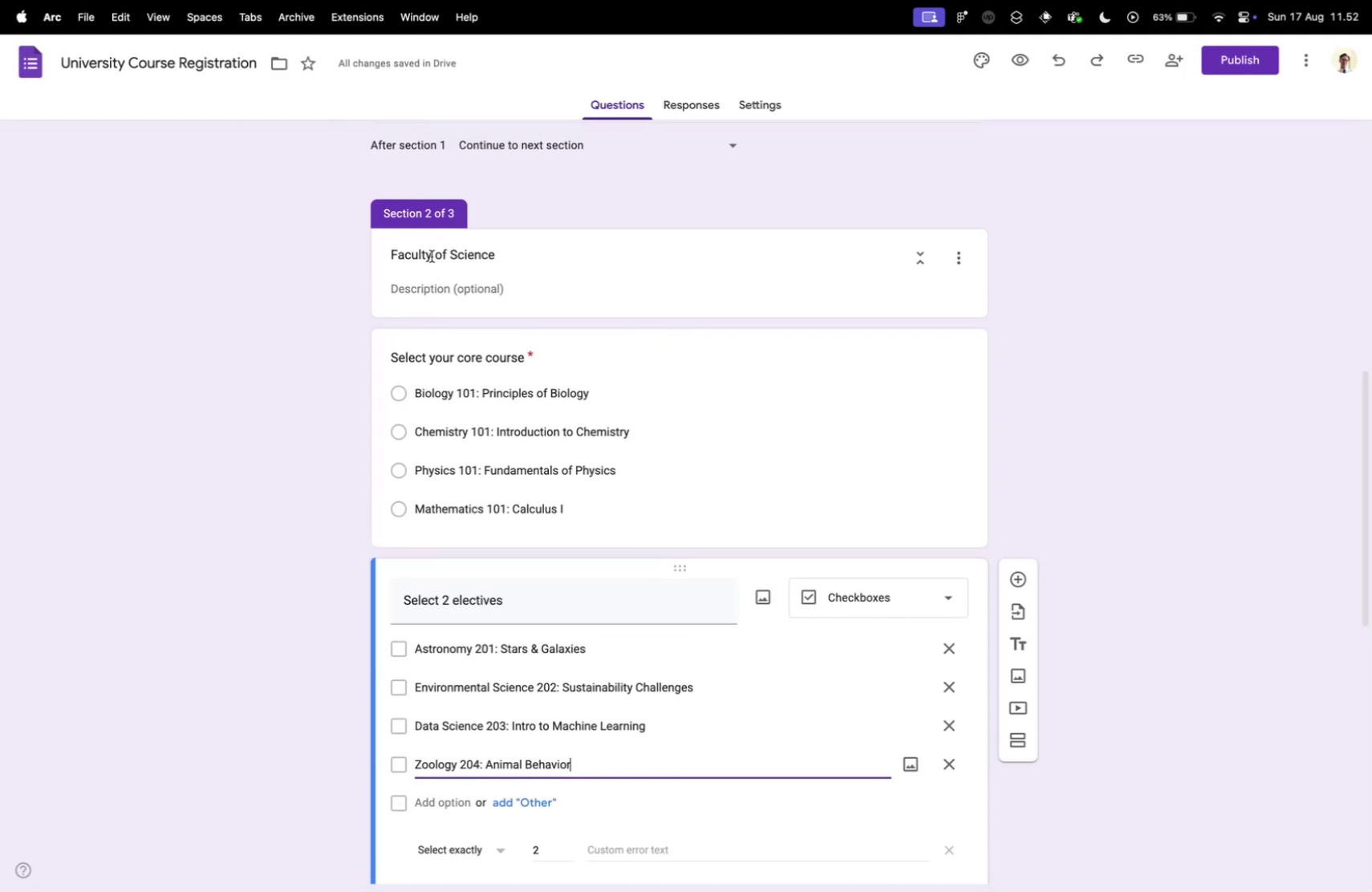 
left_click([432, 256])
 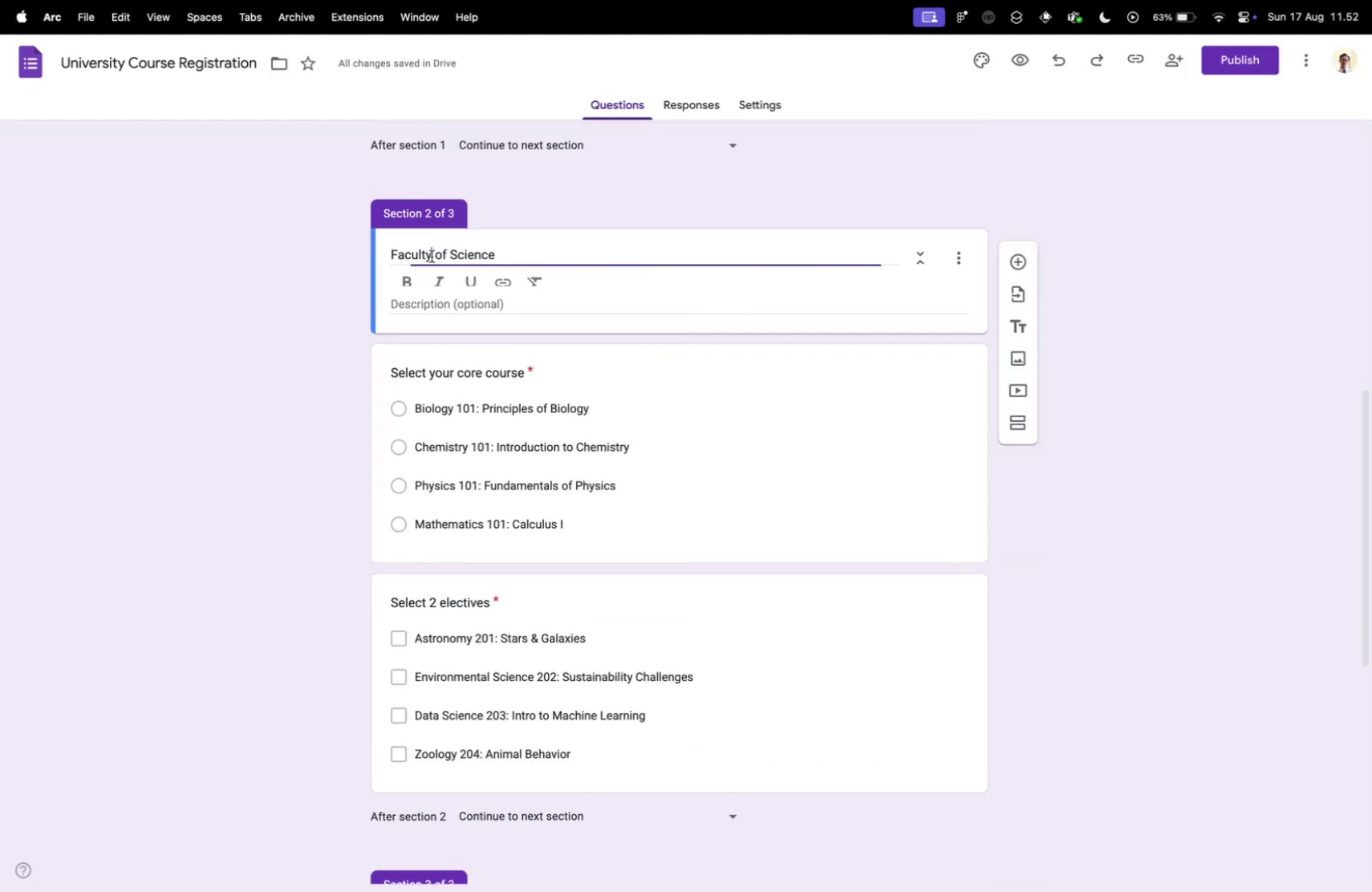 
key(Meta+A)
 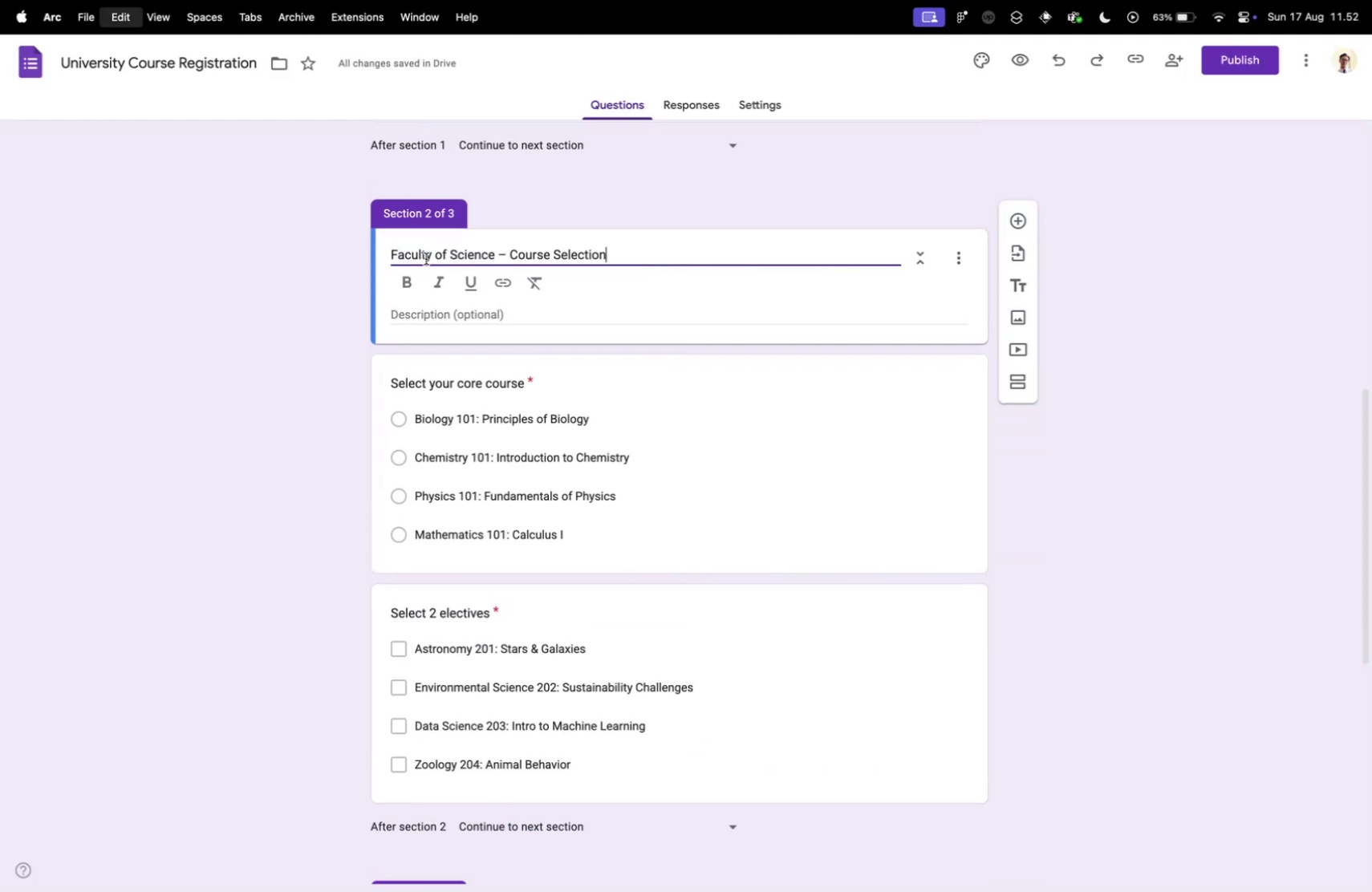 
key(Meta+V)
 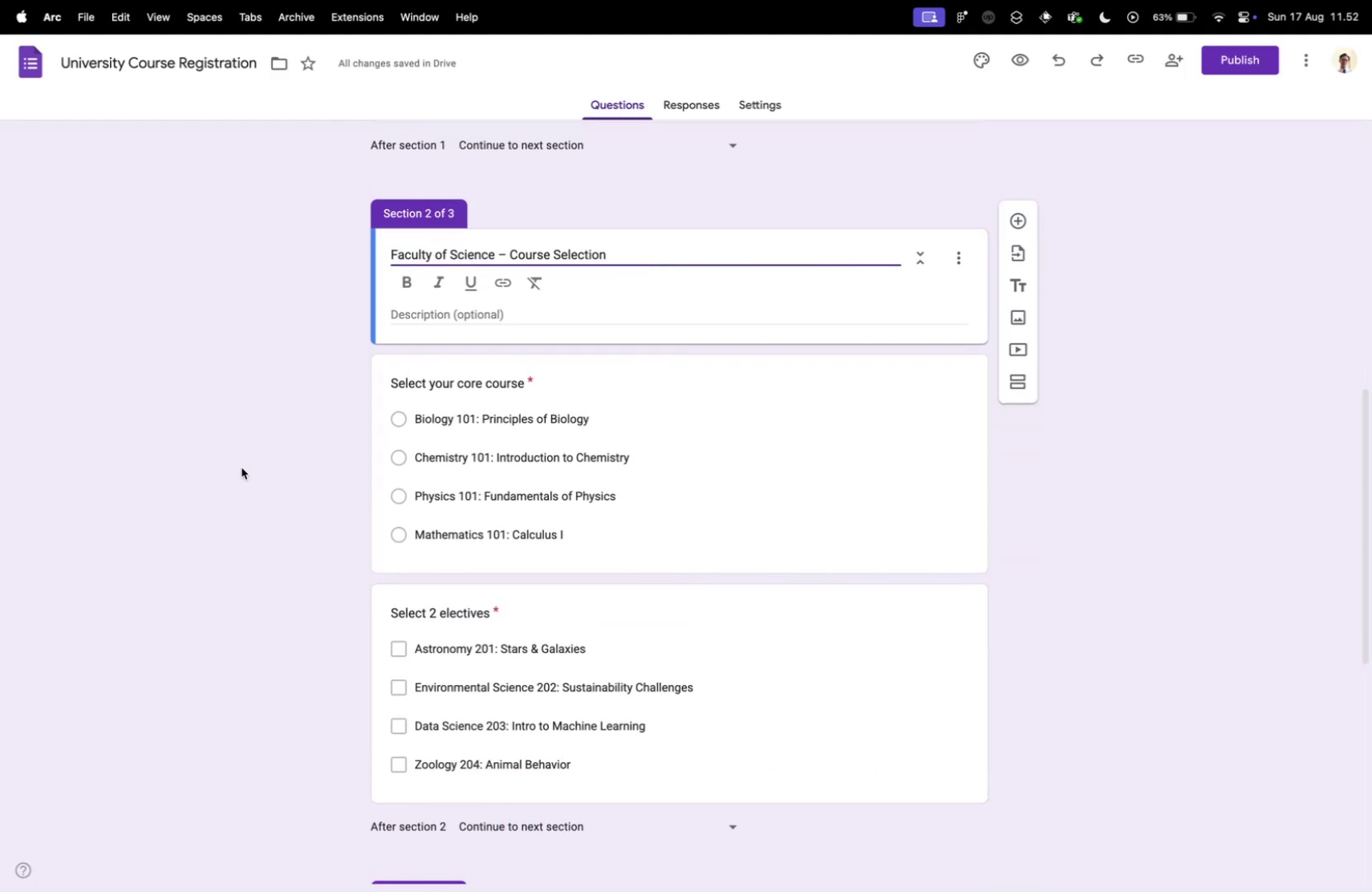 
scroll: coordinate [242, 468], scroll_direction: down, amount: 16.0
 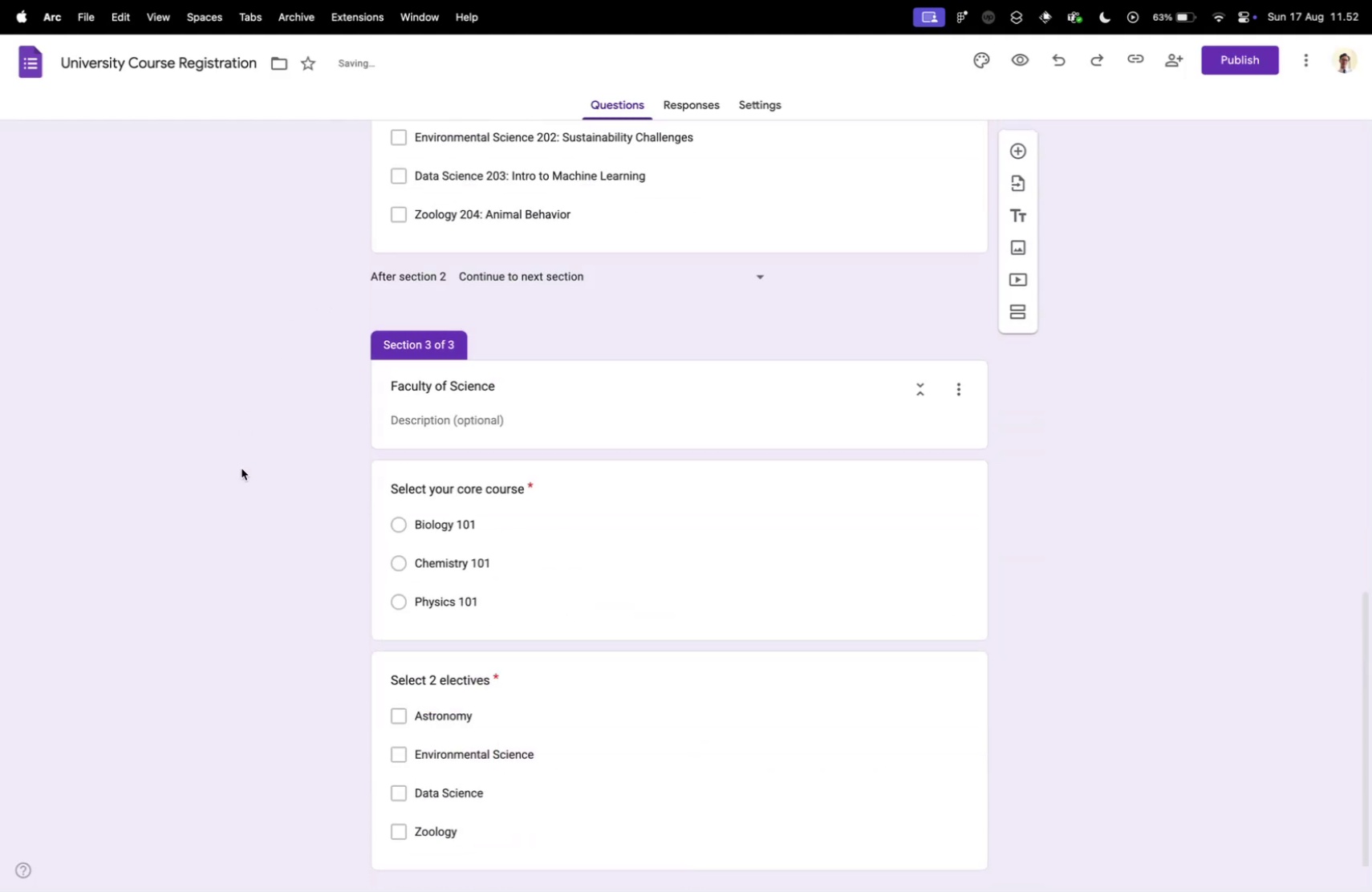 
key(Control+ControlLeft)
 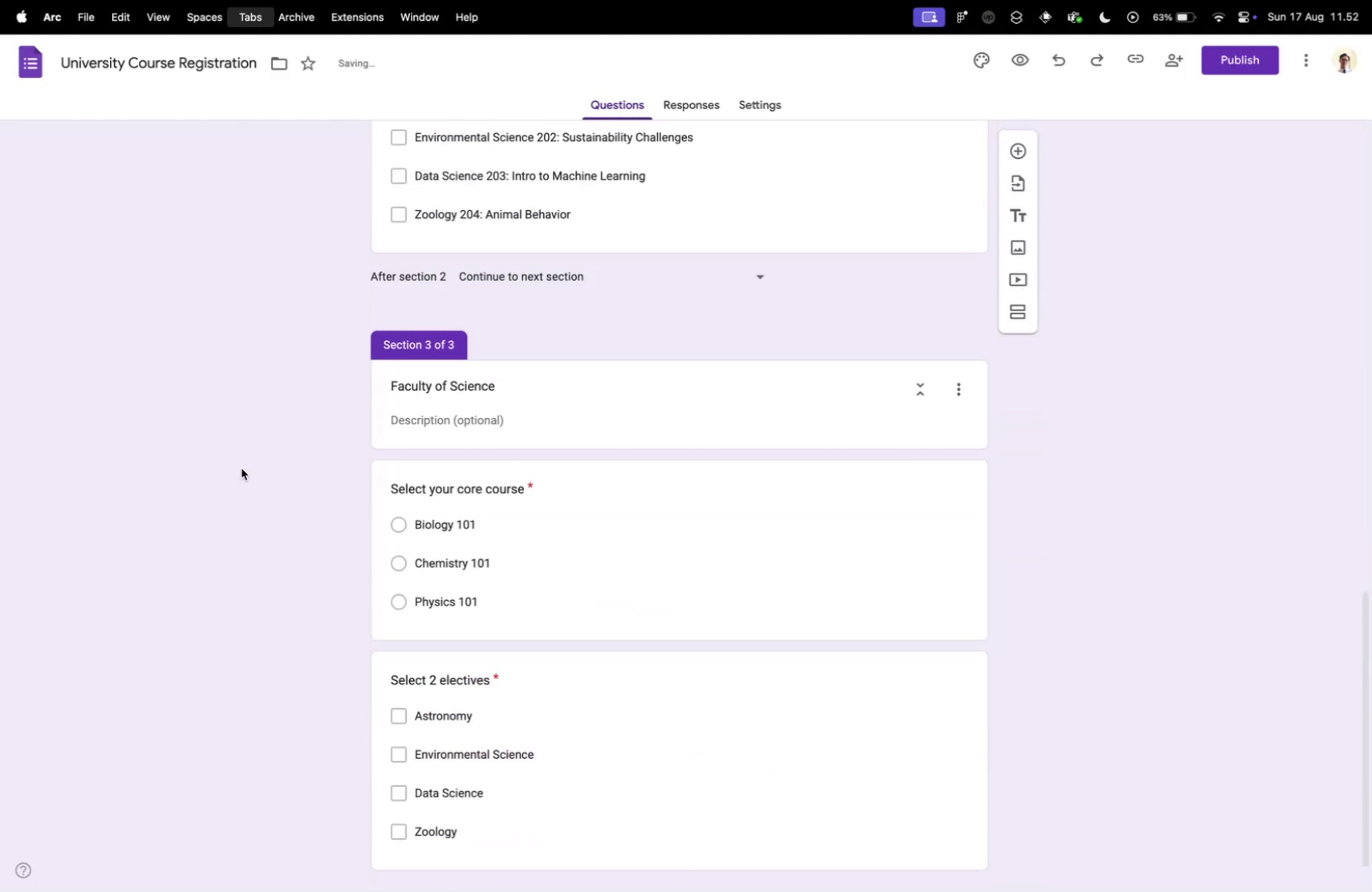 
key(Control+Tab)
 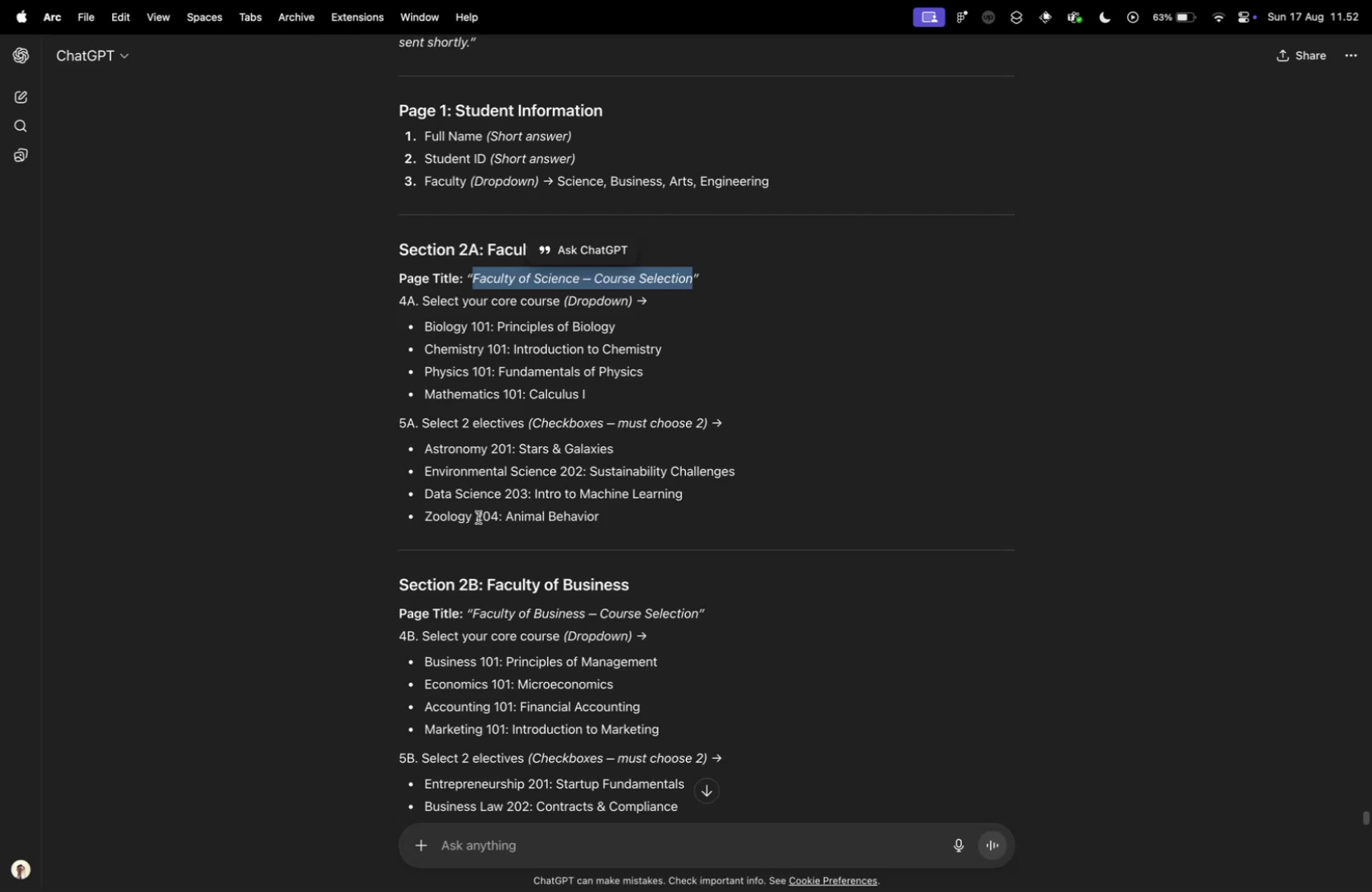 
scroll: coordinate [491, 575], scroll_direction: down, amount: 3.0
 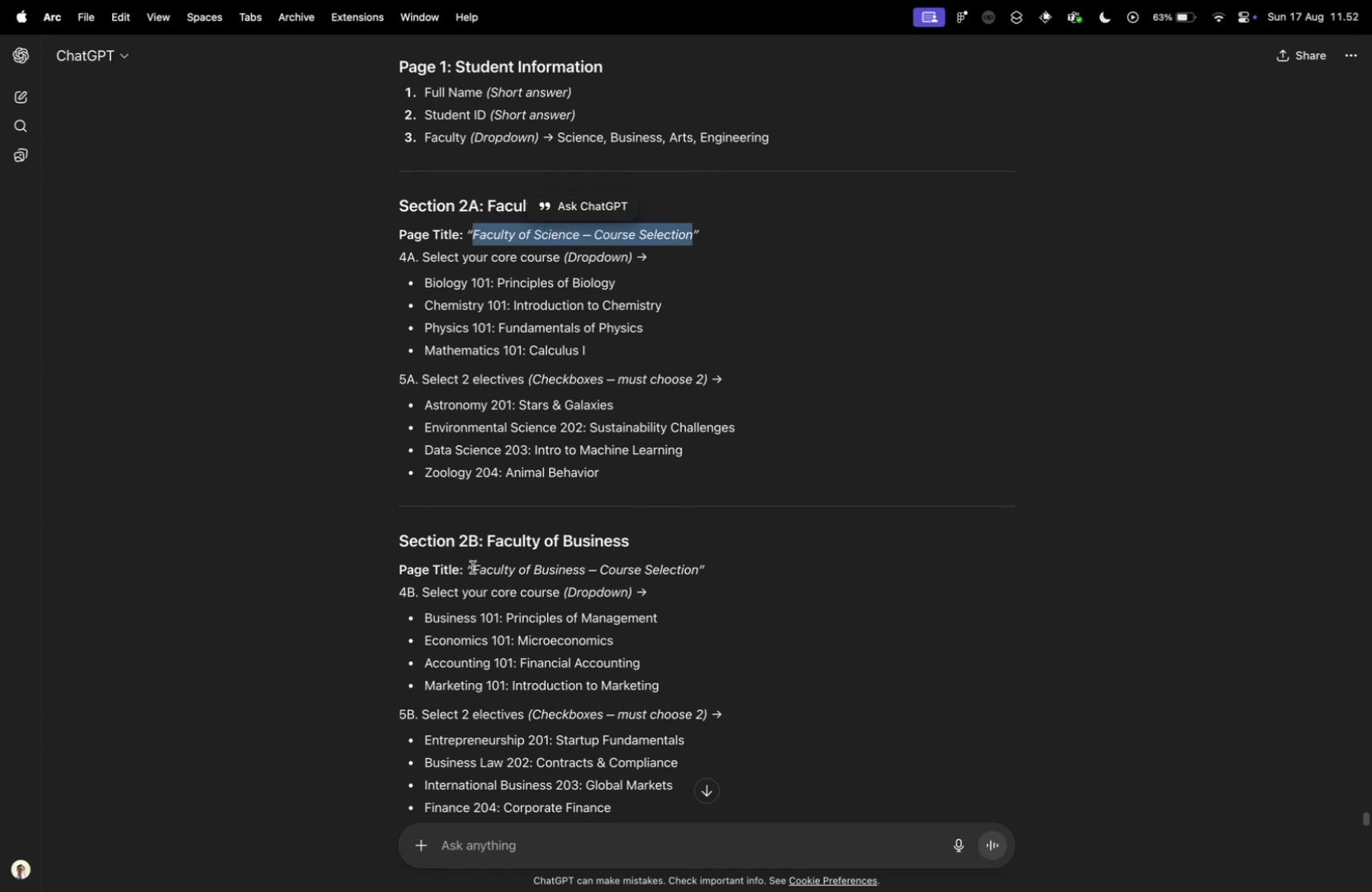 
left_click_drag(start_coordinate=[473, 566], to_coordinate=[700, 569])
 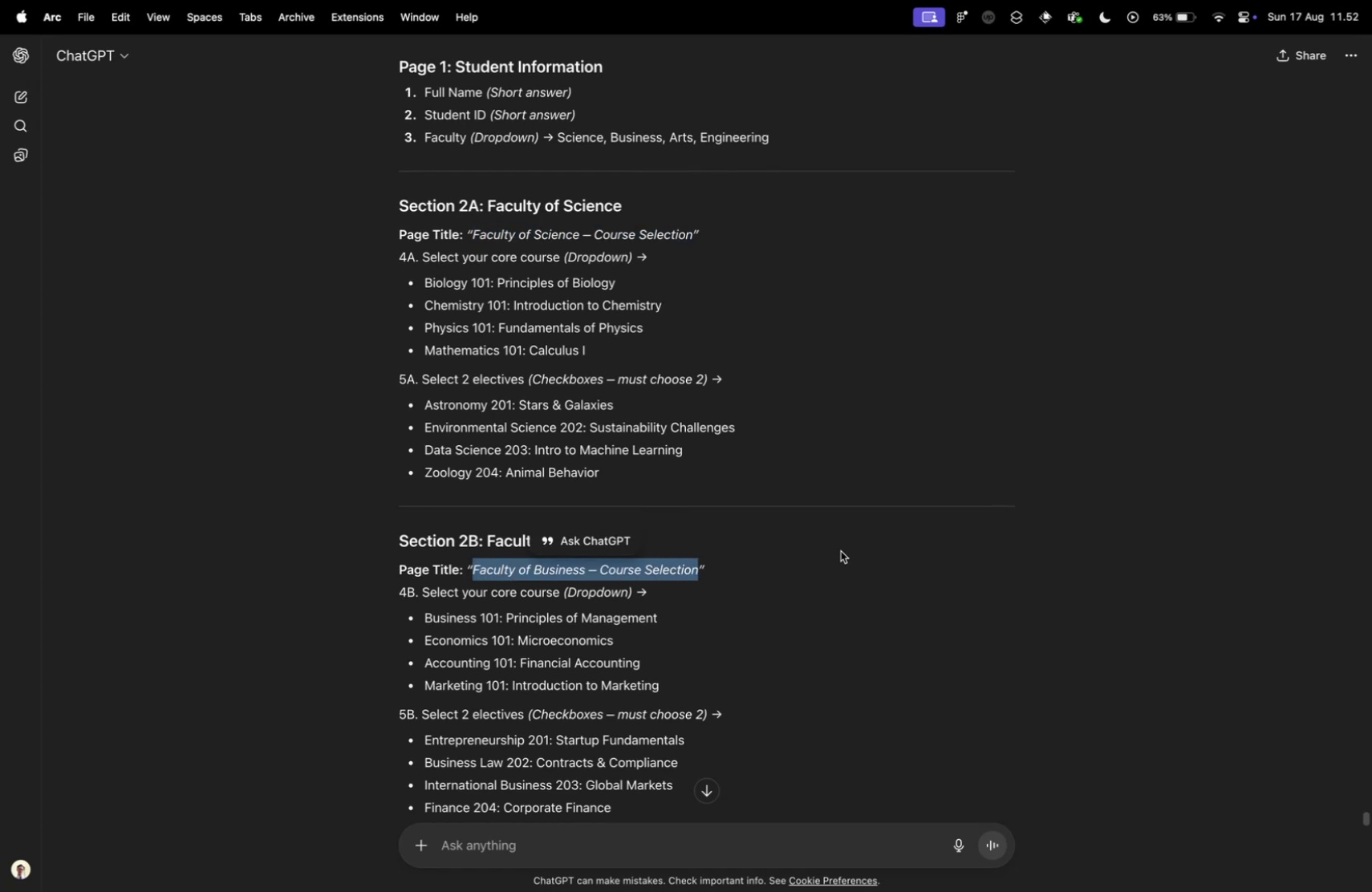 
key(Meta+CommandLeft)
 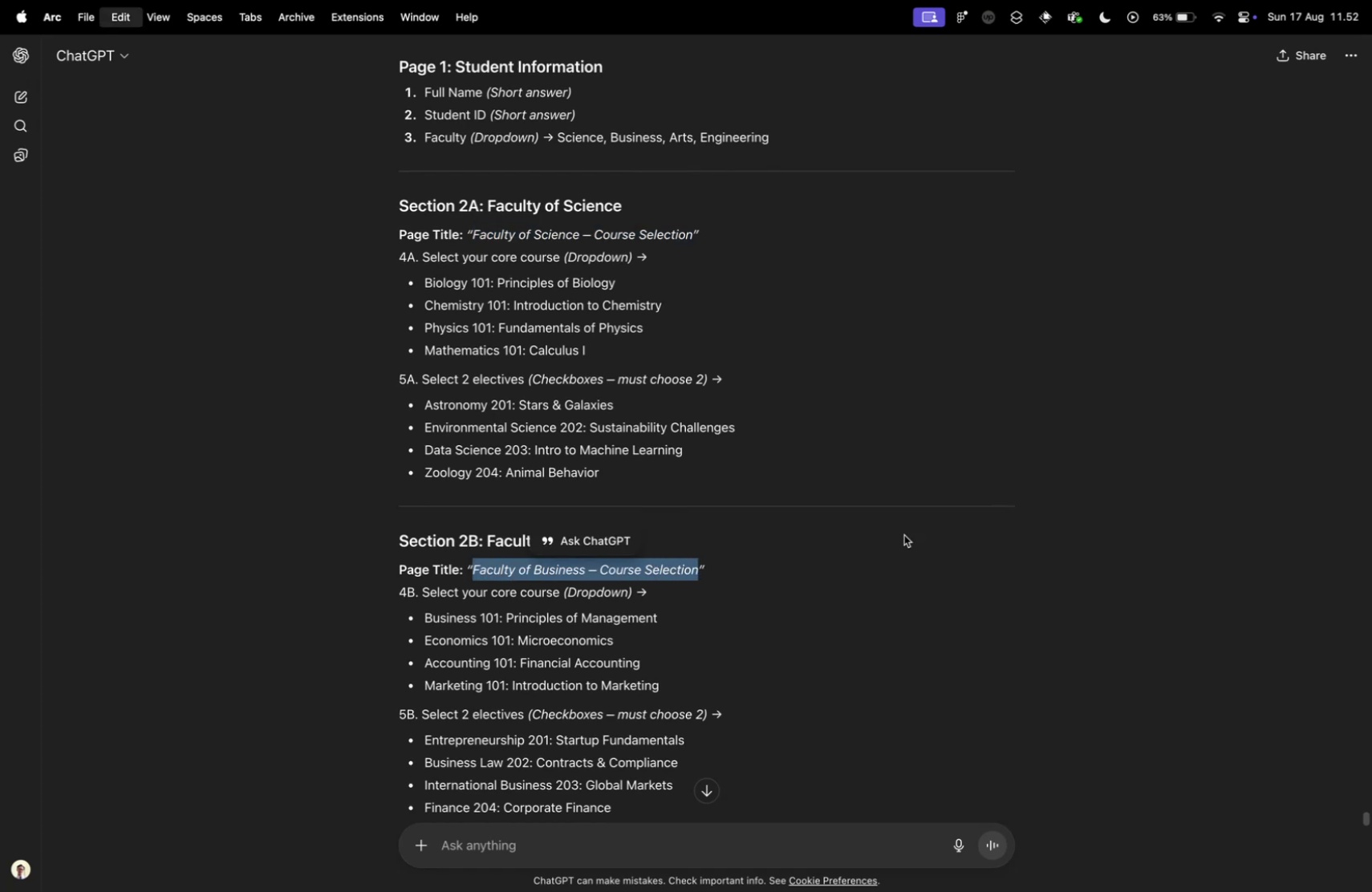 
key(Meta+C)
 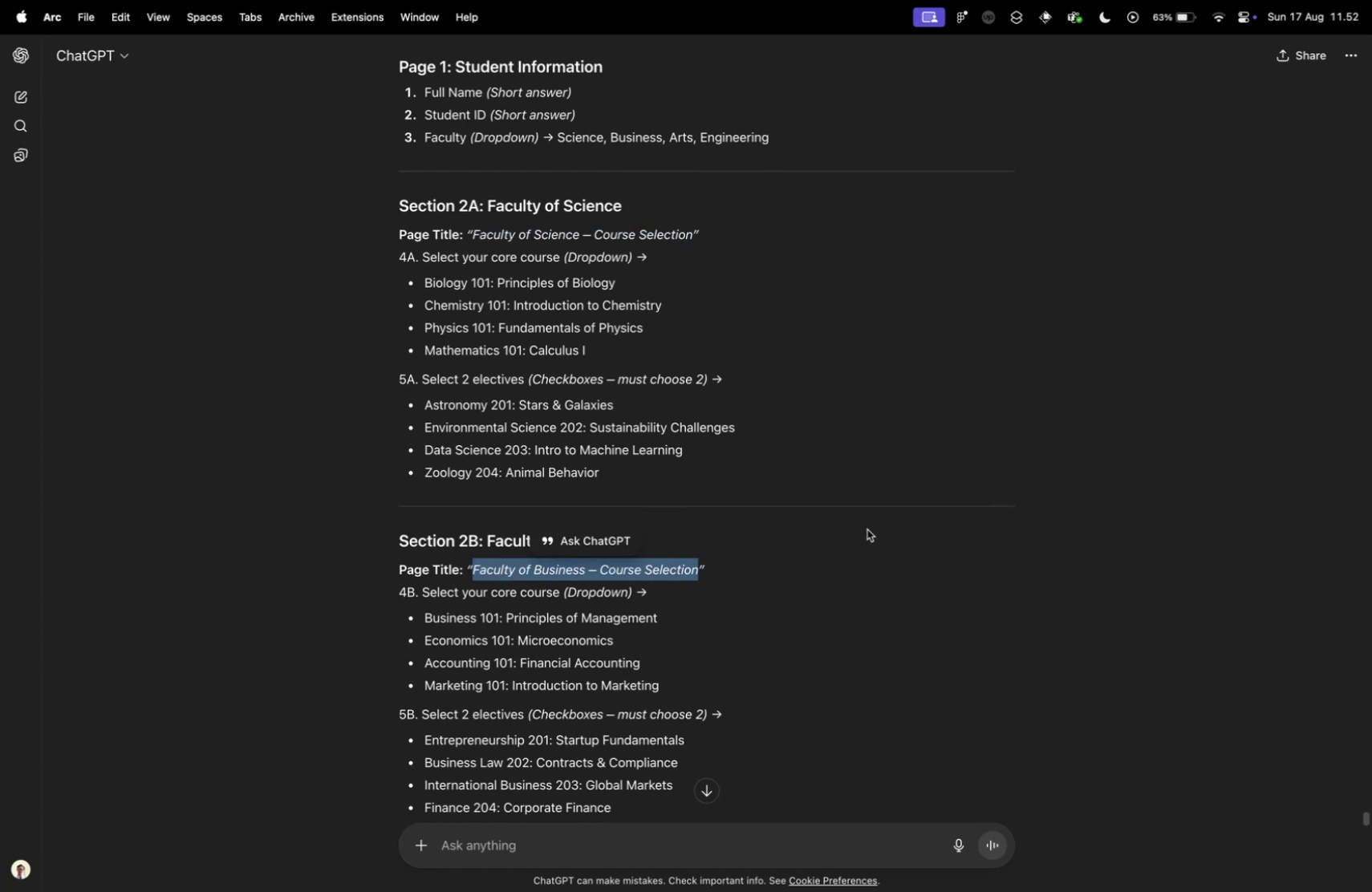 
key(Control+ControlLeft)
 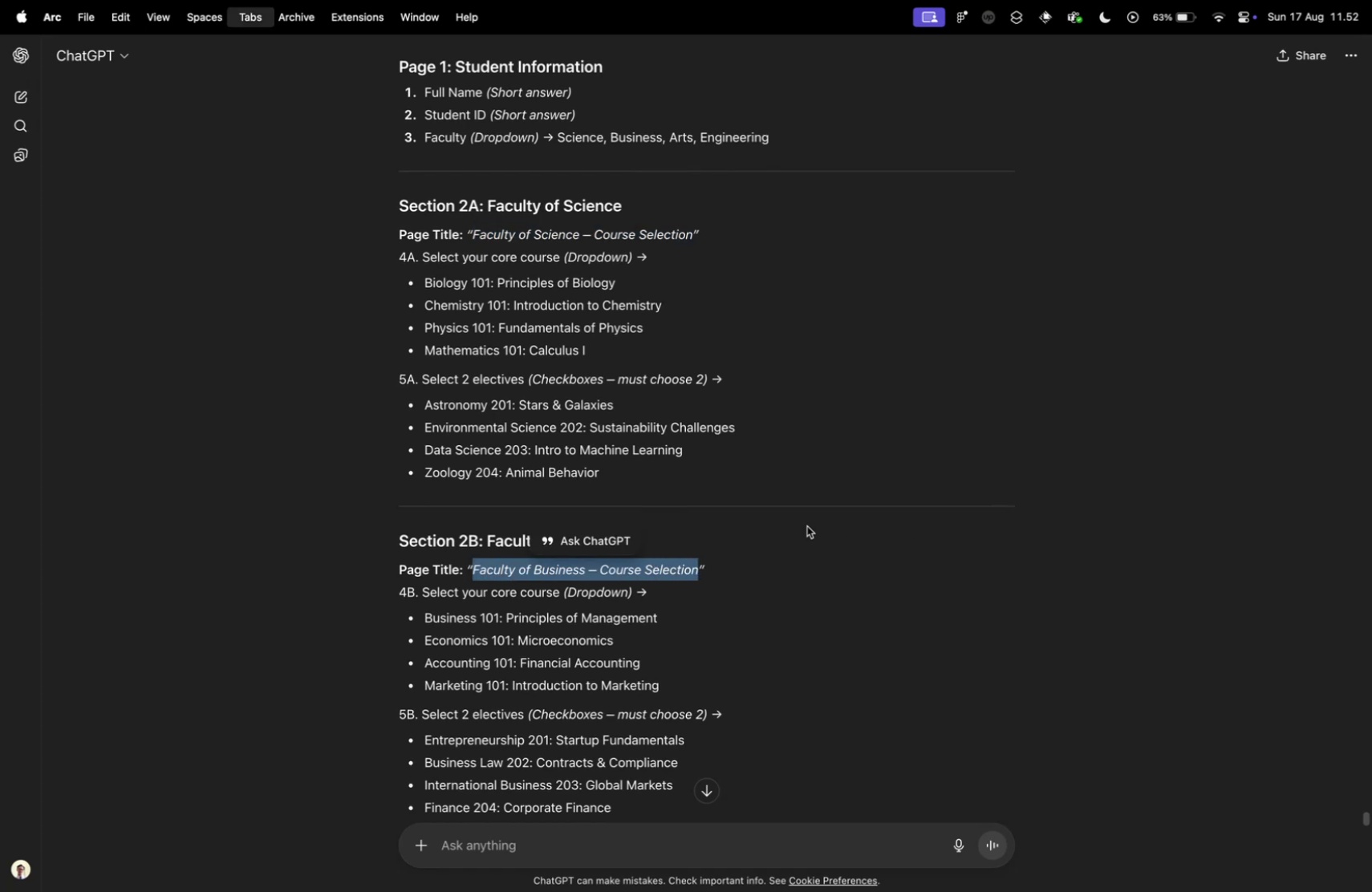 
key(Control+Tab)
 